 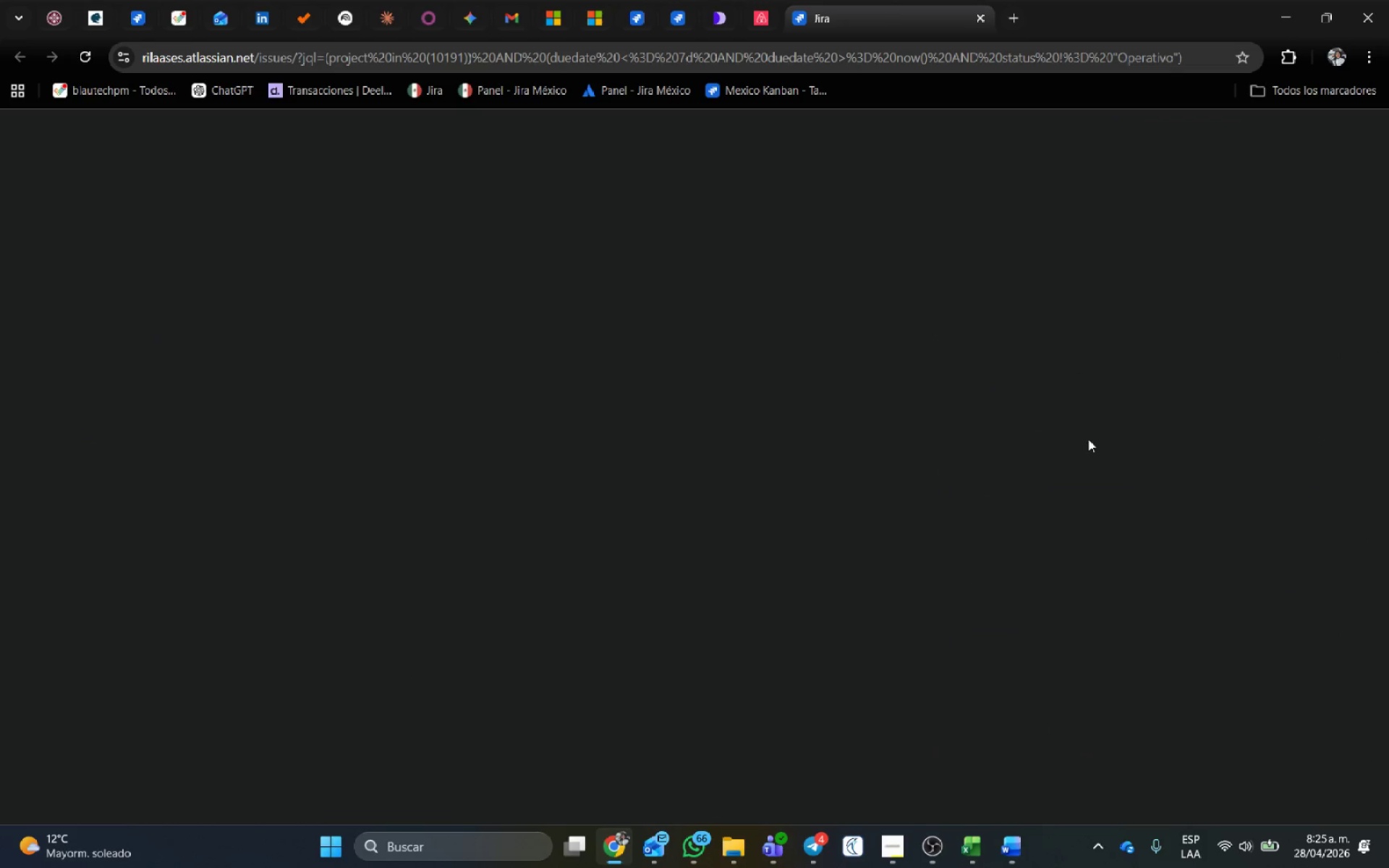 
left_click([101, 330])
 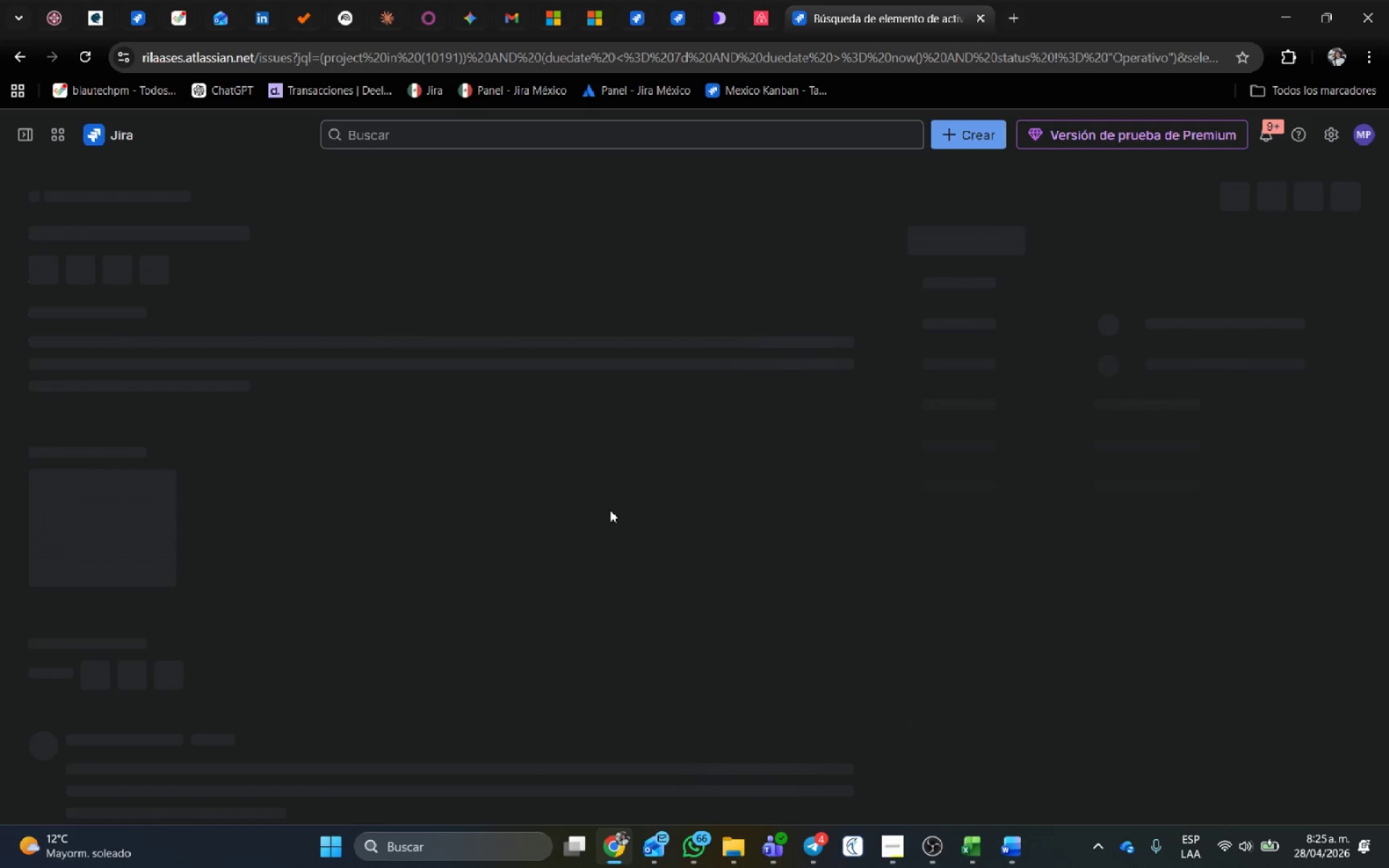 
left_click([1019, 846])
 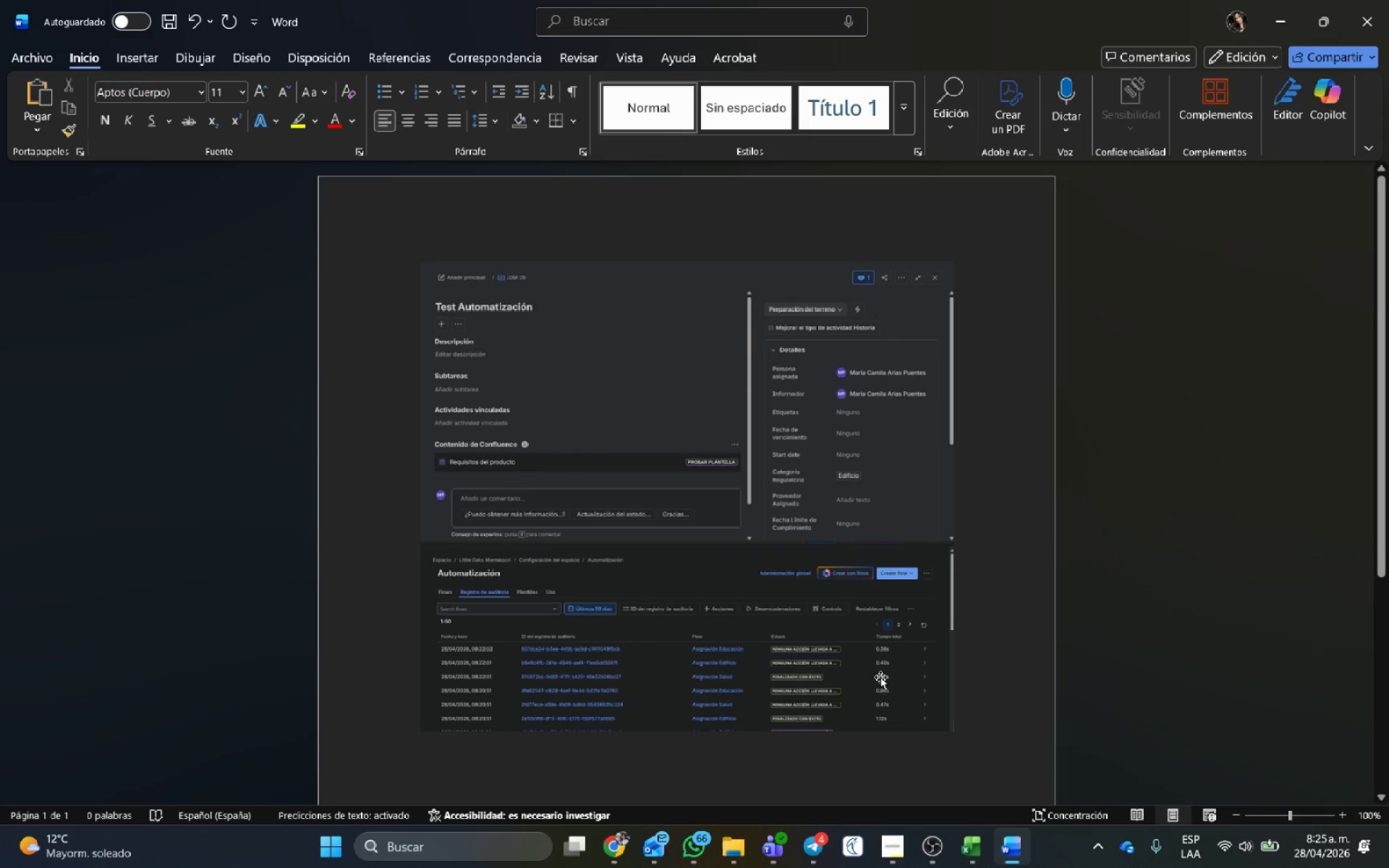 
key(Alt+AltLeft)
 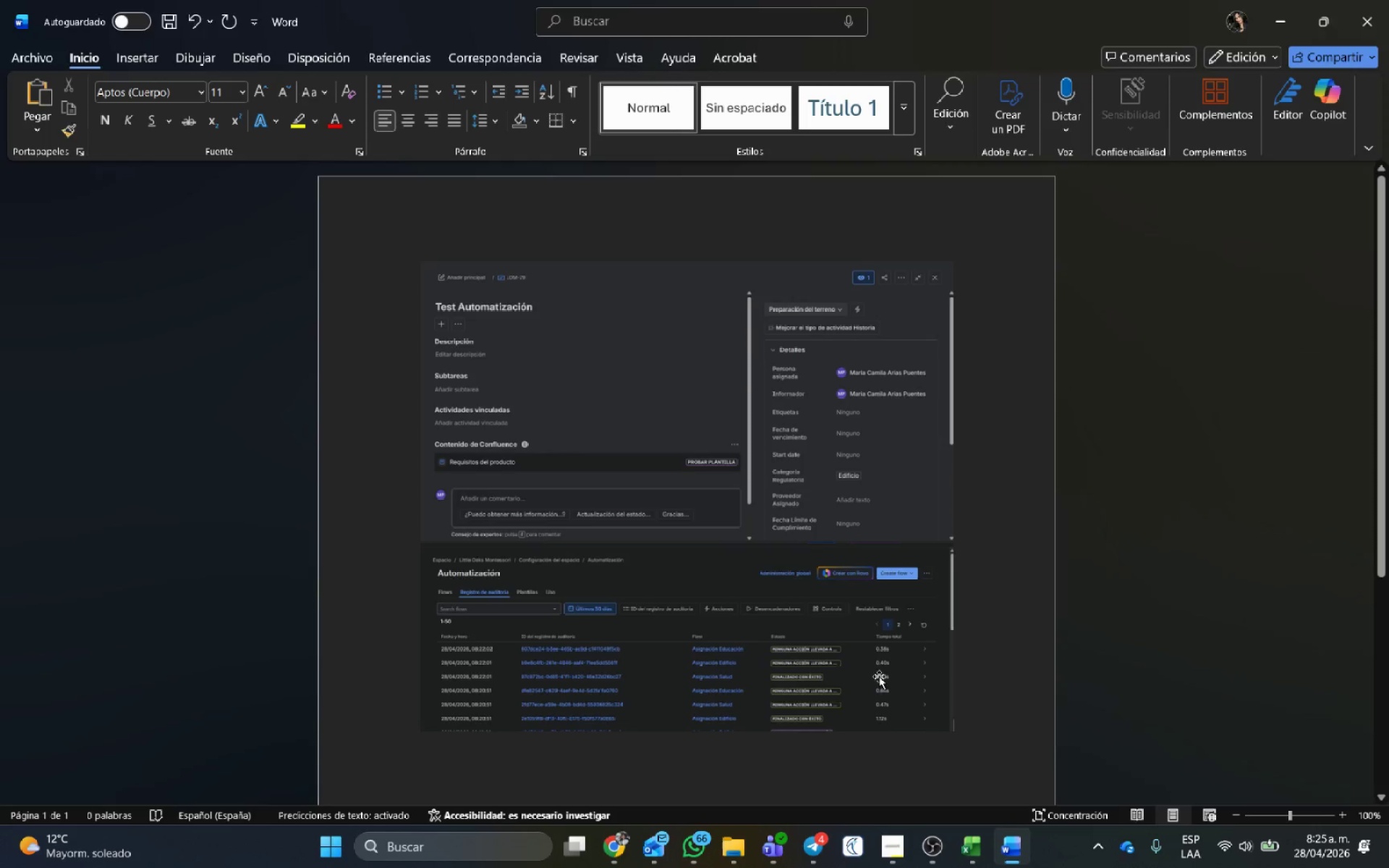 
key(Alt+Tab)
 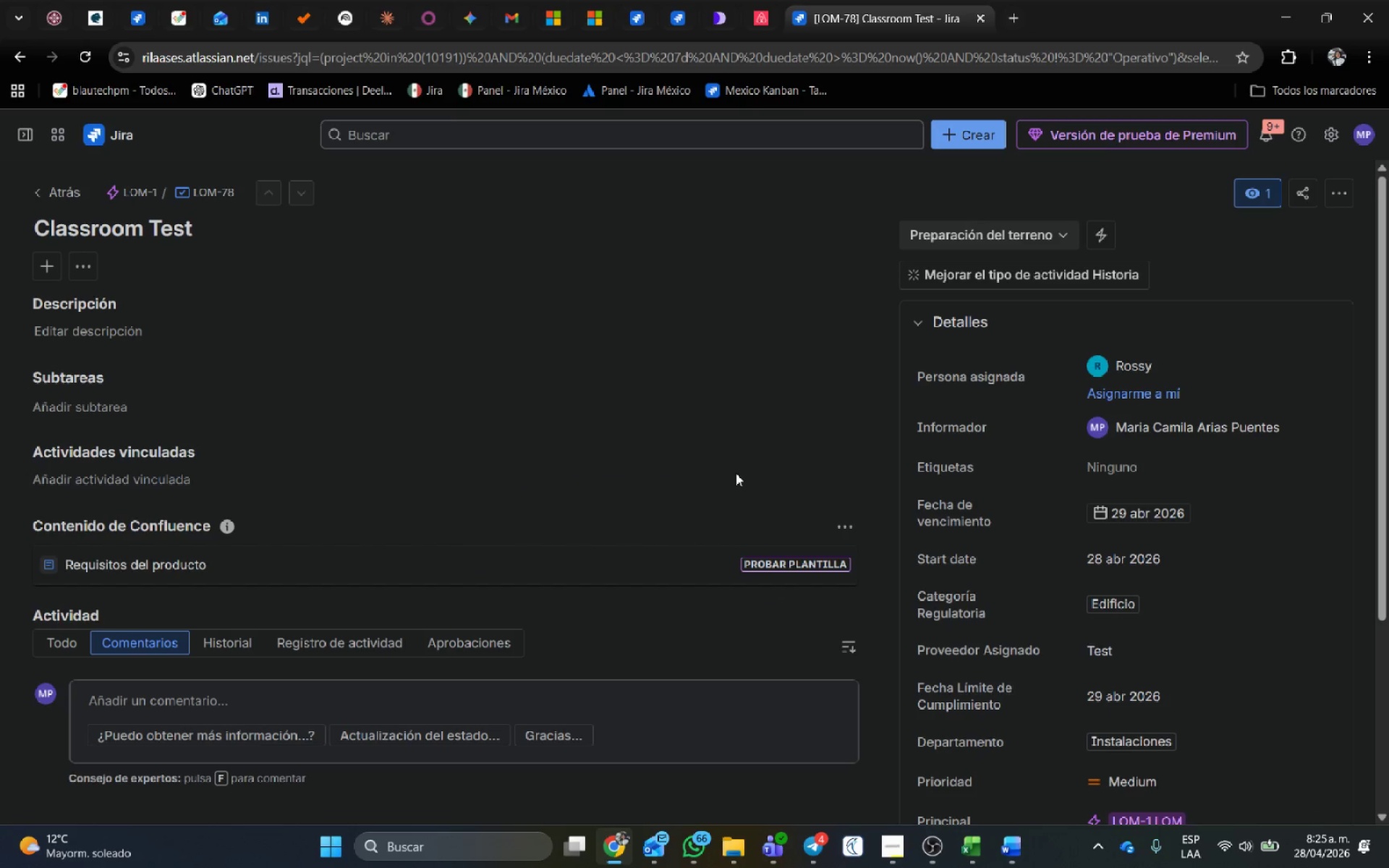 
scroll: coordinate [736, 474], scroll_direction: down, amount: 2.0
 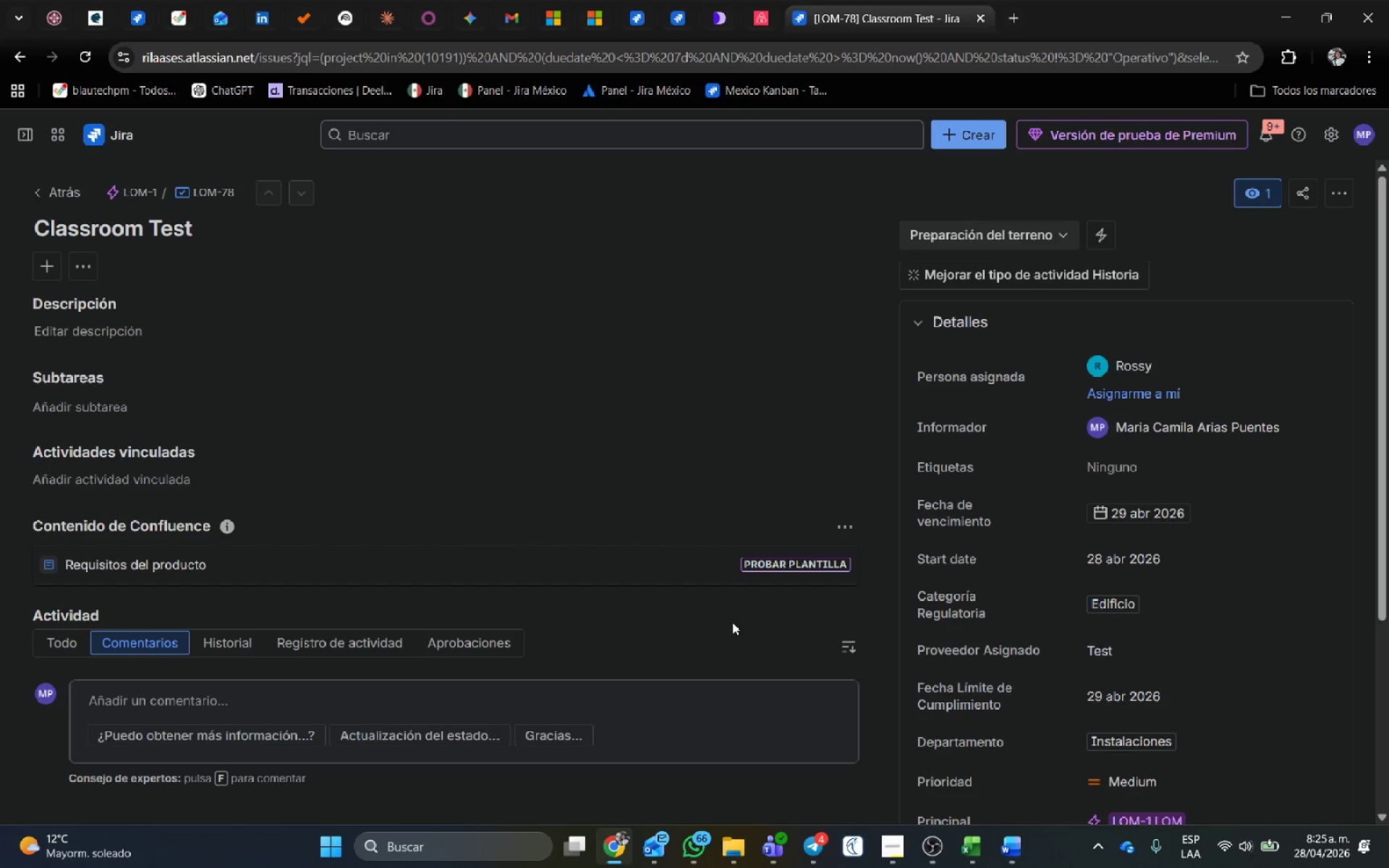 
scroll: coordinate [776, 752], scroll_direction: up, amount: 6.0
 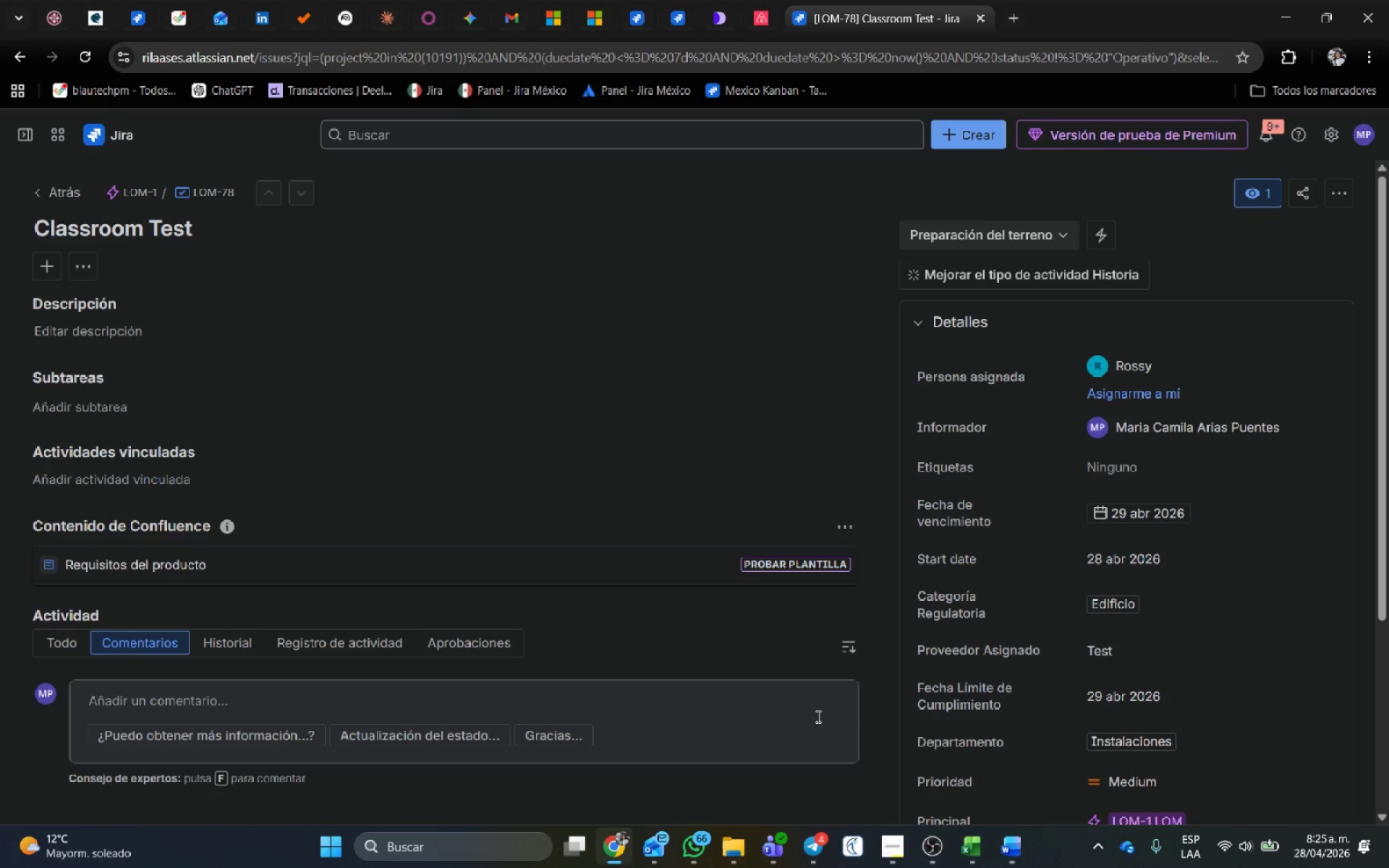 
key(Meta+Shift+R)
 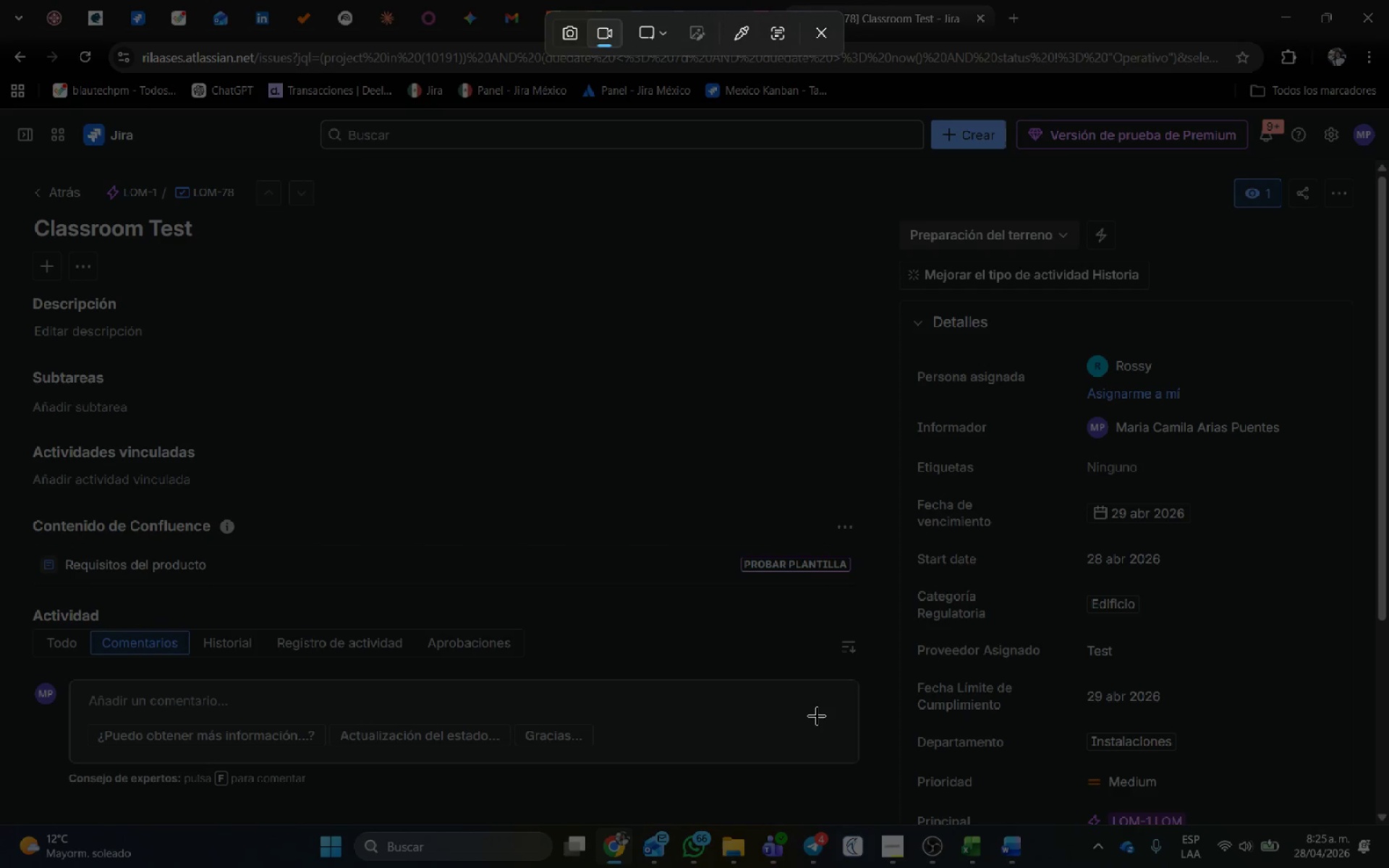 
key(Escape)
 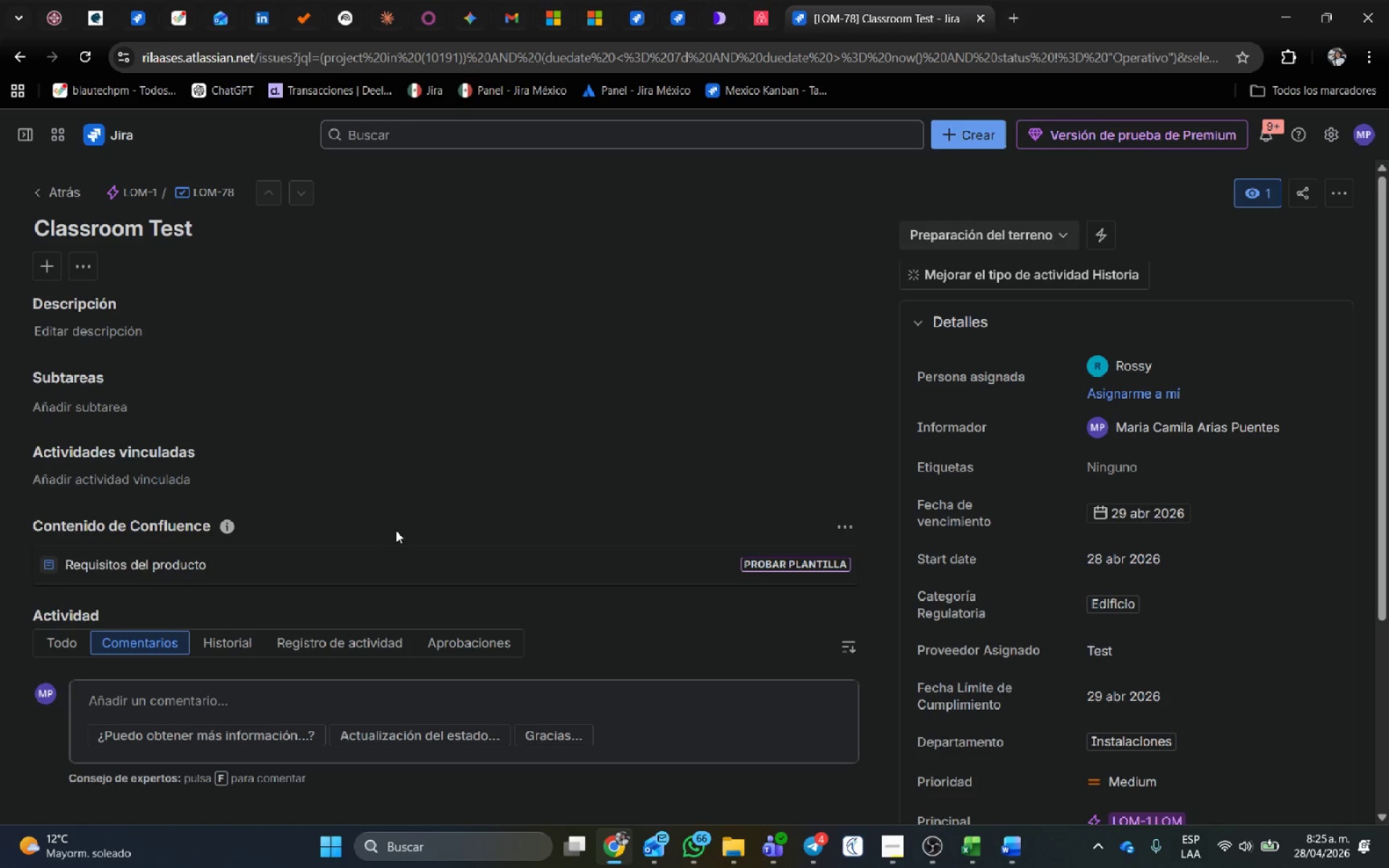 
key(Control+Shift+R)
 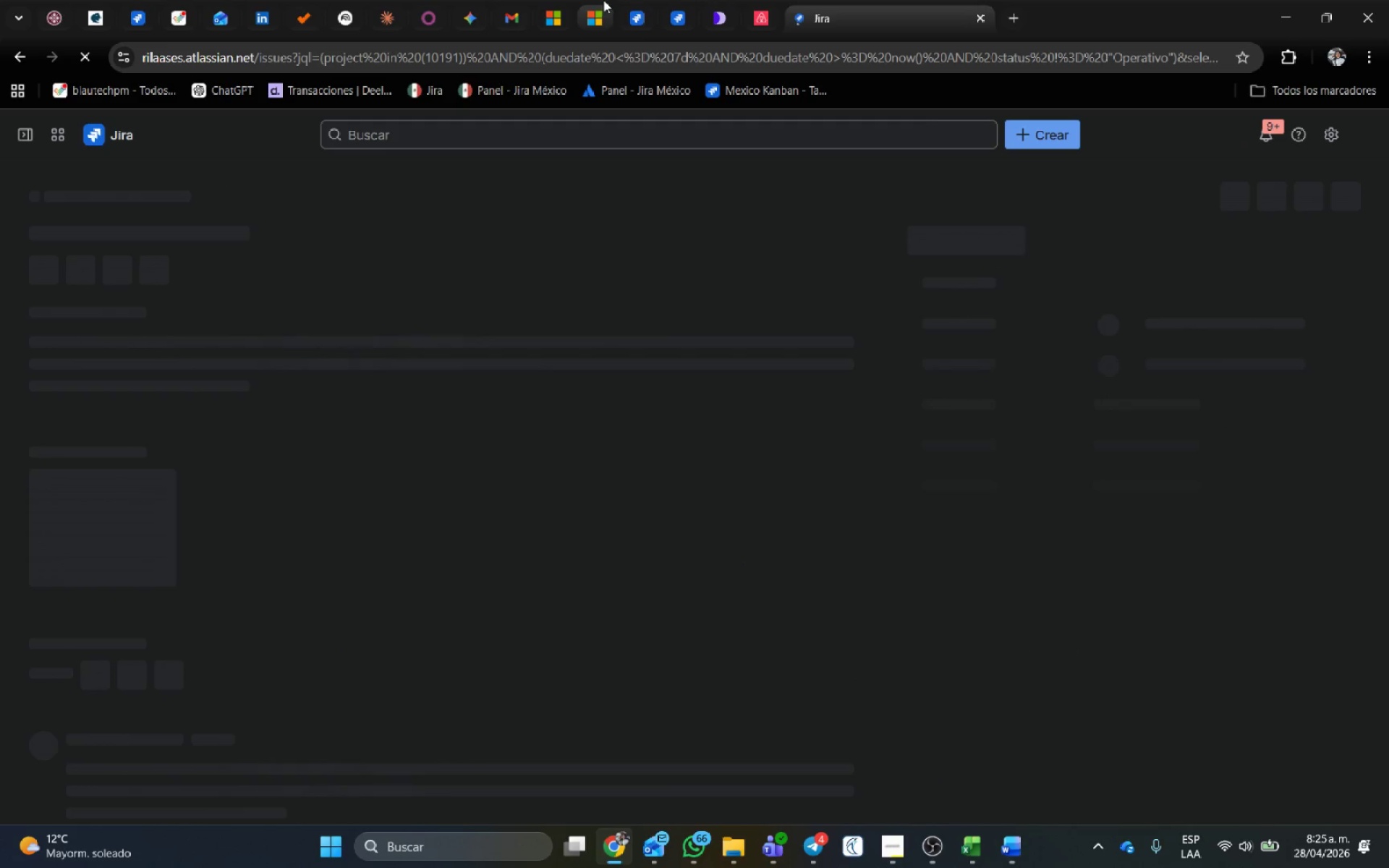 
left_click([636, 10])
 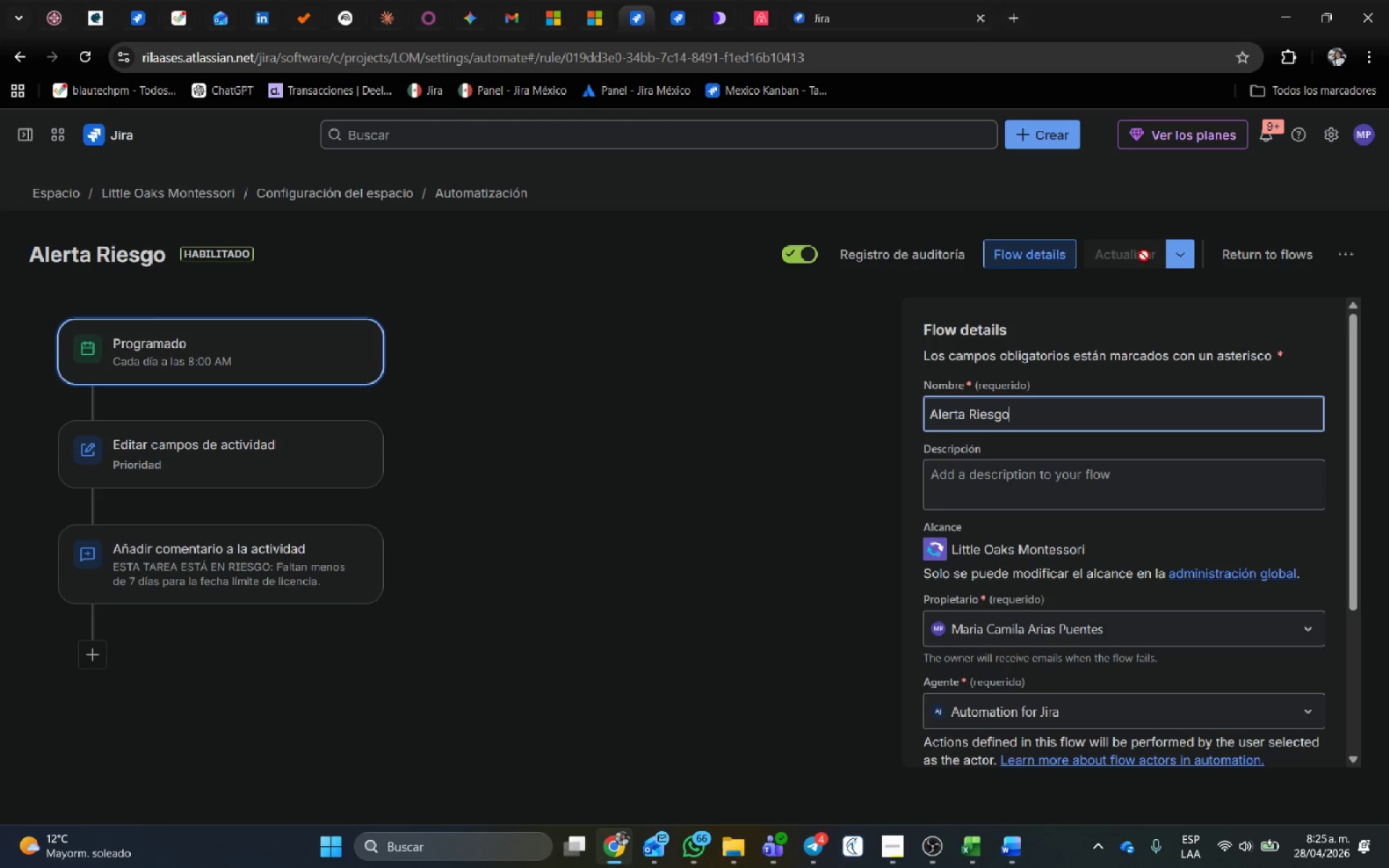 
left_click([1246, 253])
 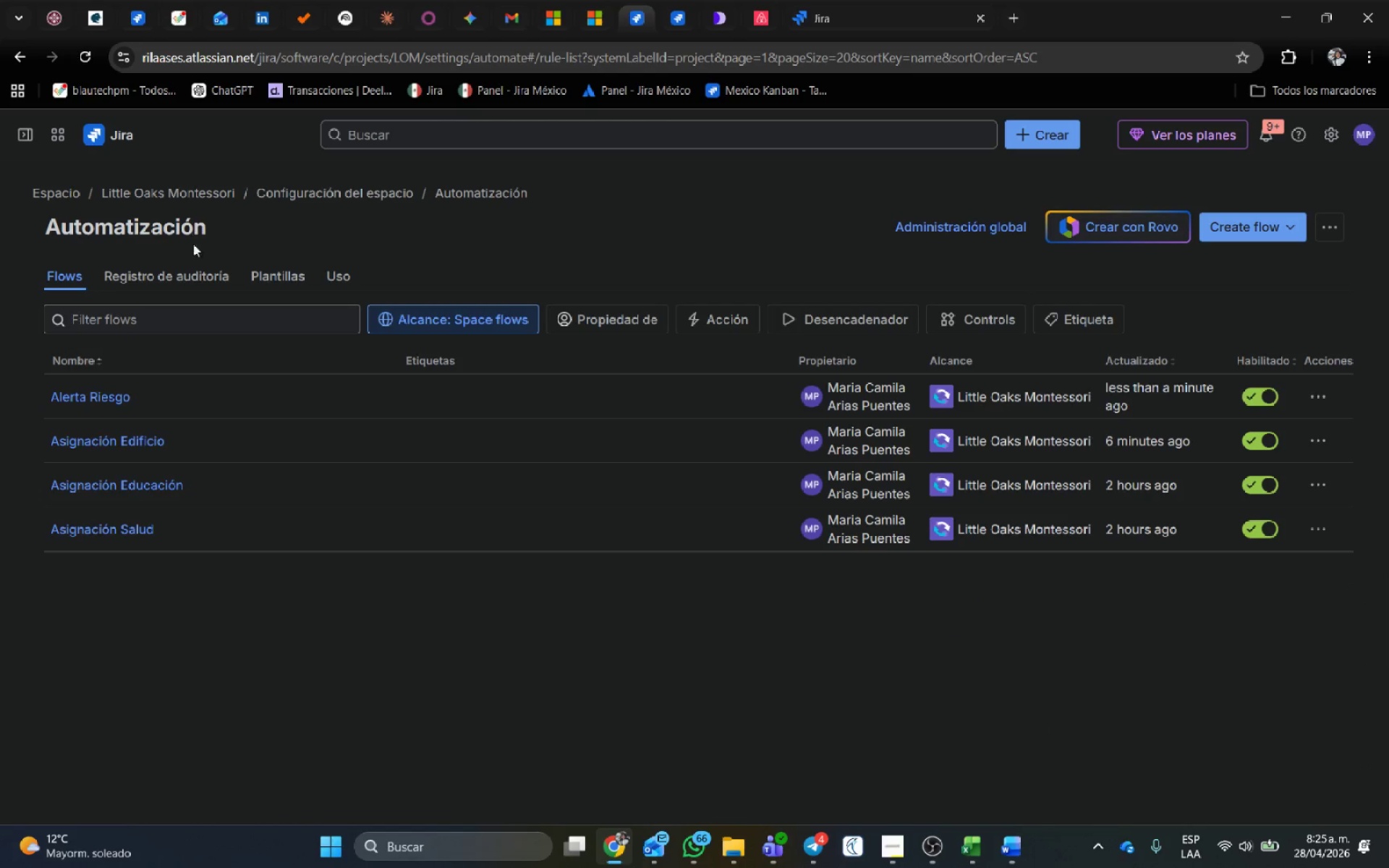 
left_click([150, 279])
 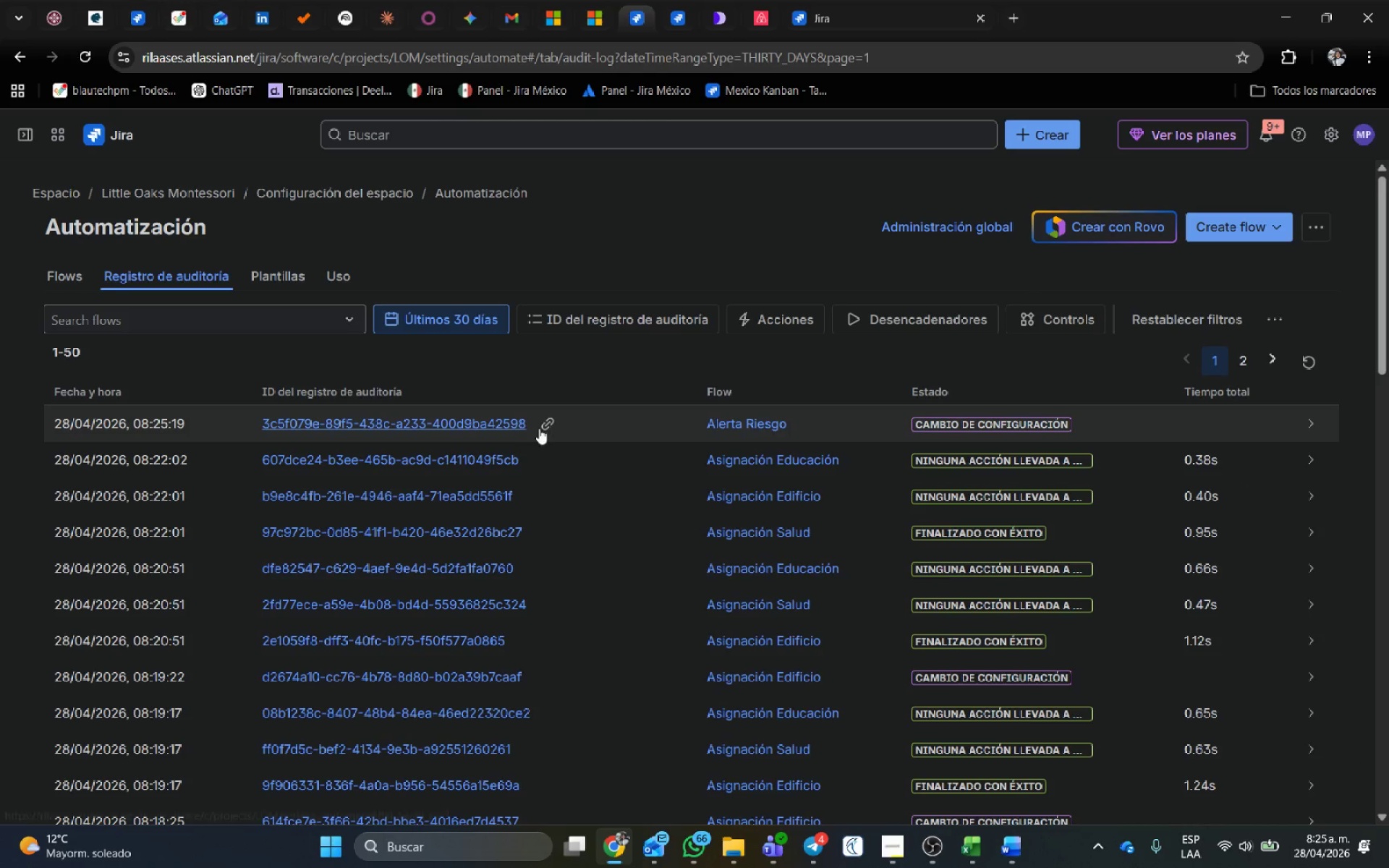 
scroll: coordinate [513, 352], scroll_direction: up, amount: 2.0
 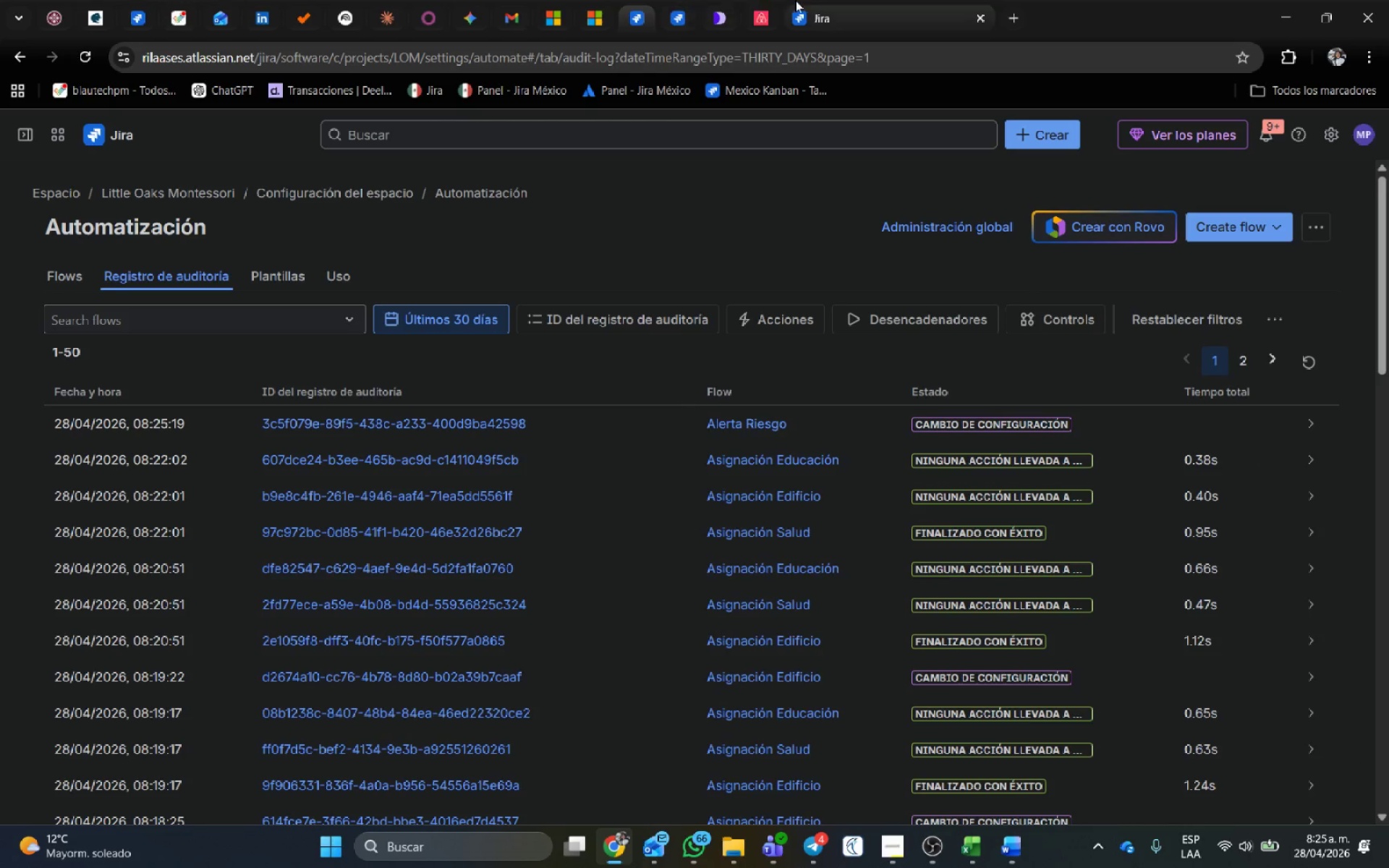 
left_click([798, 0])
 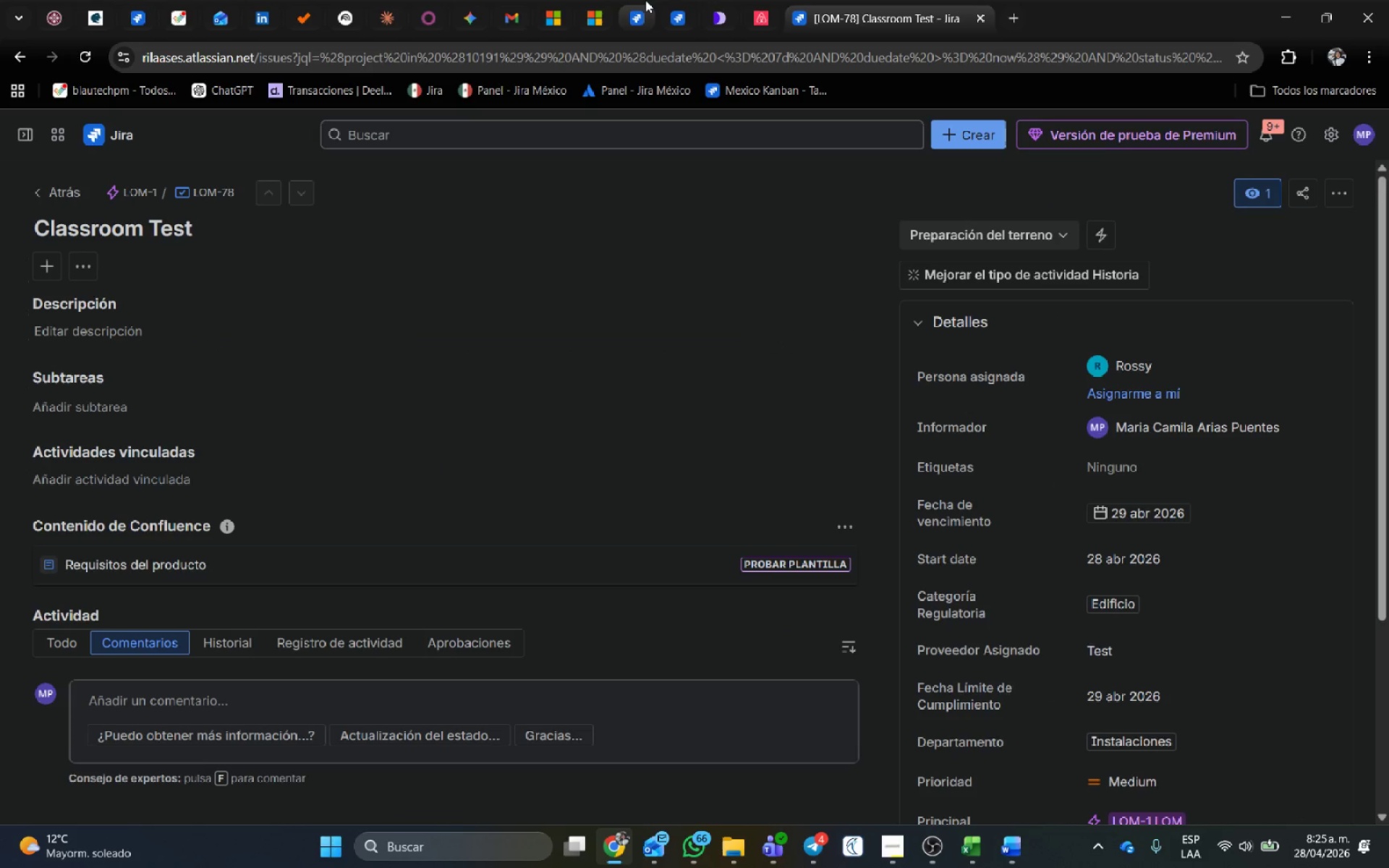 
left_click([645, 0])
 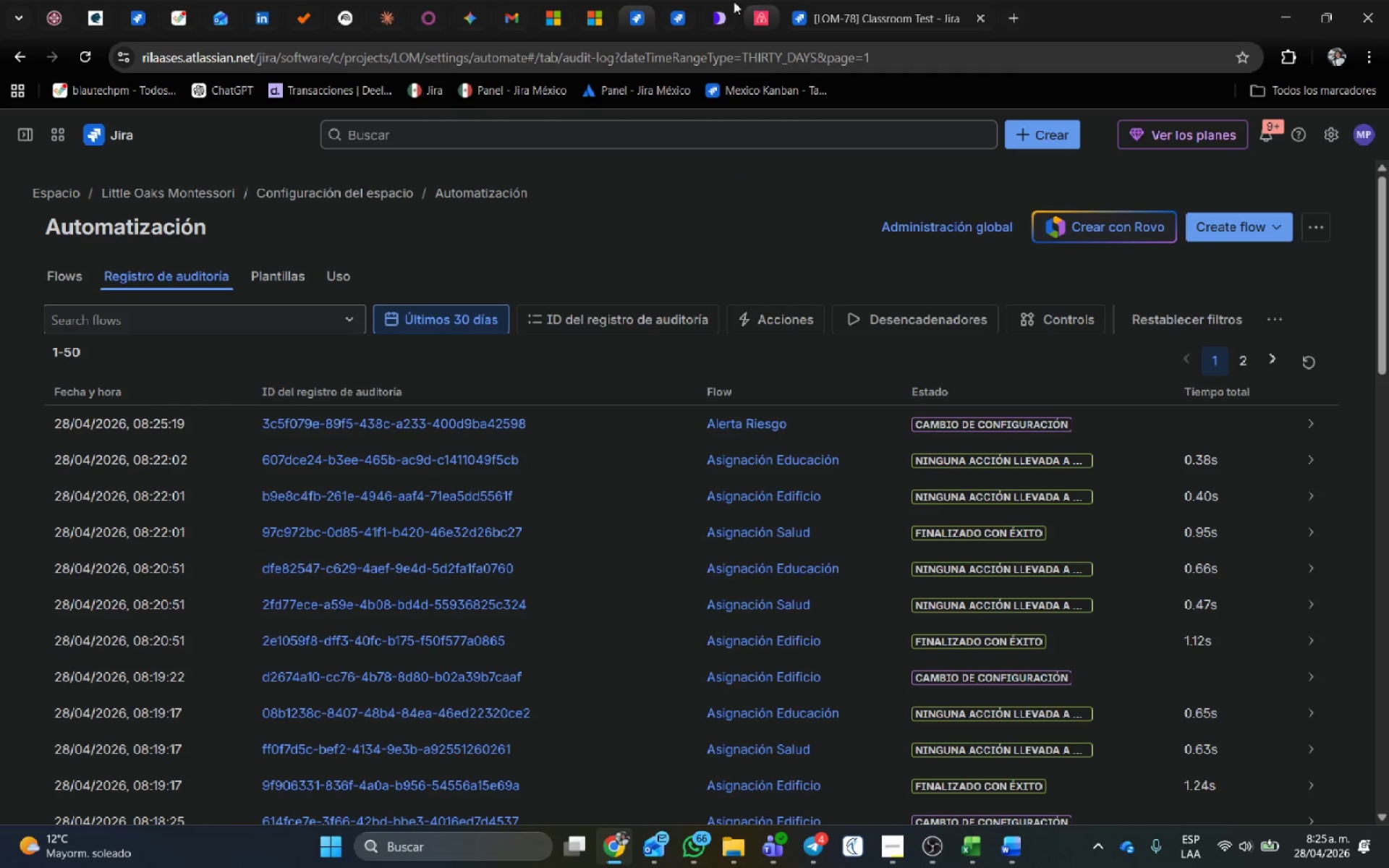 
left_click([670, 12])
 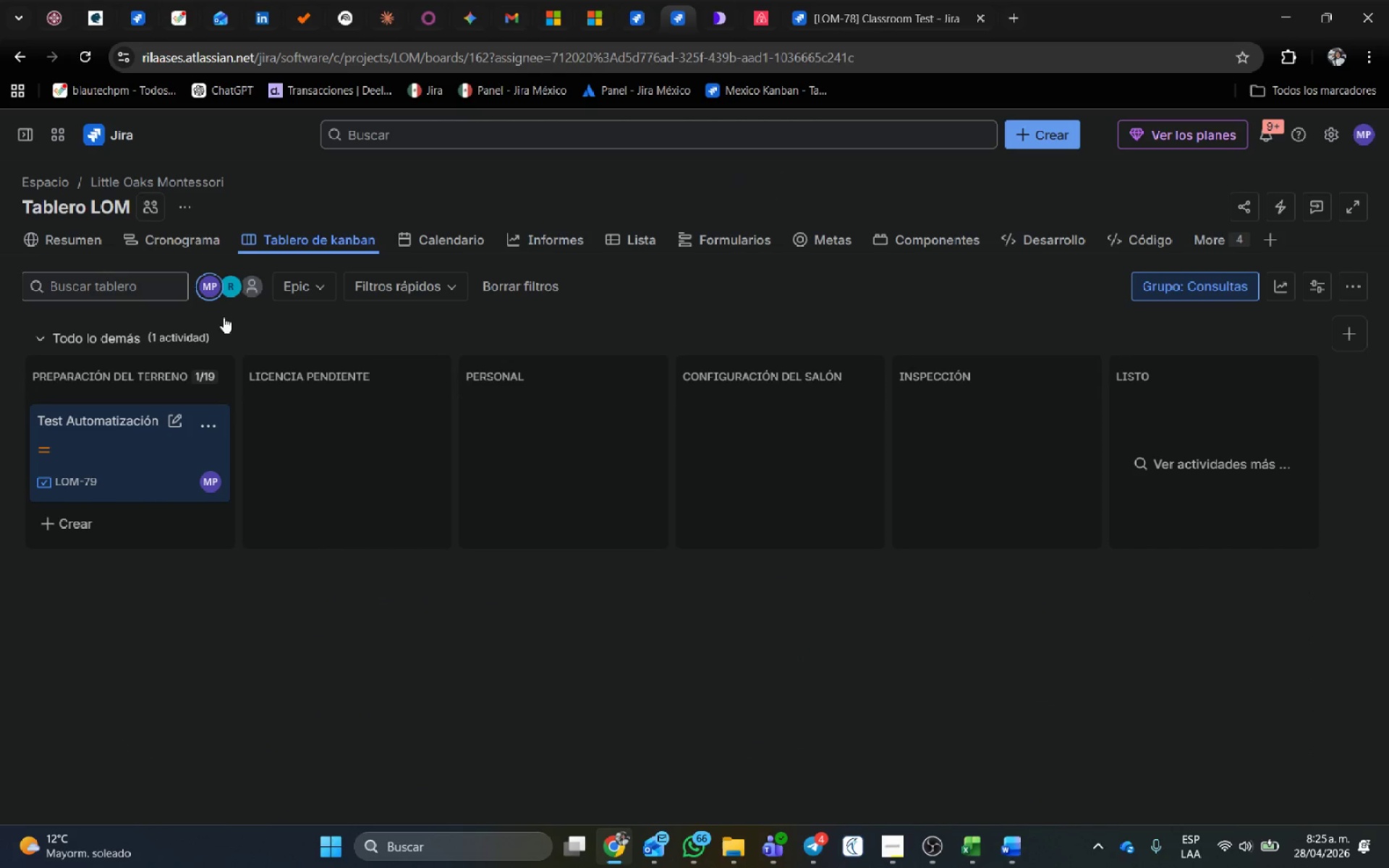 
left_click([213, 288])
 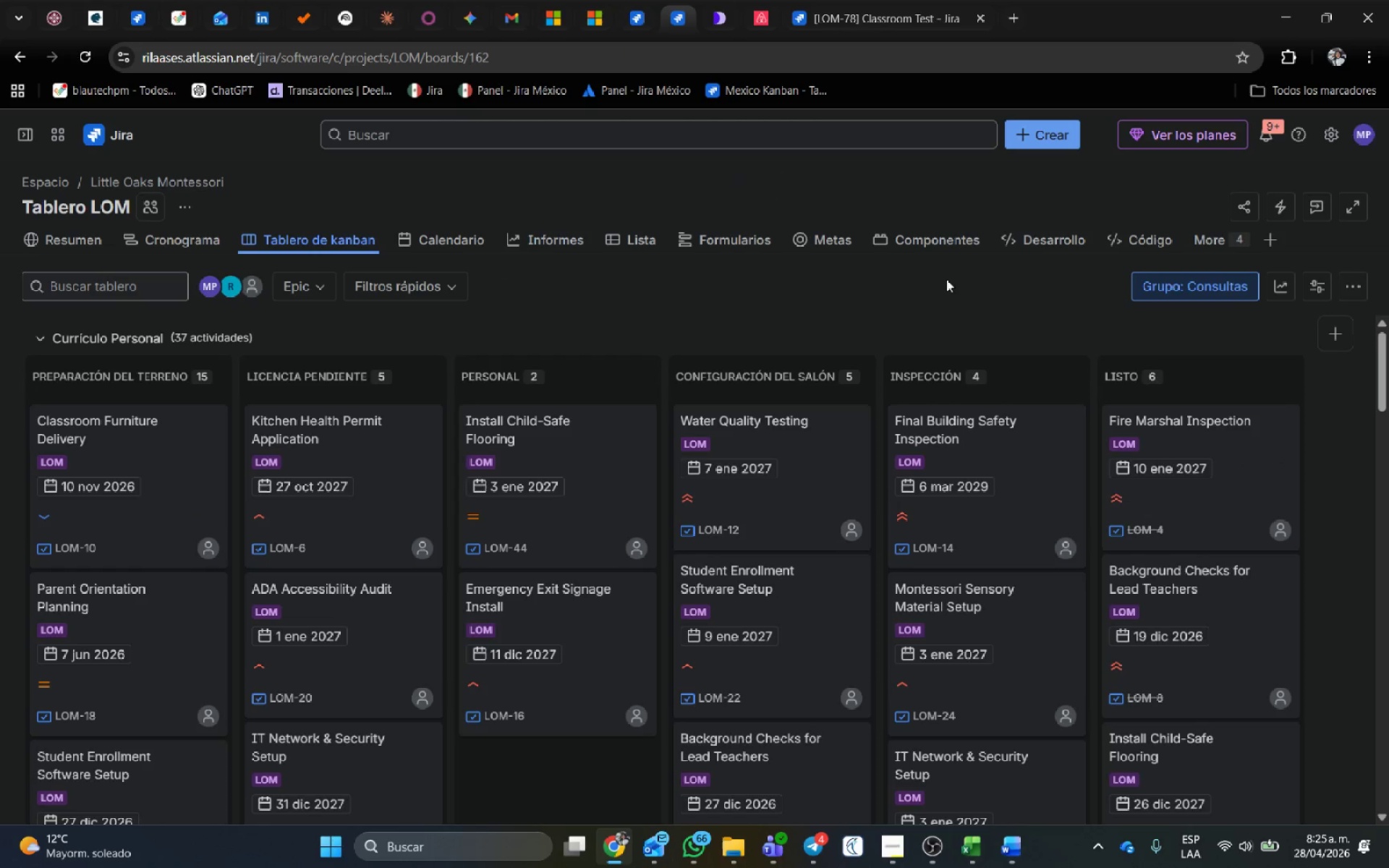 
scroll: coordinate [946, 279], scroll_direction: down, amount: 1.0
 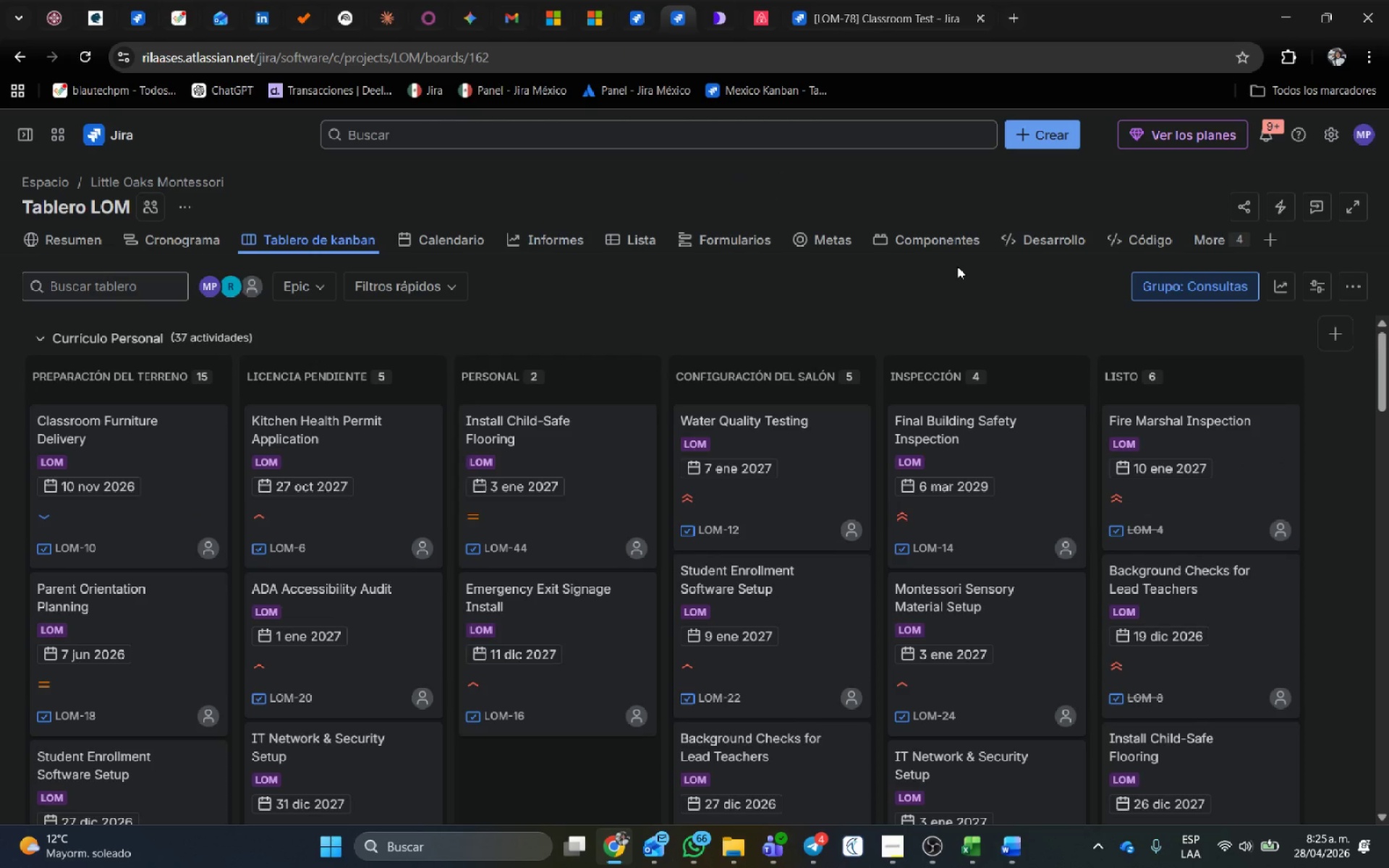 
key(Meta+Shift+S)
 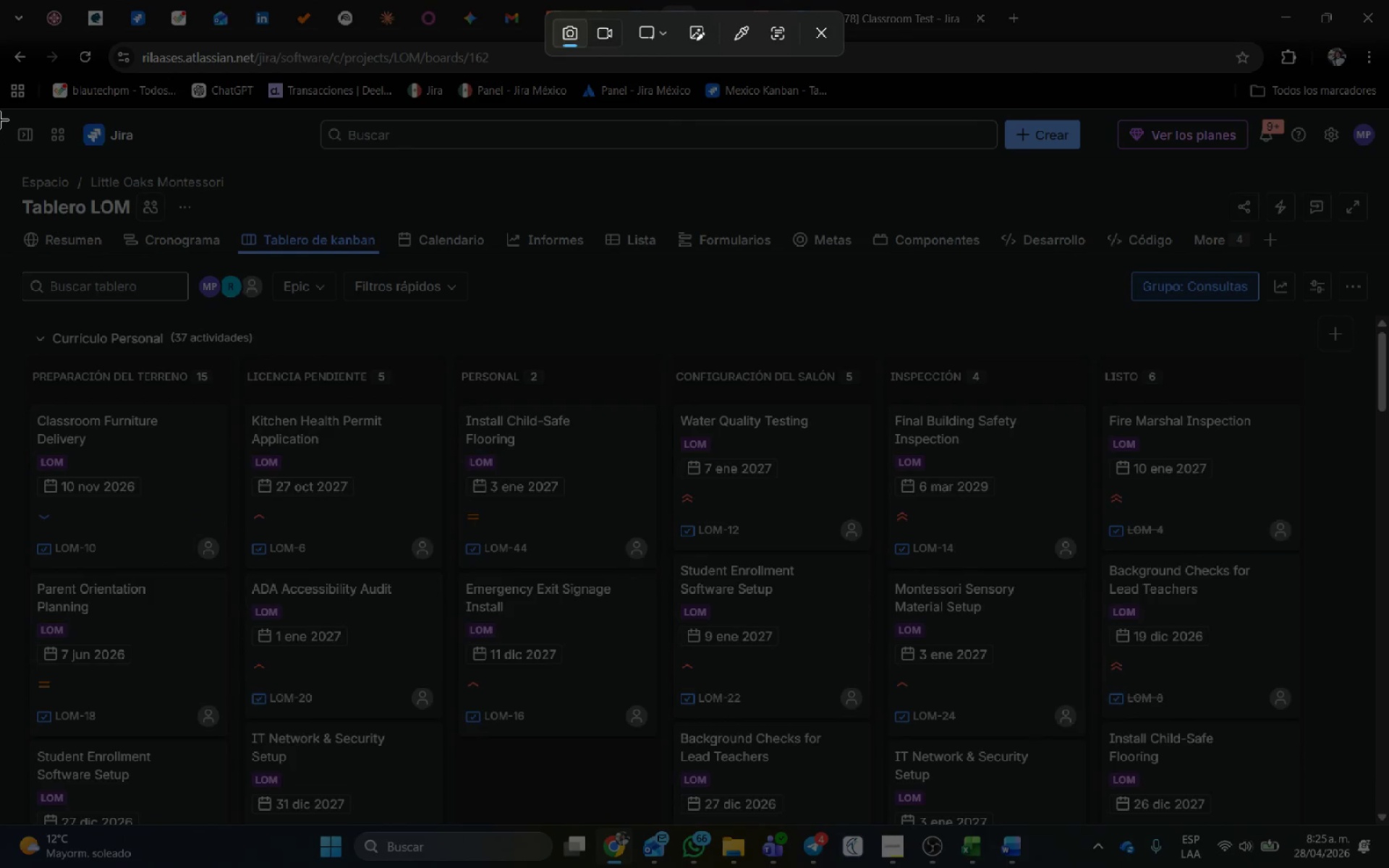 
left_click_drag(start_coordinate=[0, 112], to_coordinate=[1388, 825])
 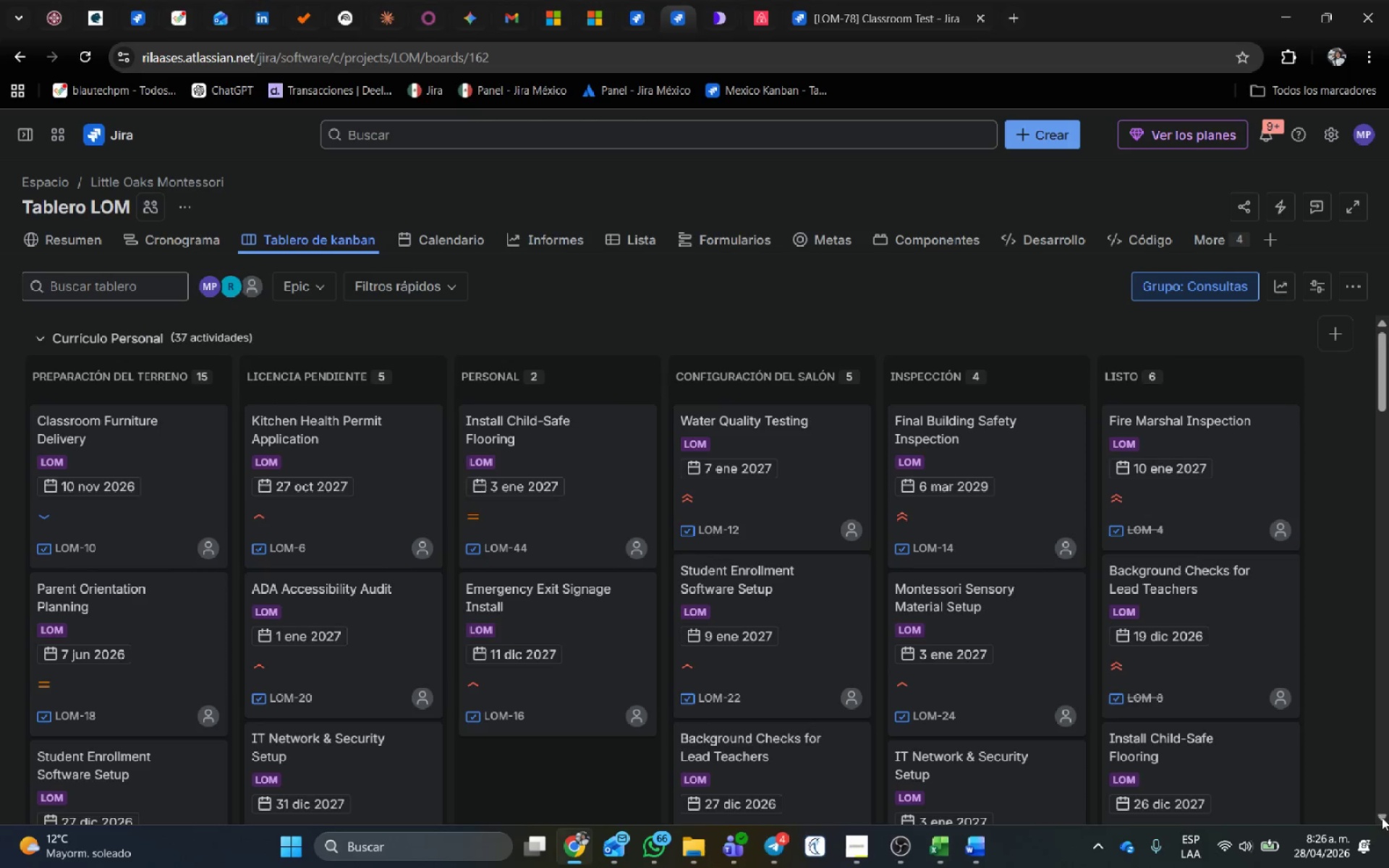 
key(Alt+AltLeft)
 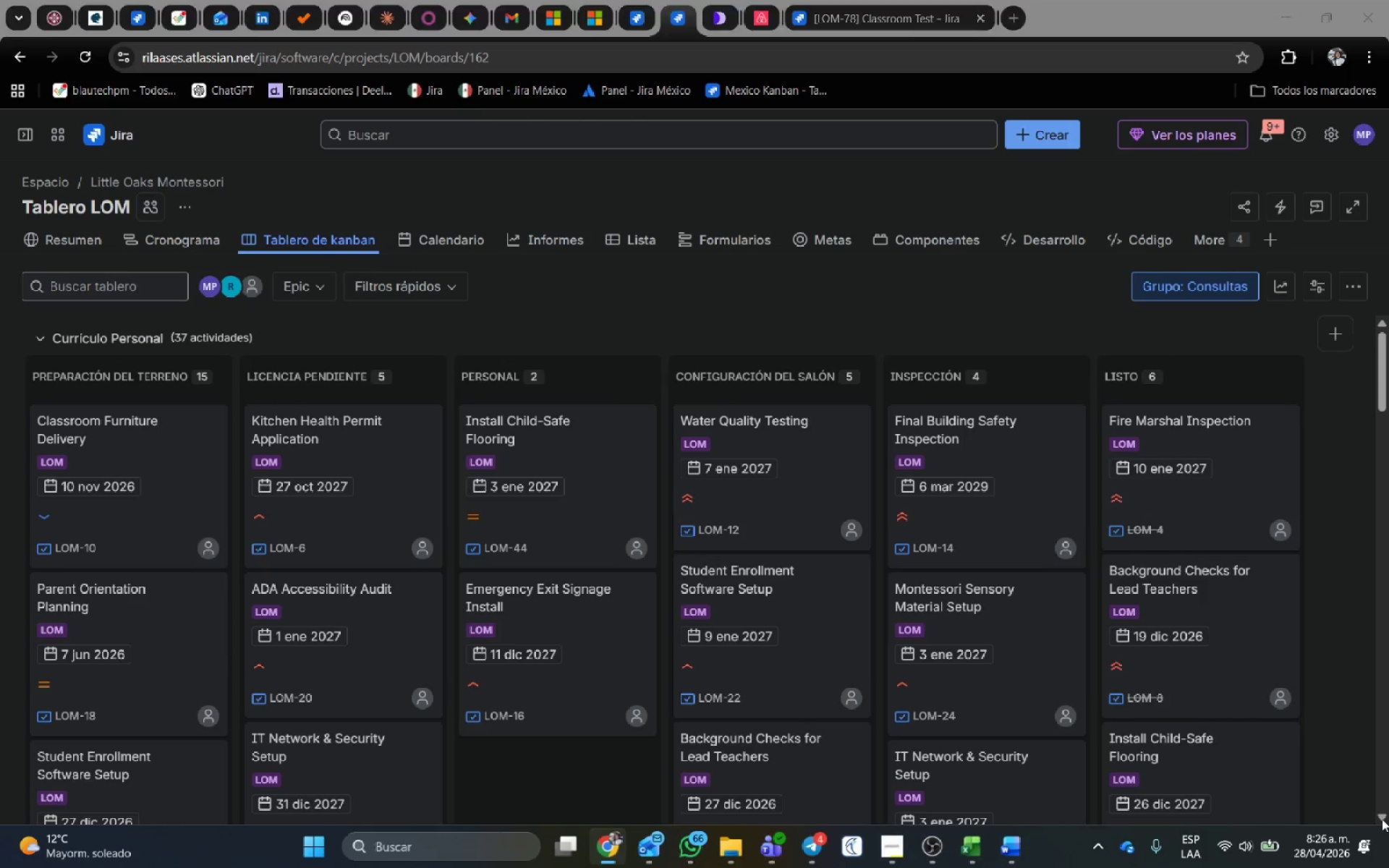 
key(Alt+Tab)
 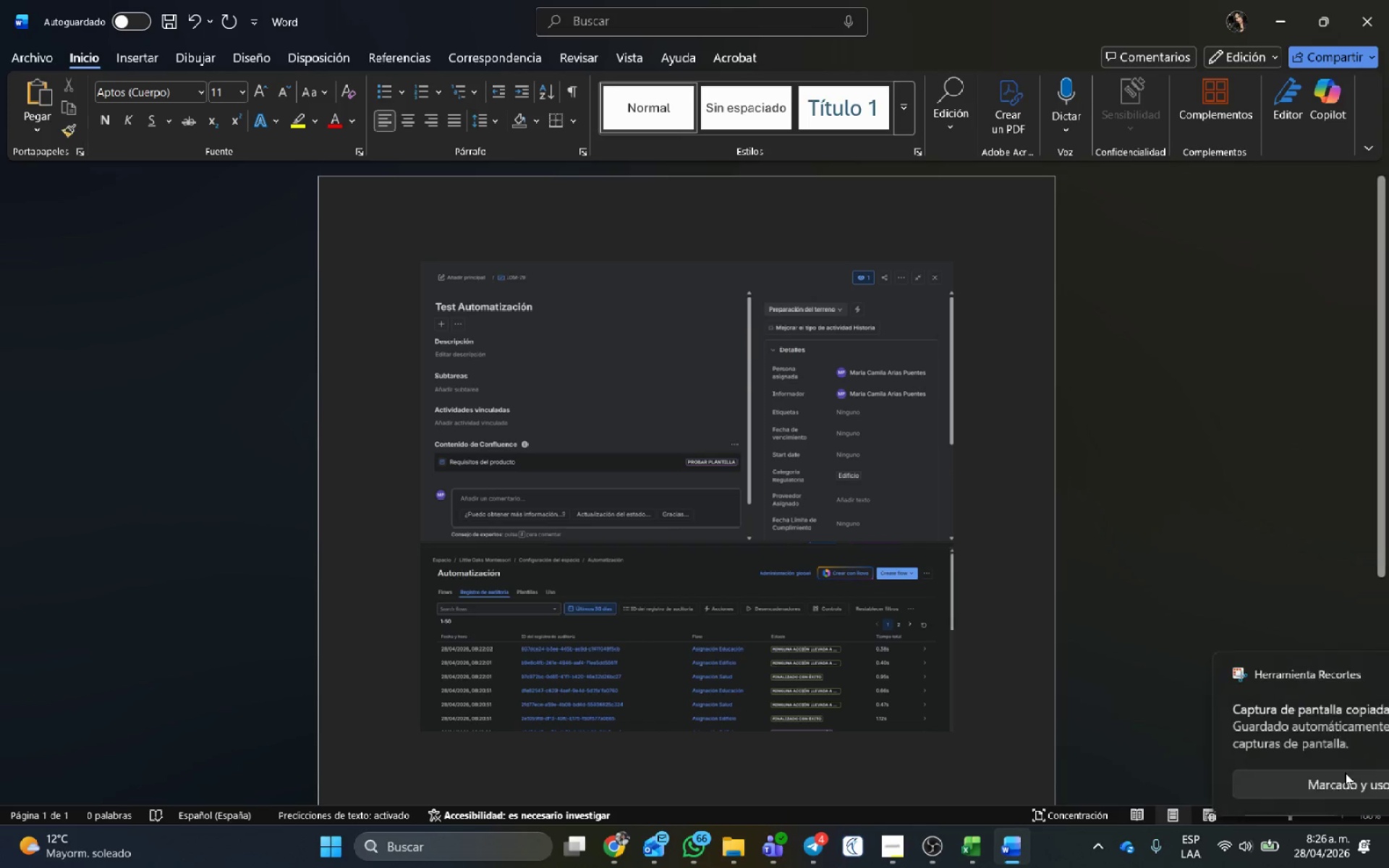 
key(Alt+AltLeft)
 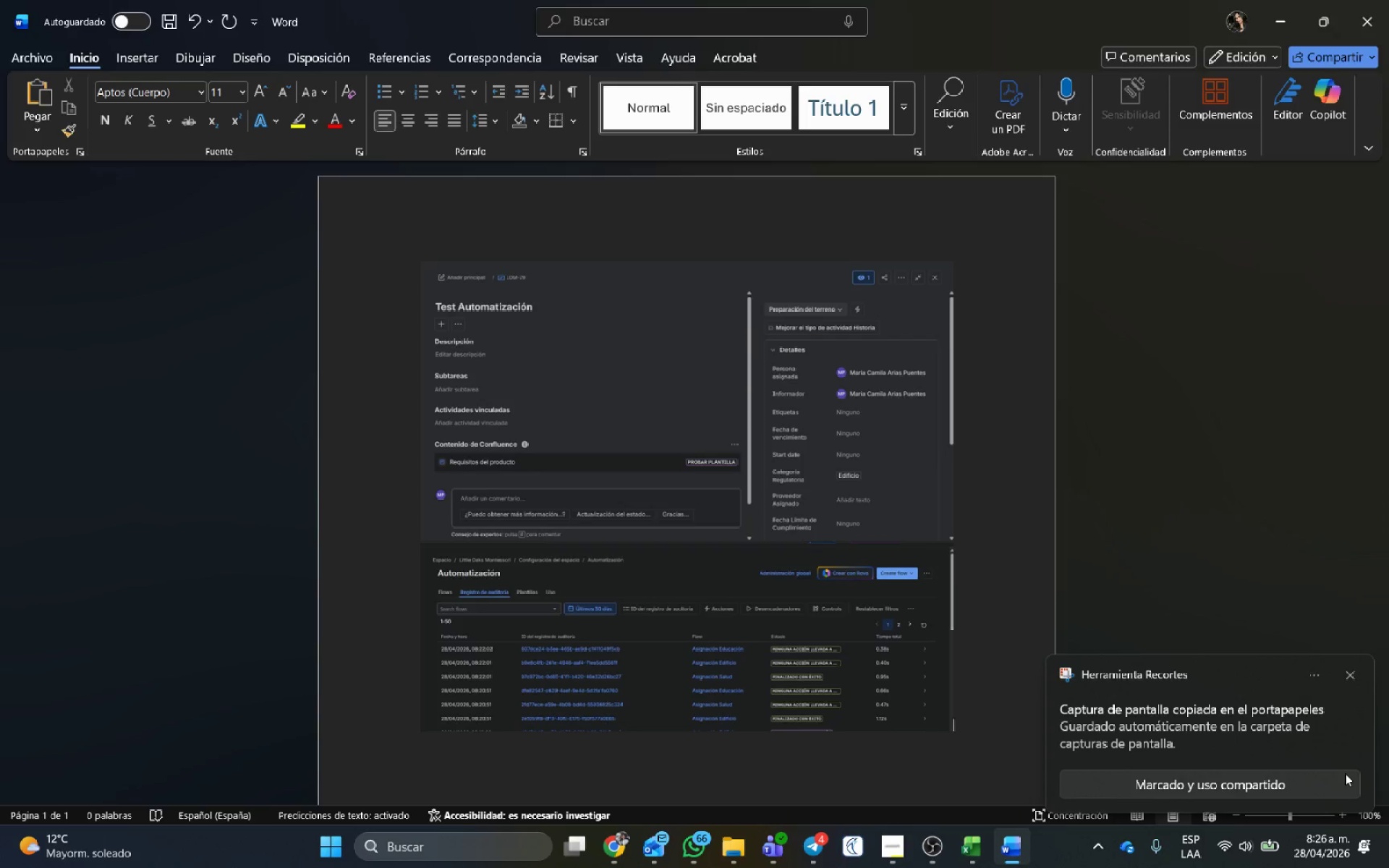 
key(Alt+Tab)
 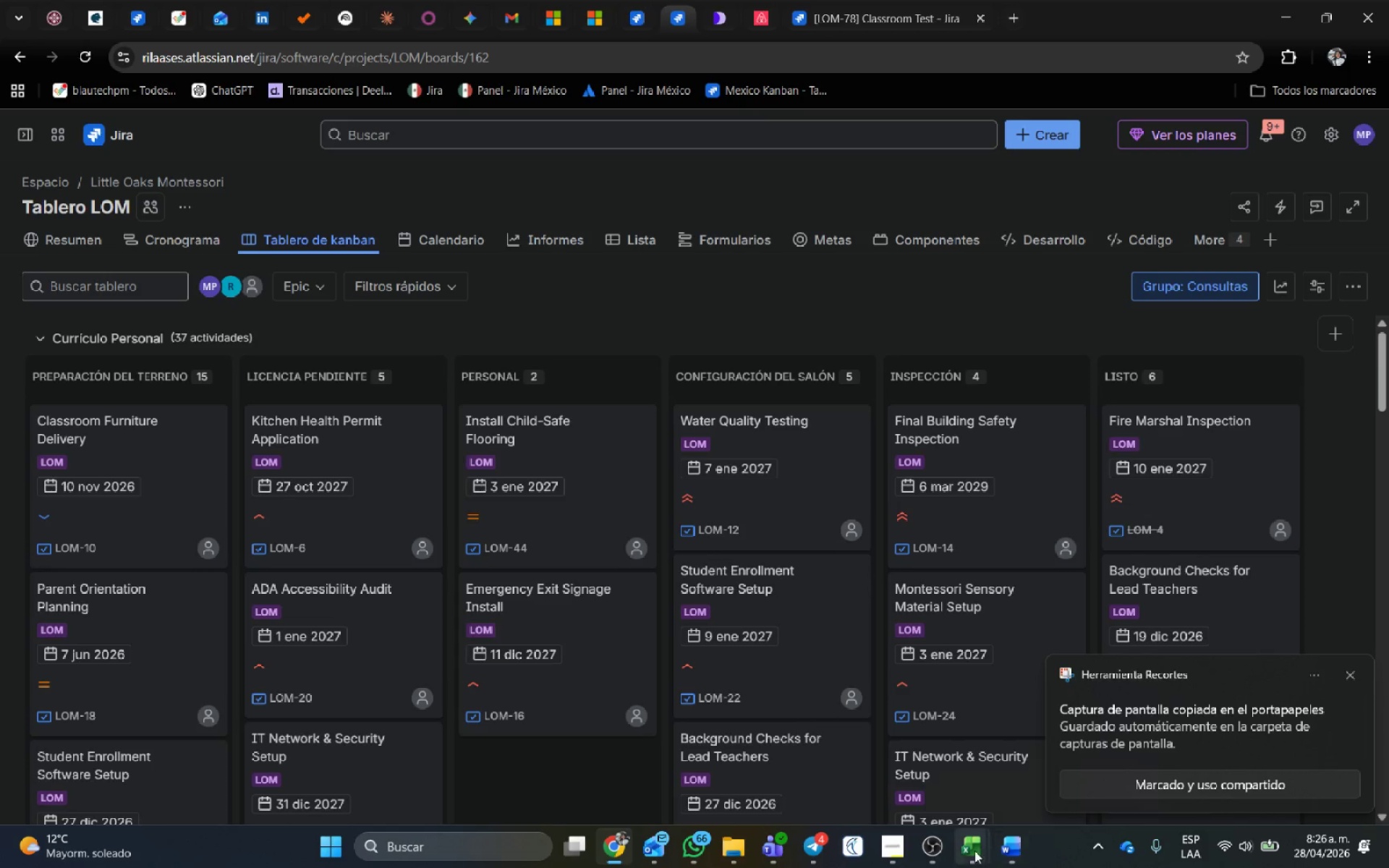 
left_click([1010, 846])
 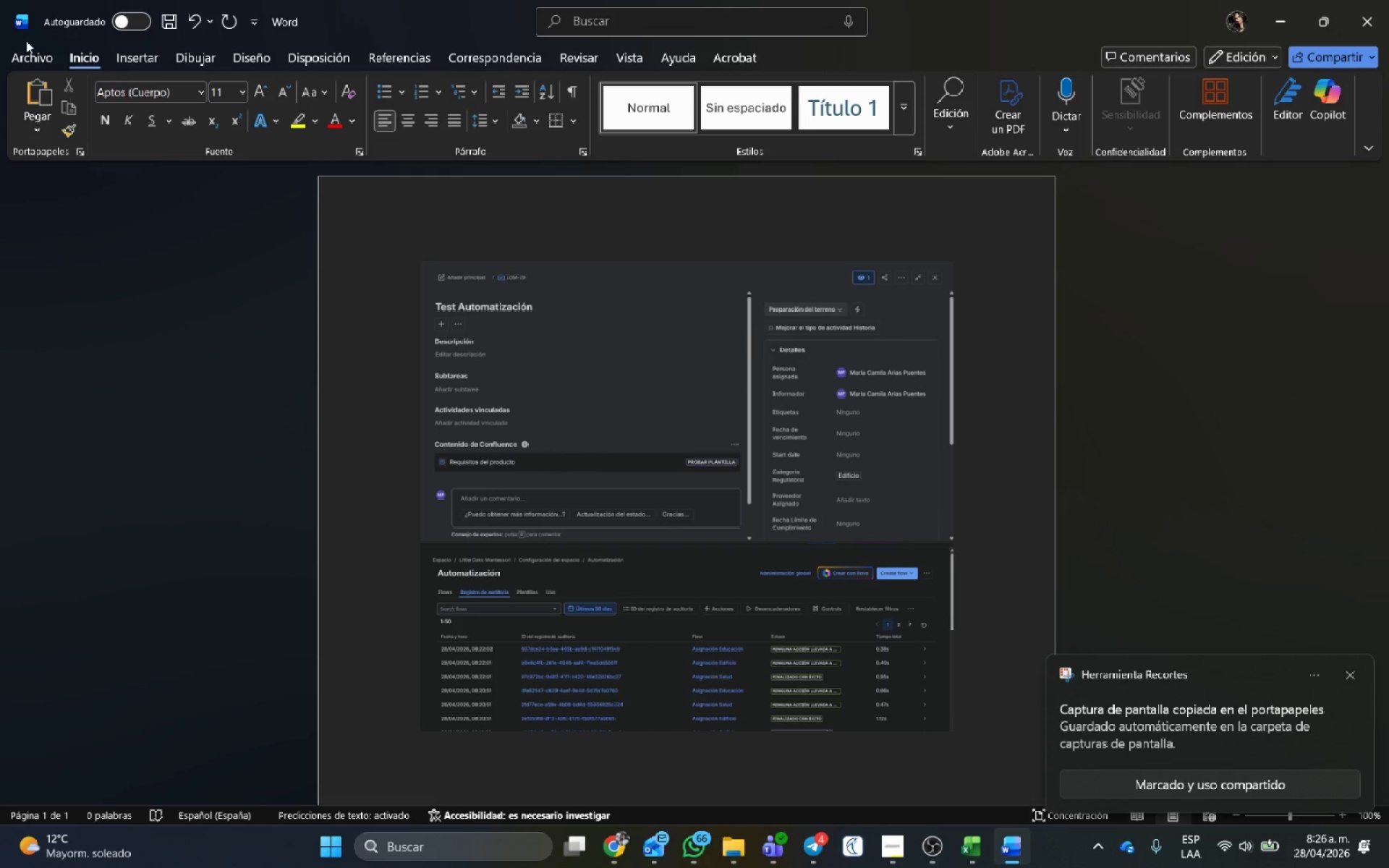 
double_click([35, 57])
 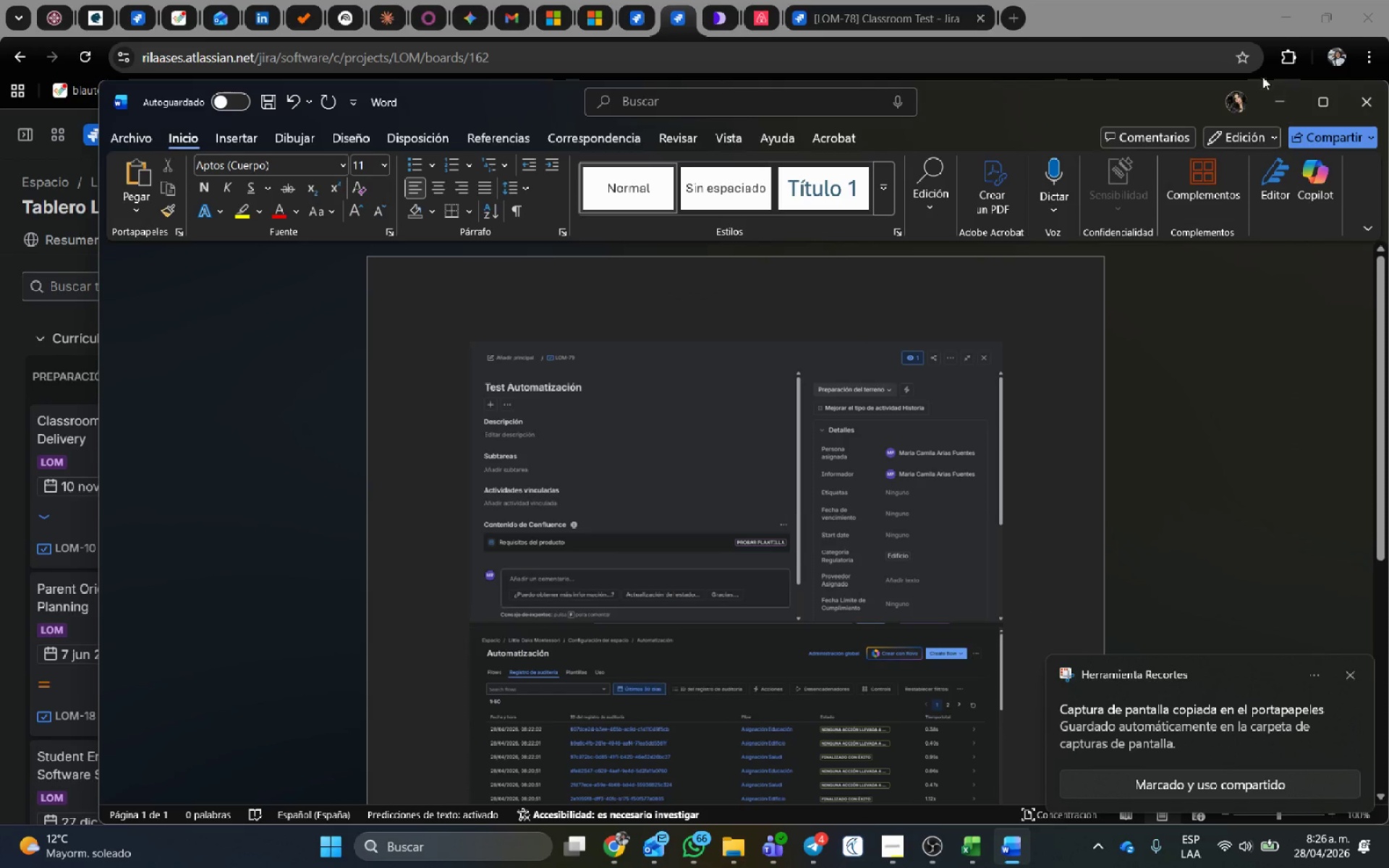 
left_click([1313, 103])
 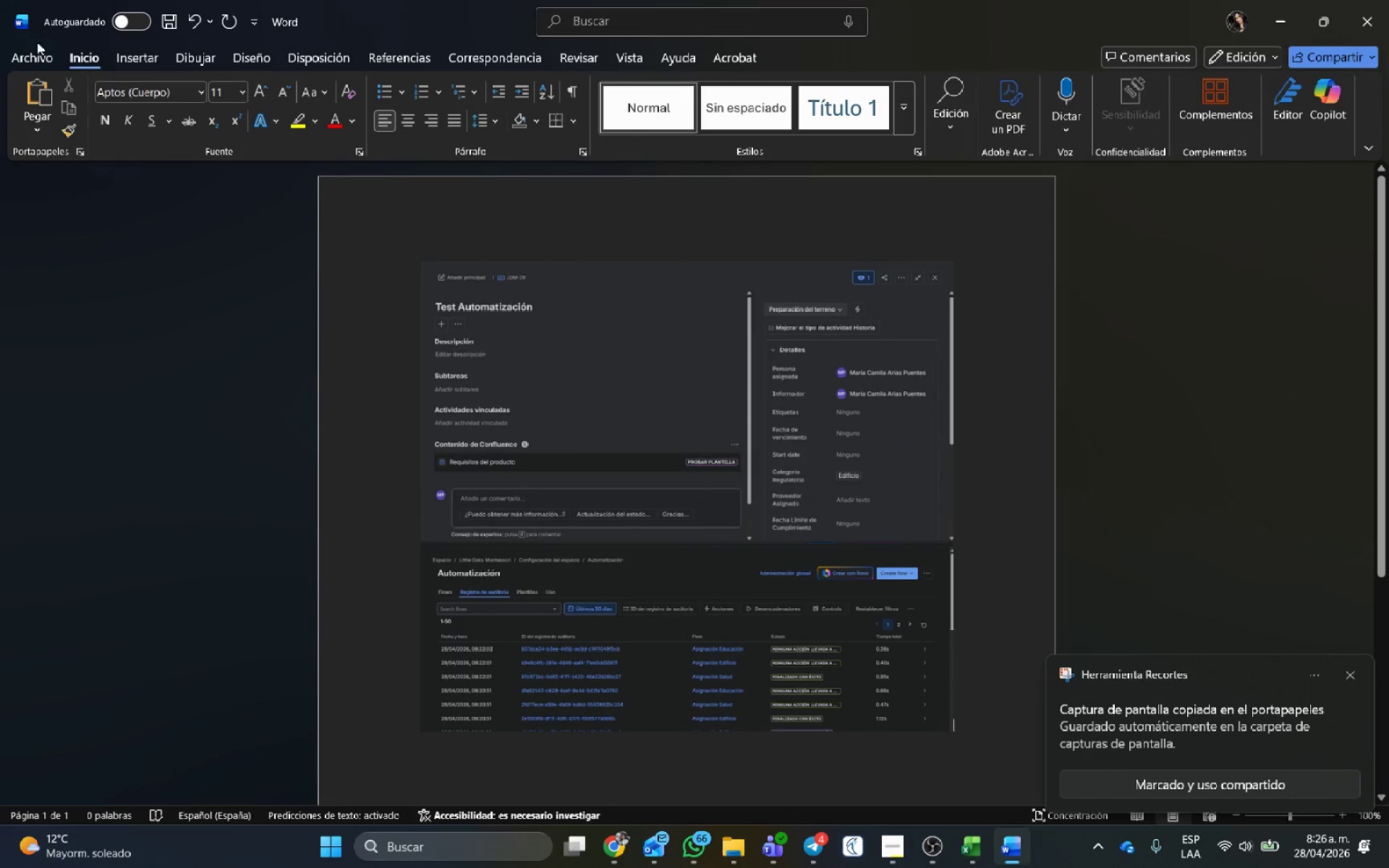 
left_click([37, 54])
 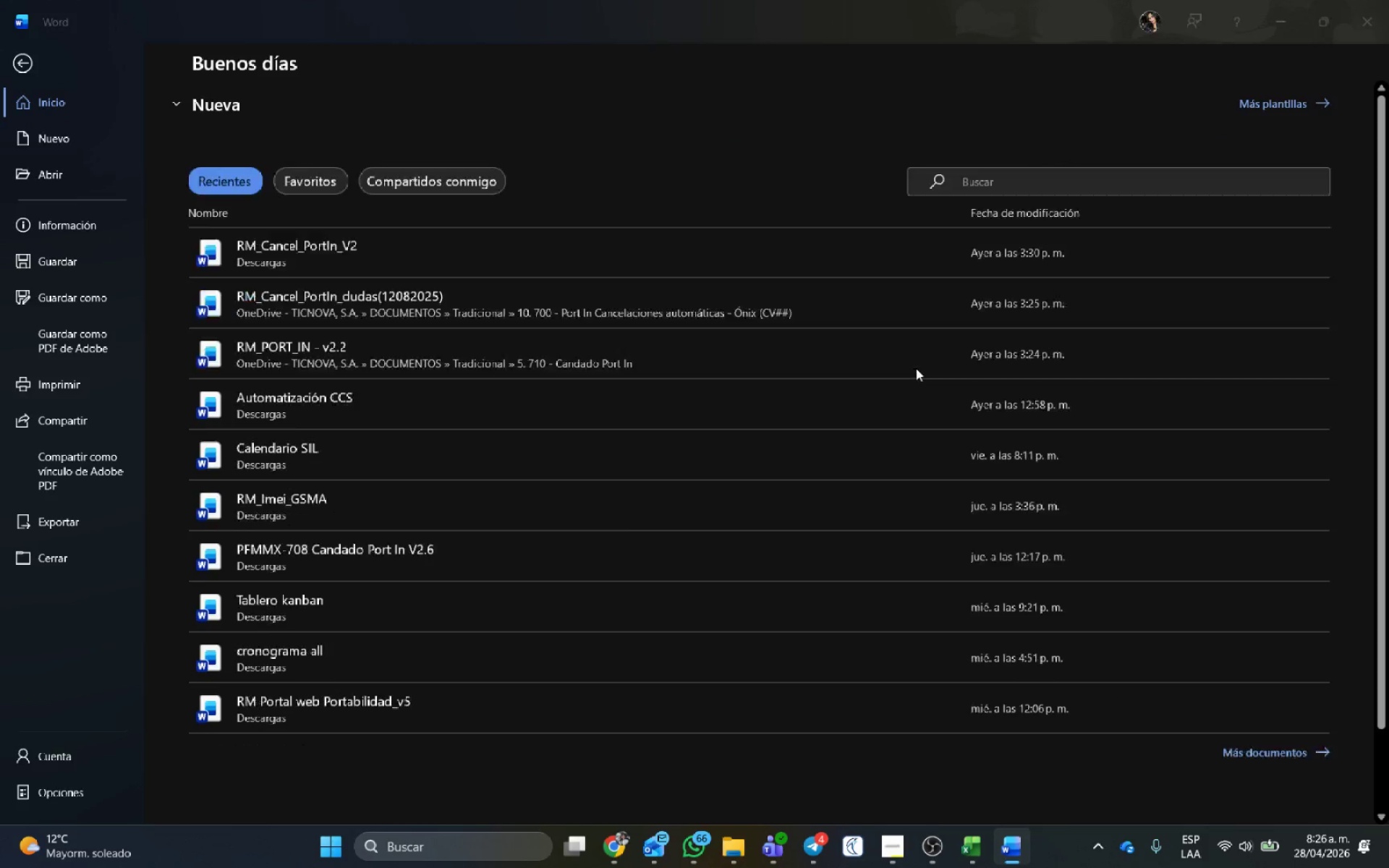 
key(Control+ControlLeft)
 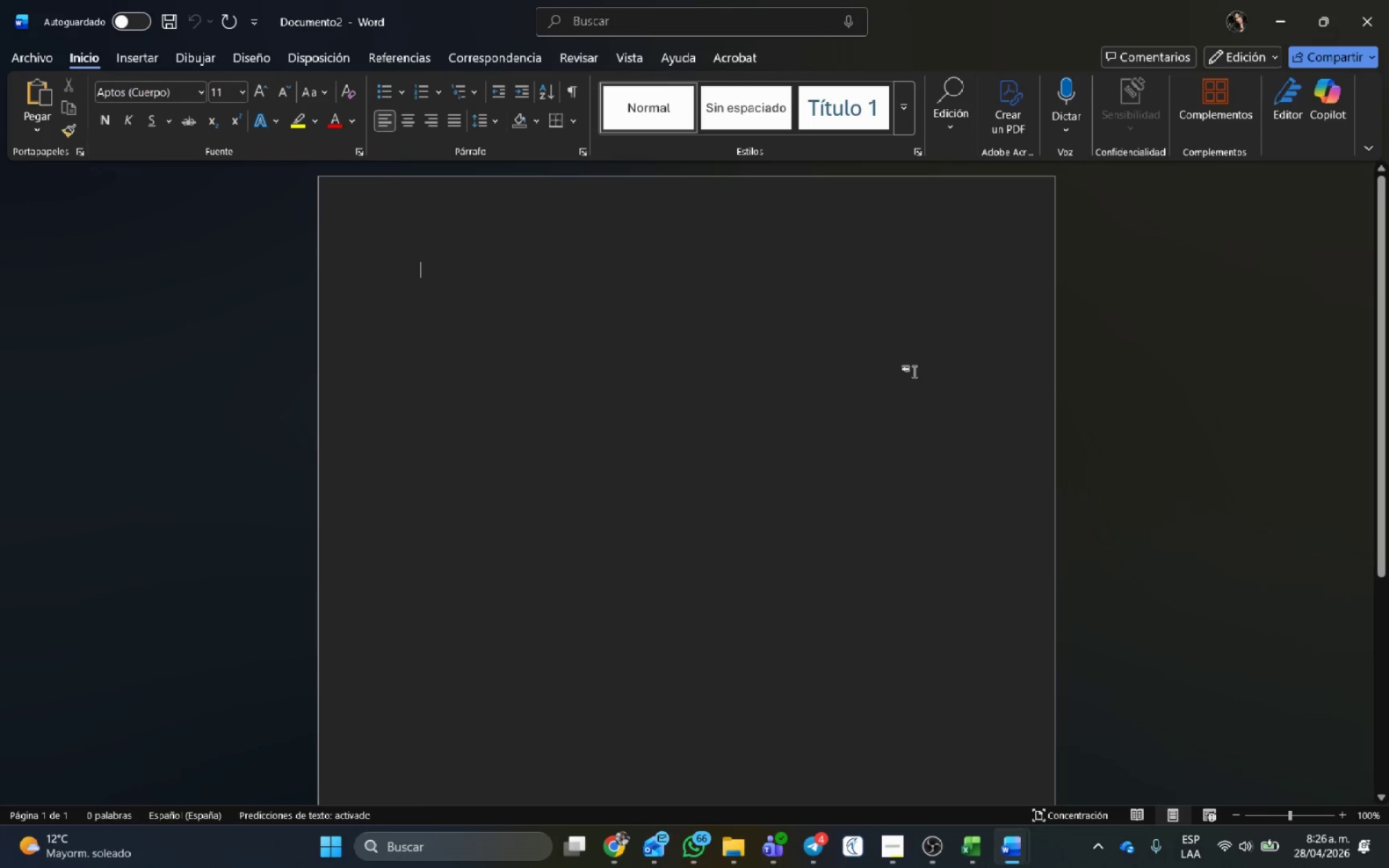 
key(Control+V)
 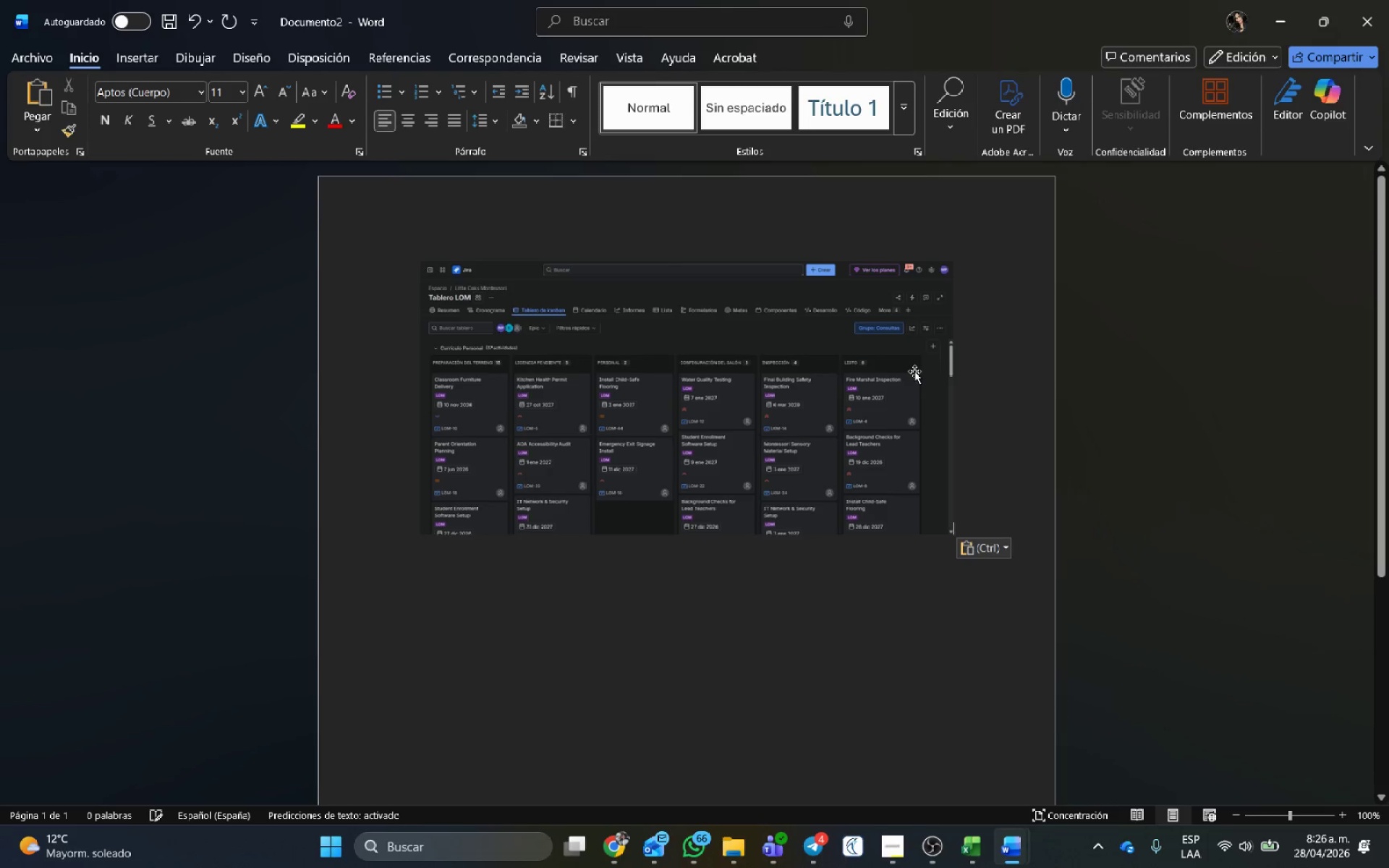 
key(Control+G)
 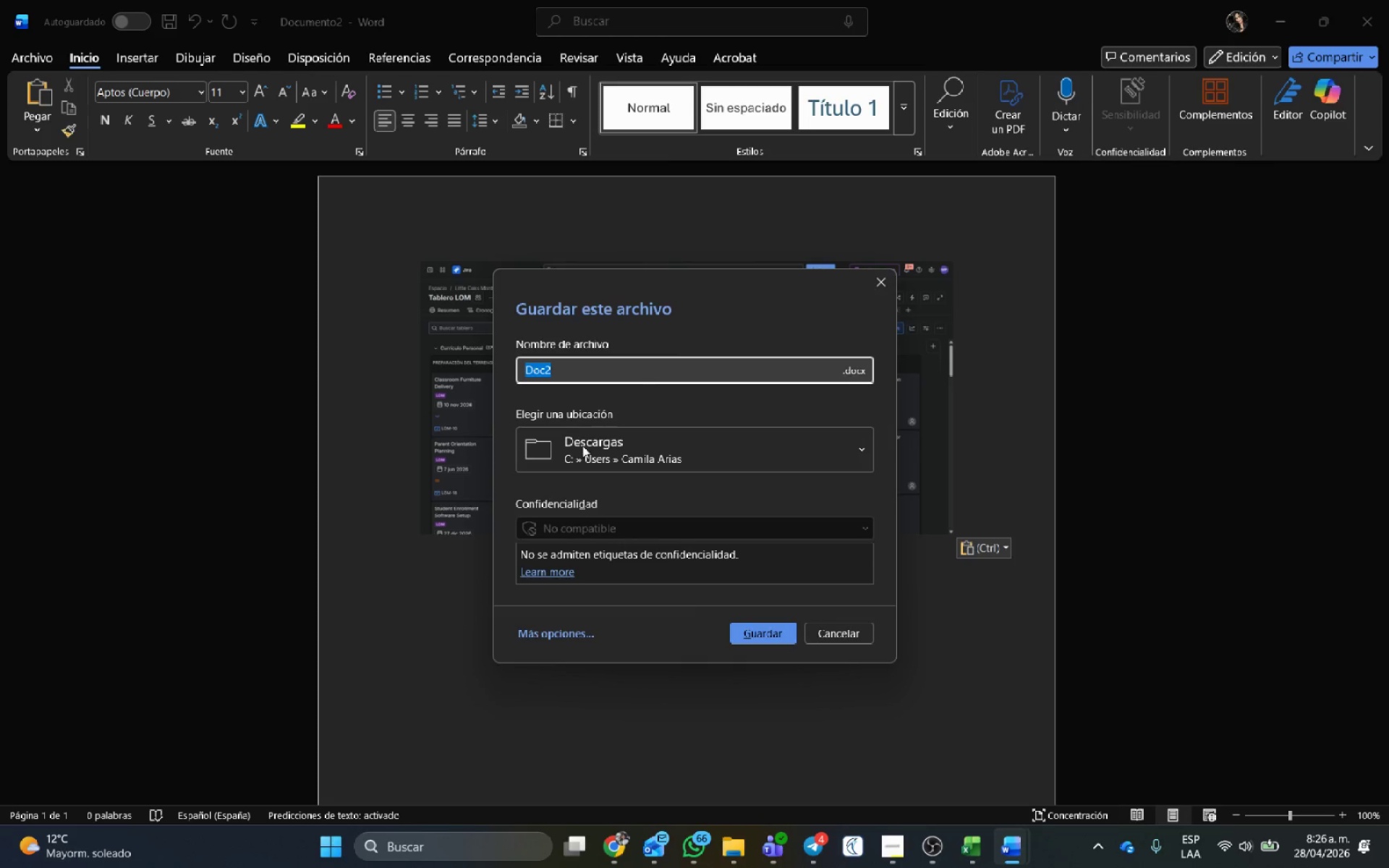 
left_click([585, 463])
 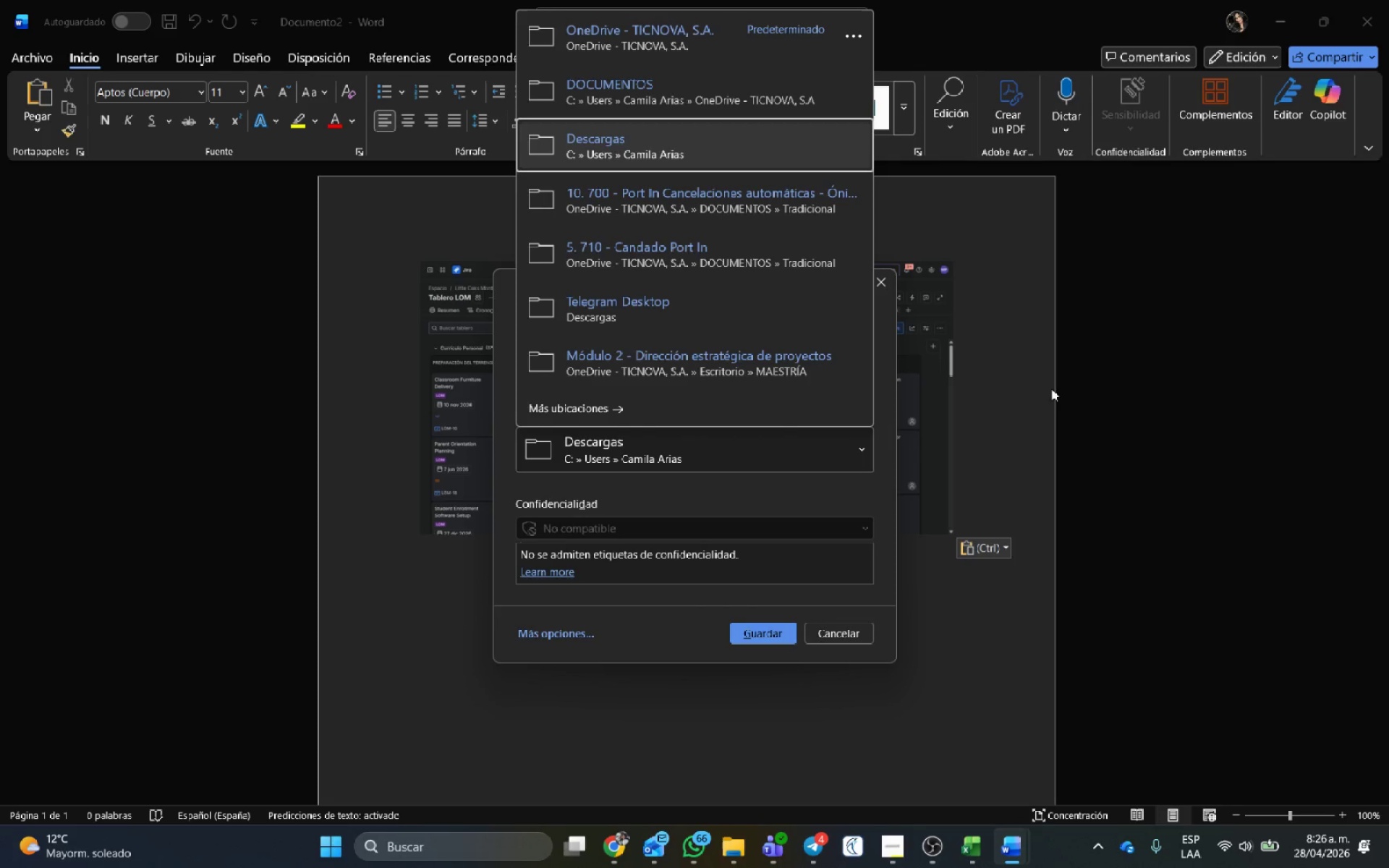 
left_click([1001, 446])
 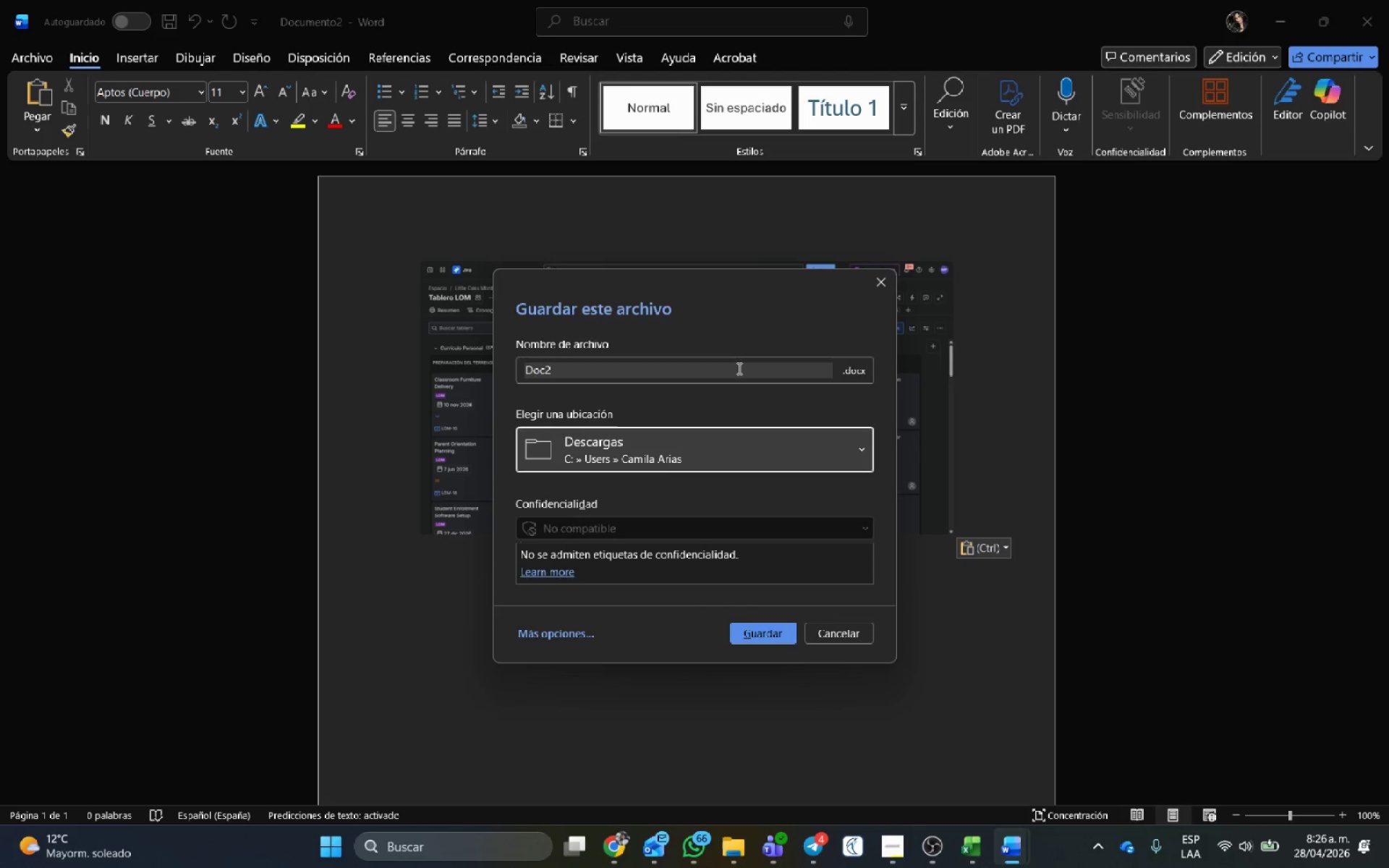 
left_click([737, 362])
 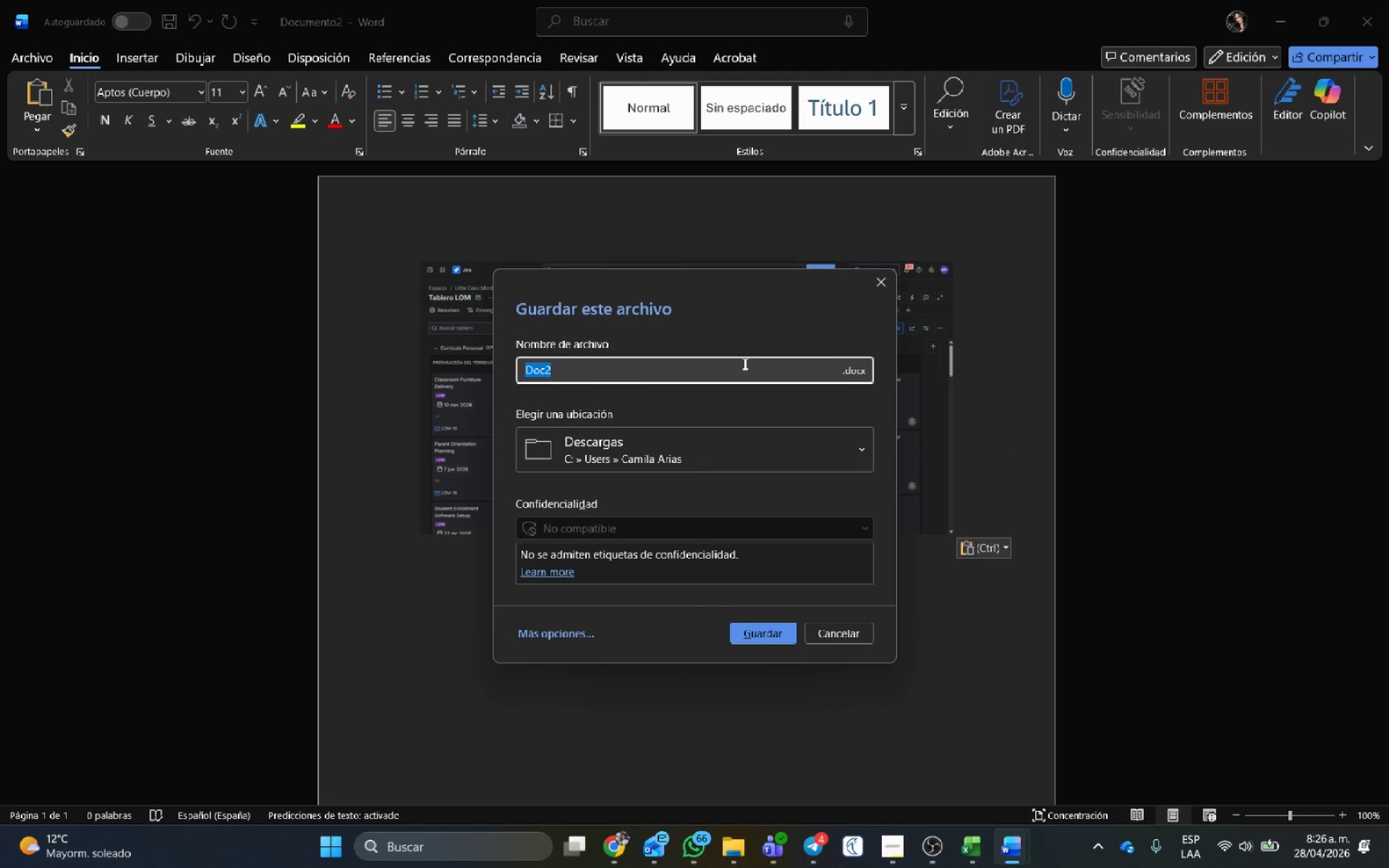 
type(TAbler)
key(Escape)
 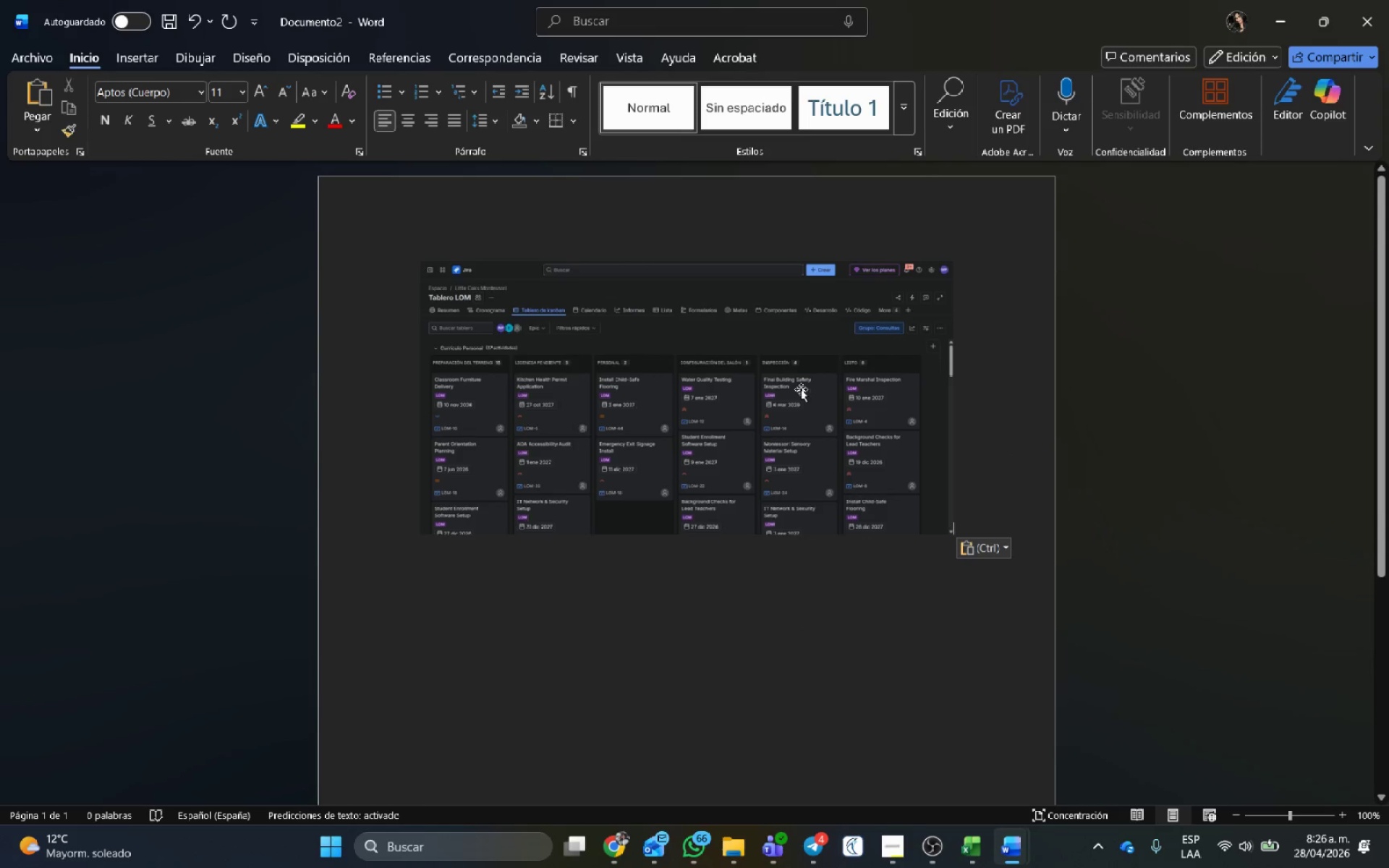 
hold_key(key=Backspace, duration=0.73)
 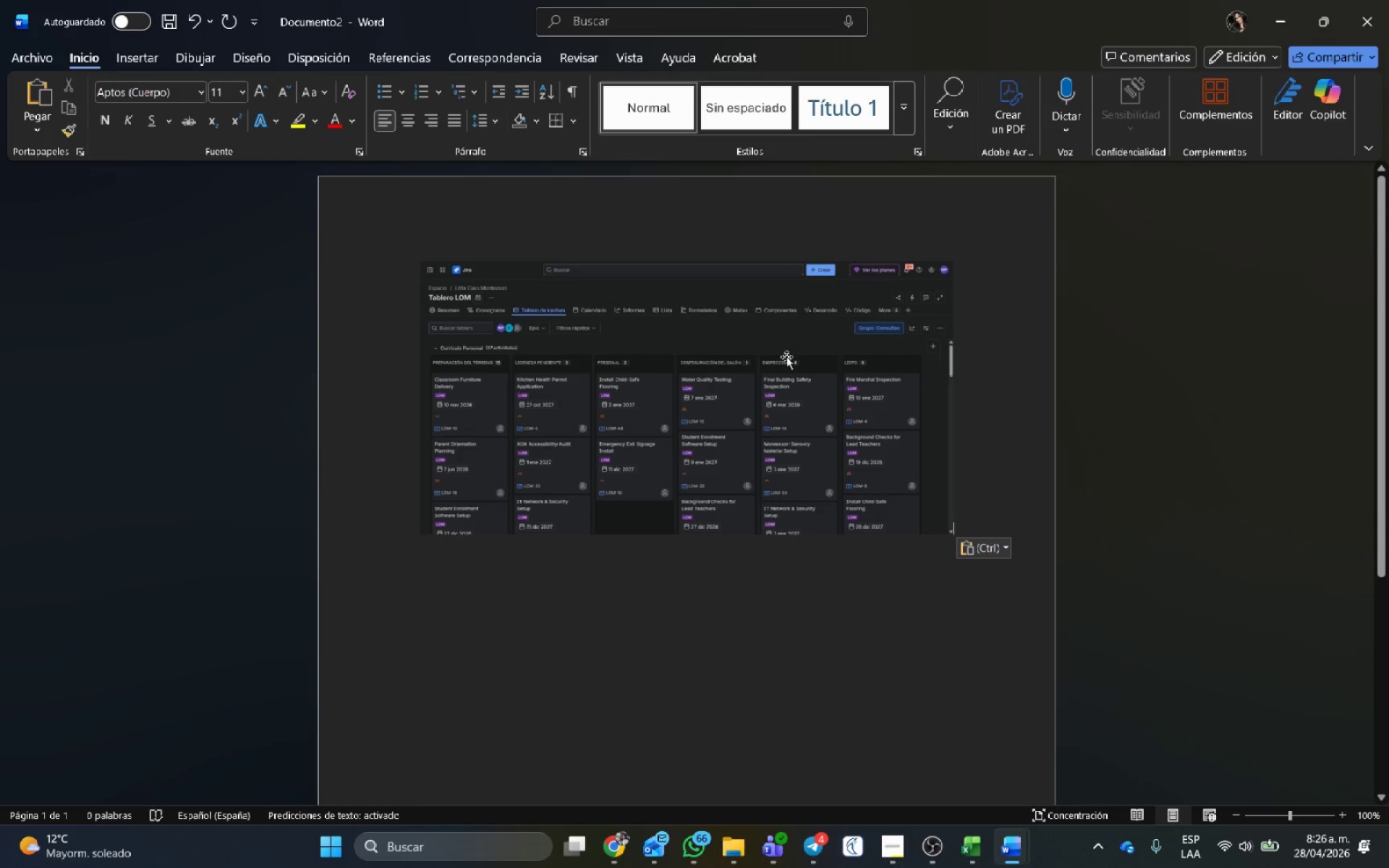 
key(Alt+AltLeft)
 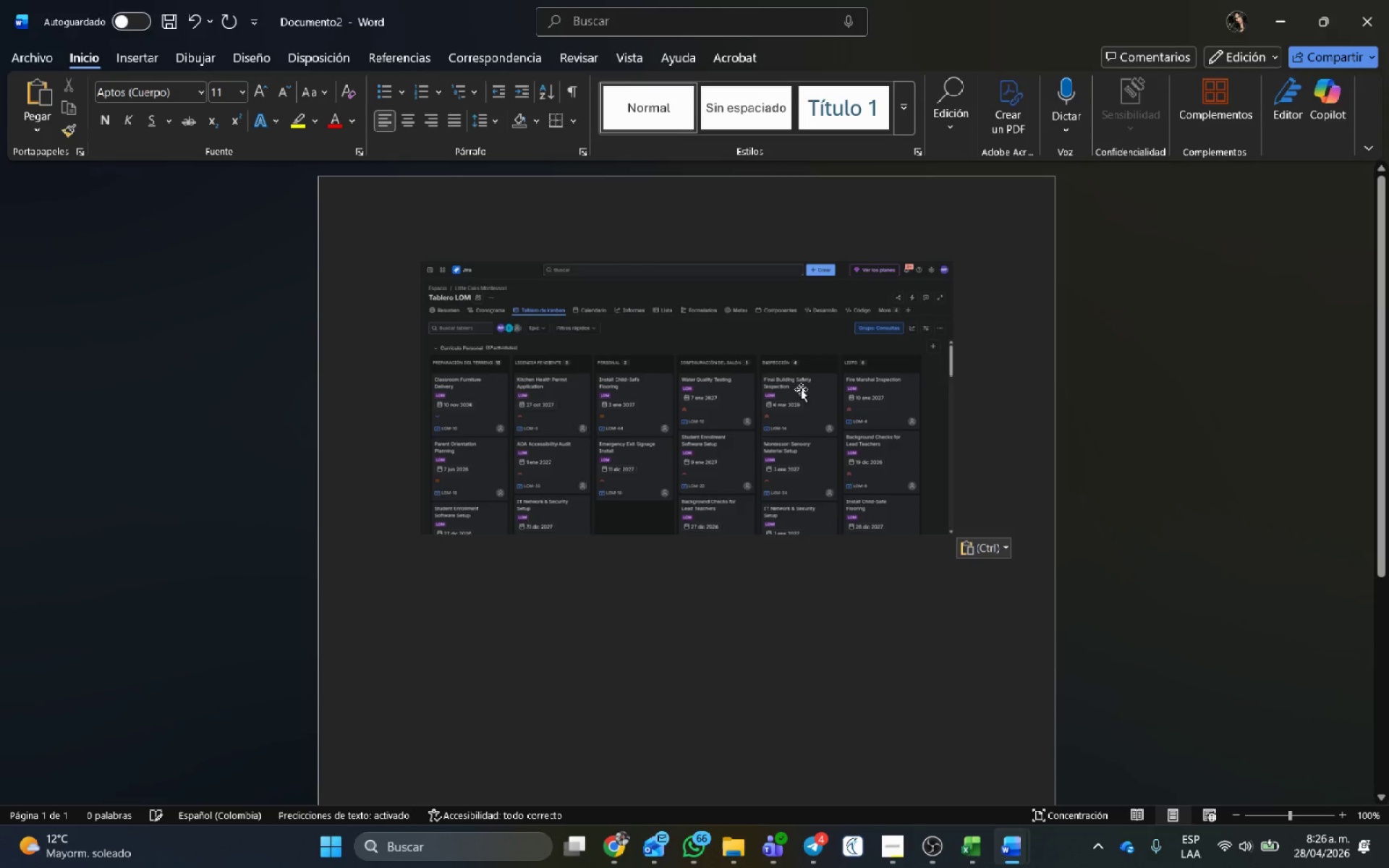 
hold_key(key=Tab, duration=0.97)
 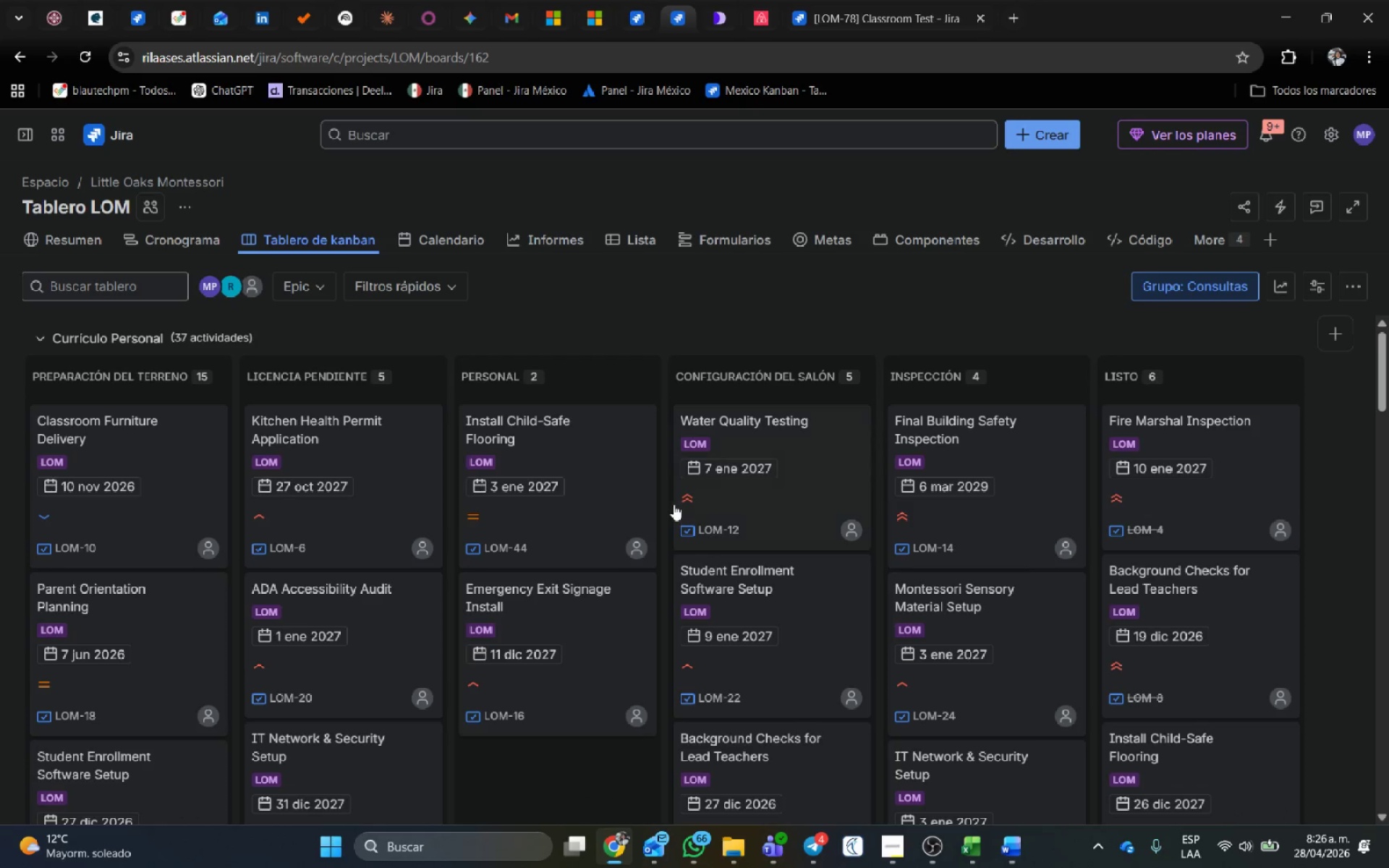 
key(Alt+Tab)
 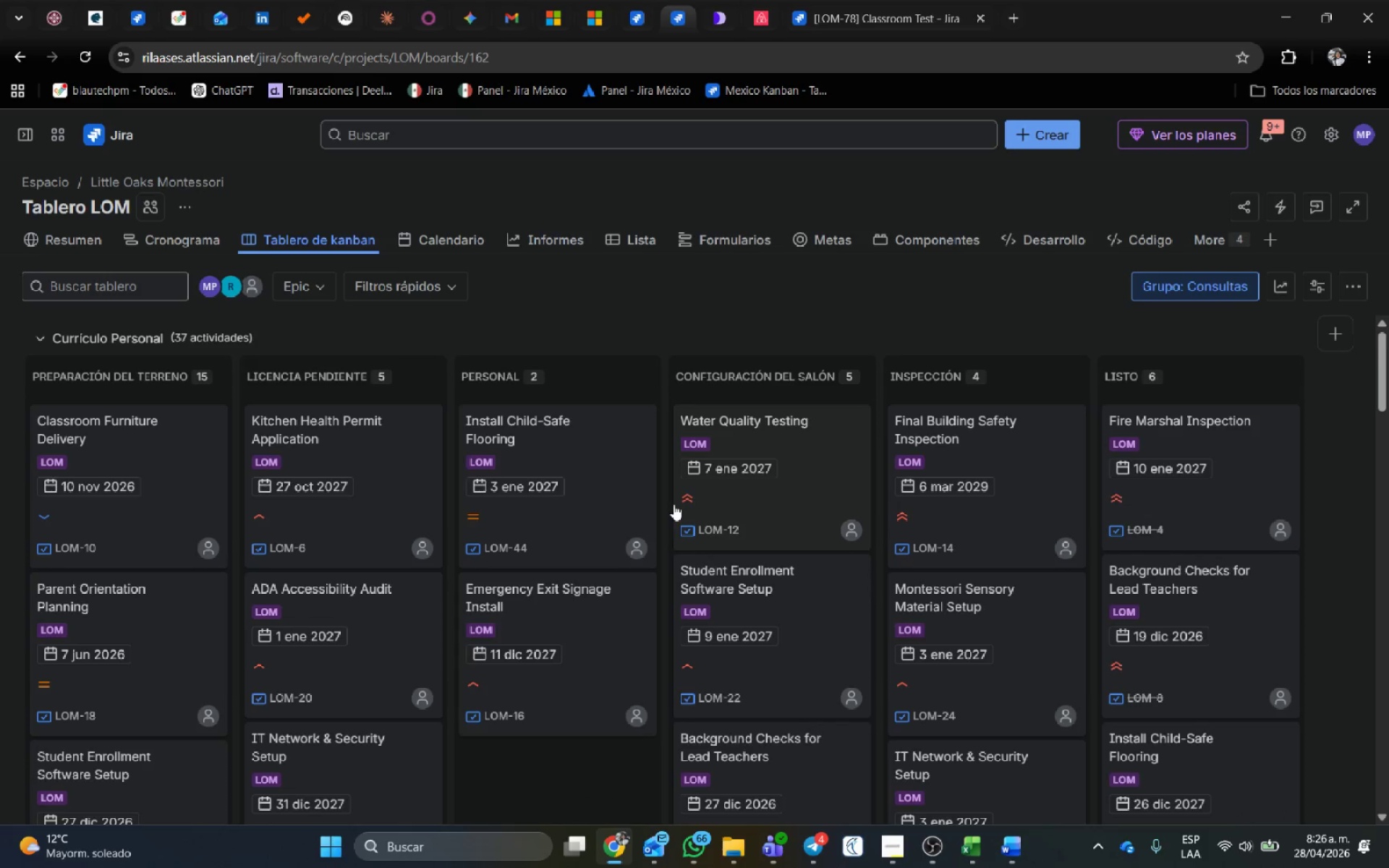 
scroll: coordinate [681, 510], scroll_direction: down, amount: 28.0
 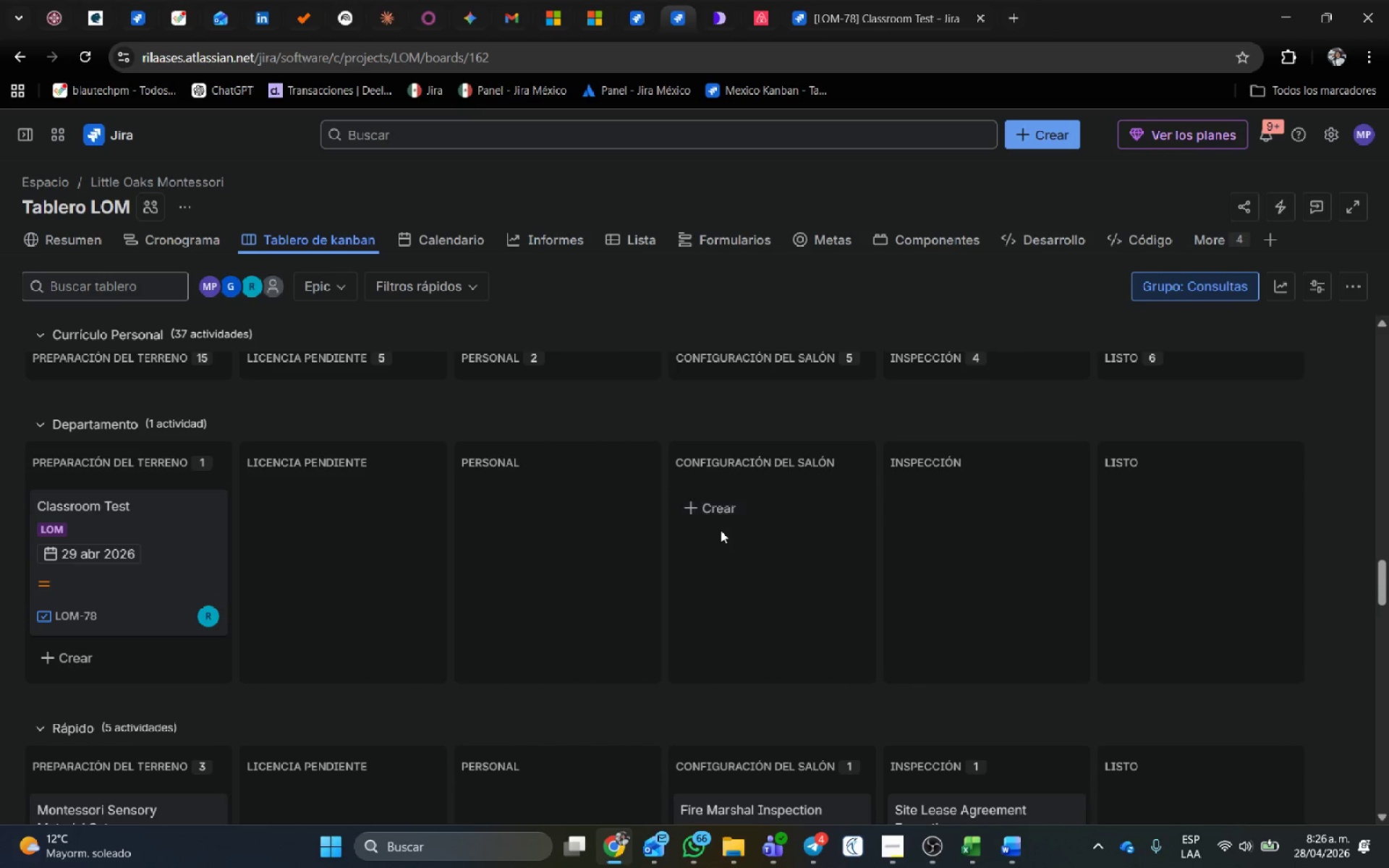 
key(Meta+Shift+S)
 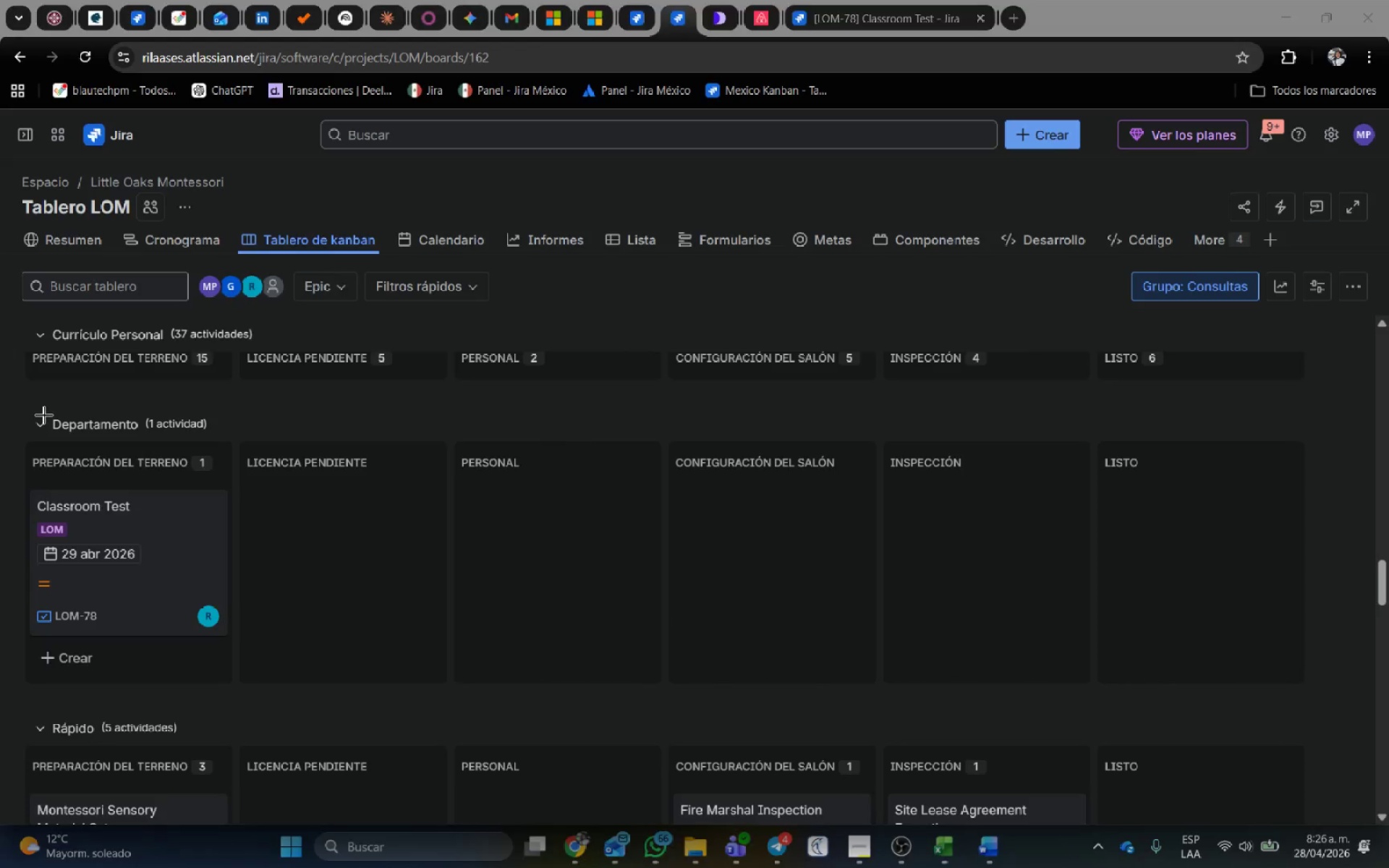 
left_click_drag(start_coordinate=[0, 393], to_coordinate=[1388, 728])
 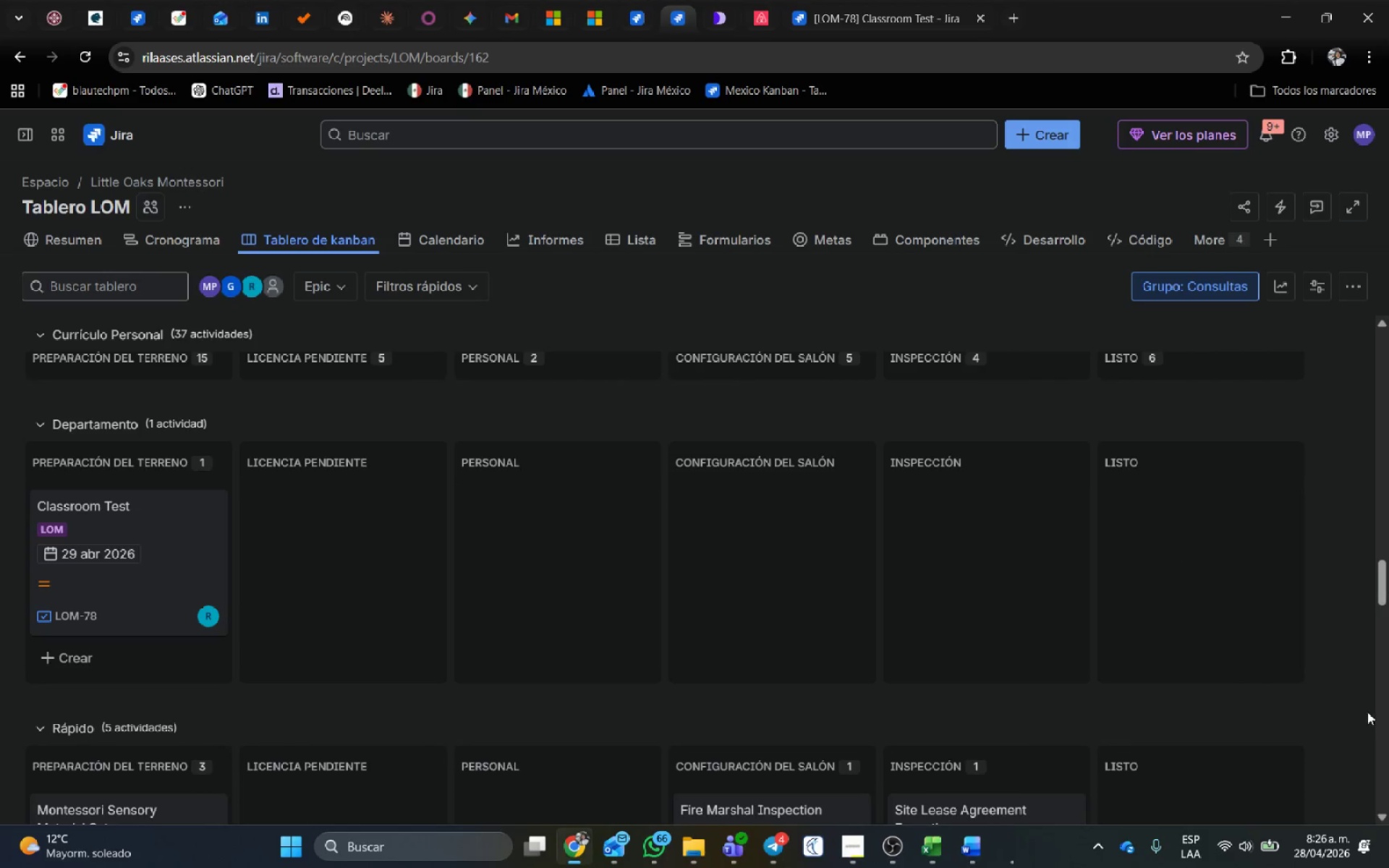 
key(Alt+AltLeft)
 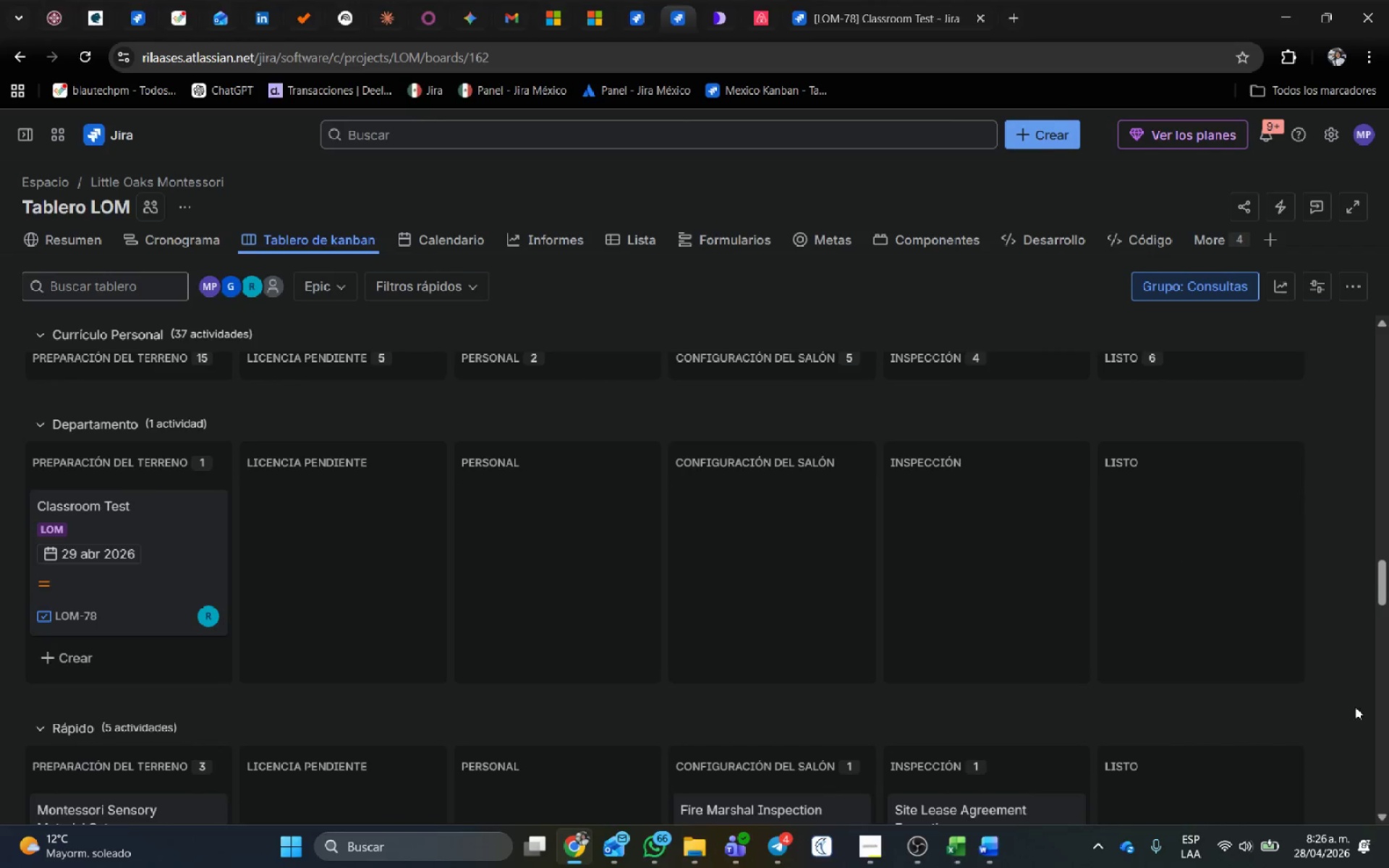 
key(Alt+Tab)
 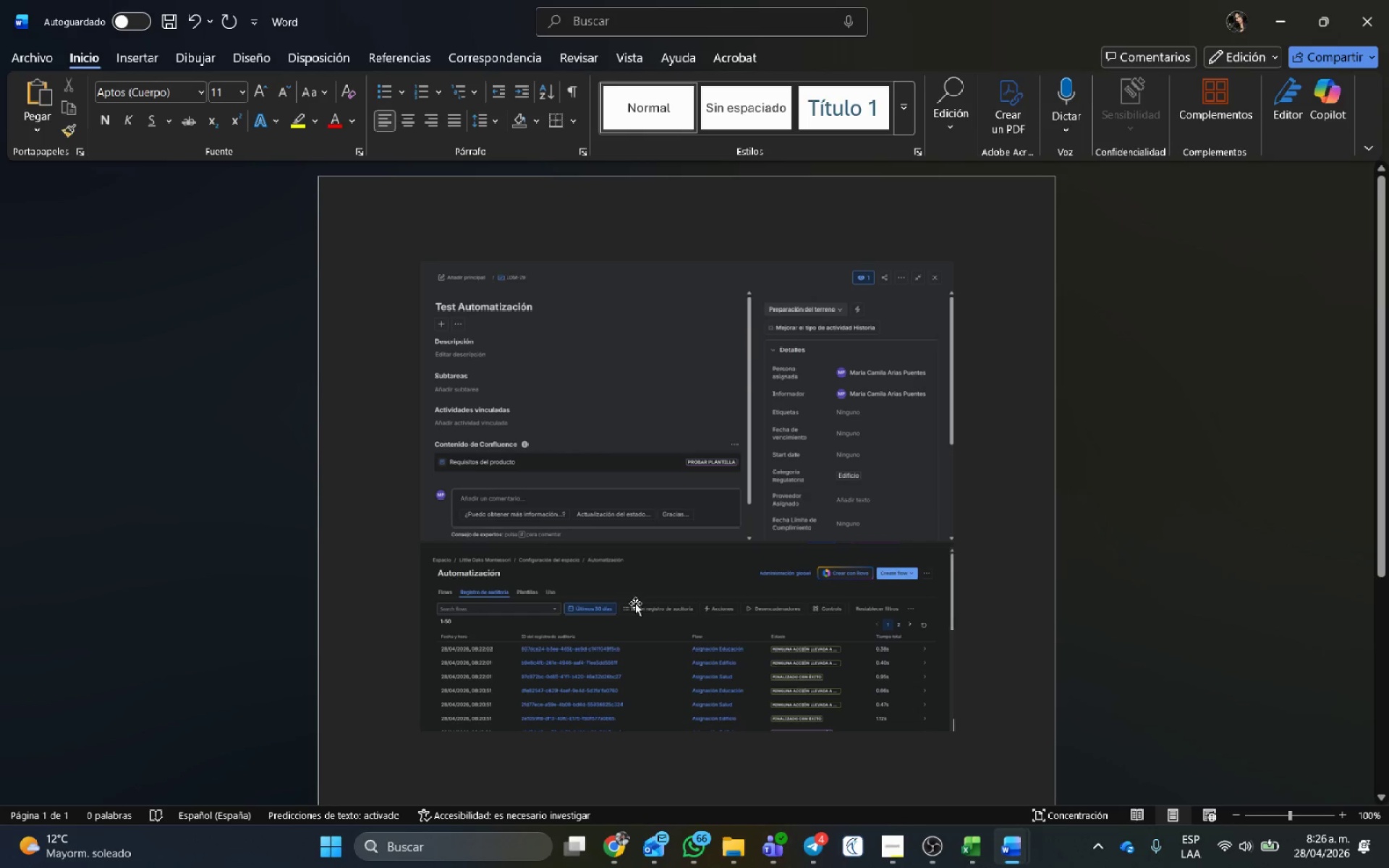 
hold_key(key=ControlLeft, duration=0.34)
 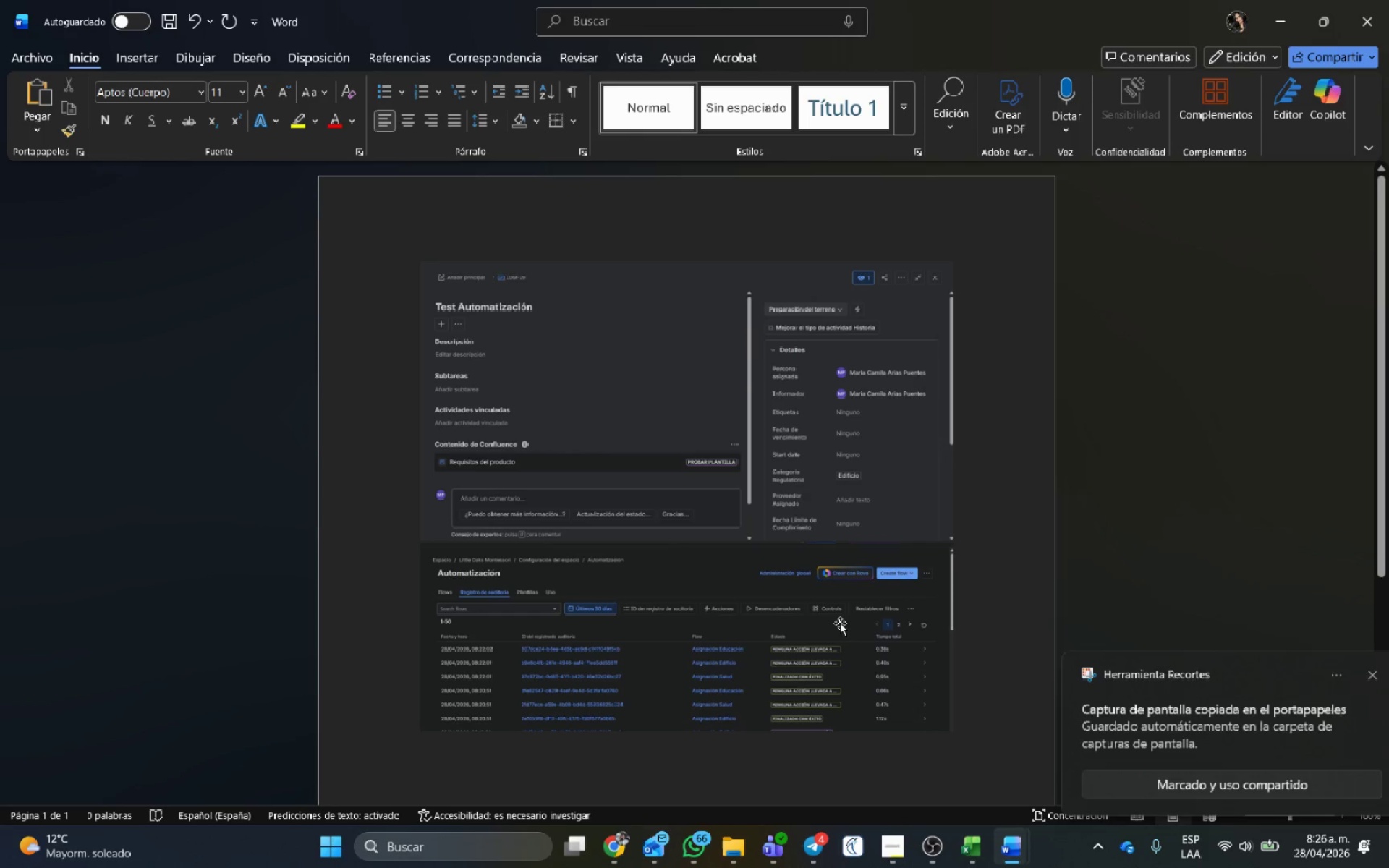 
key(Alt+Tab)
 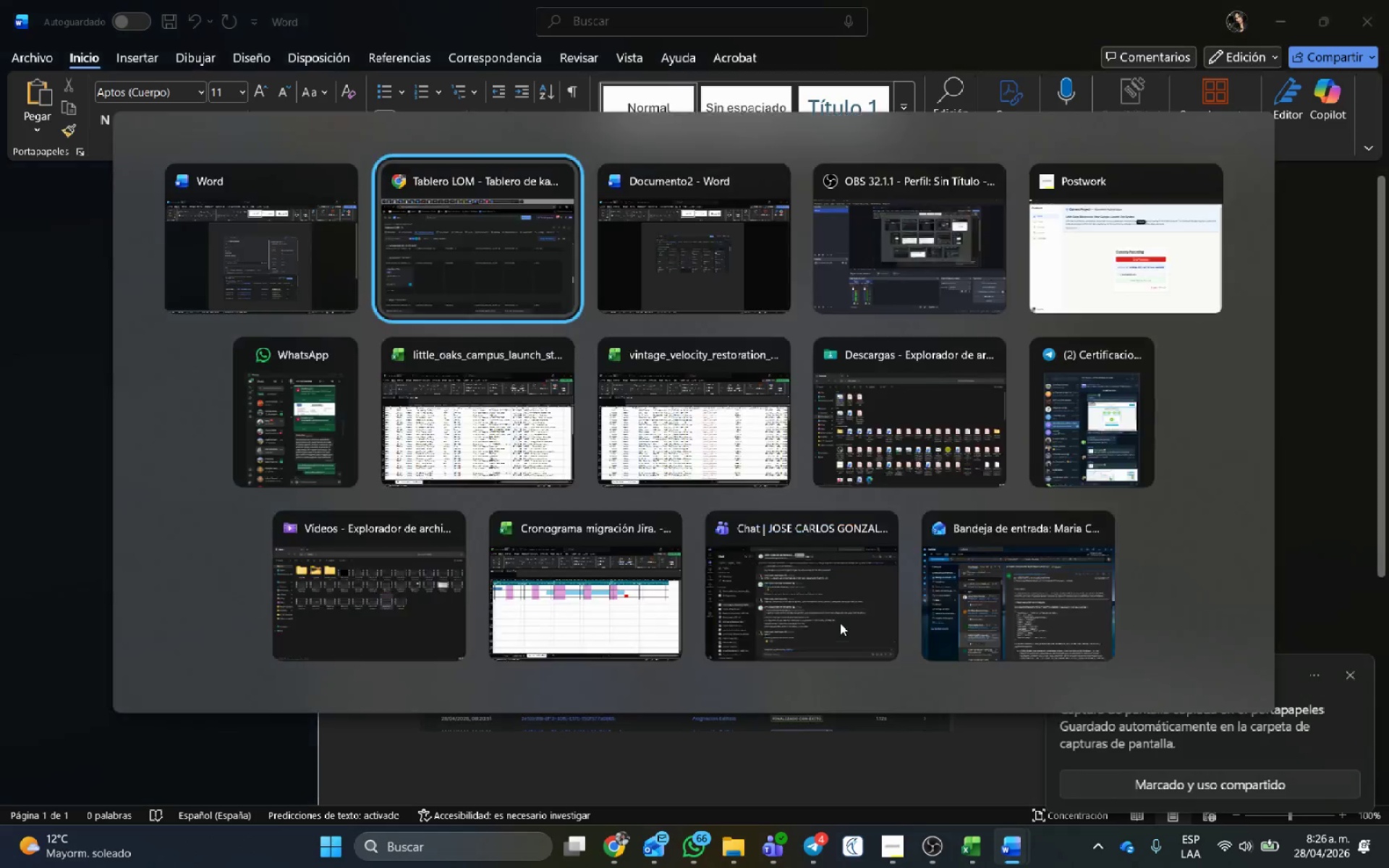 
key(Alt+Tab)
 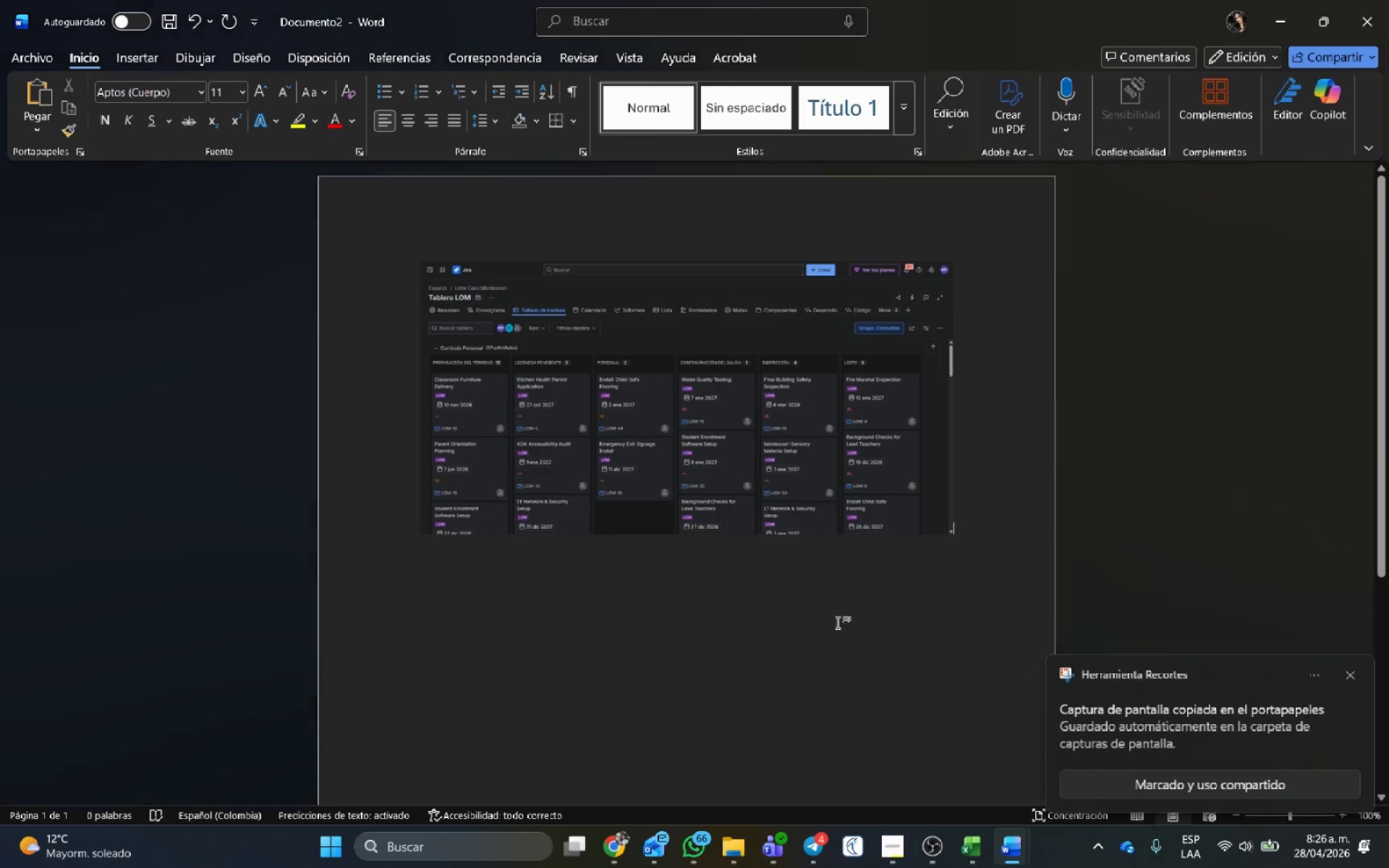 
key(Control+V)
 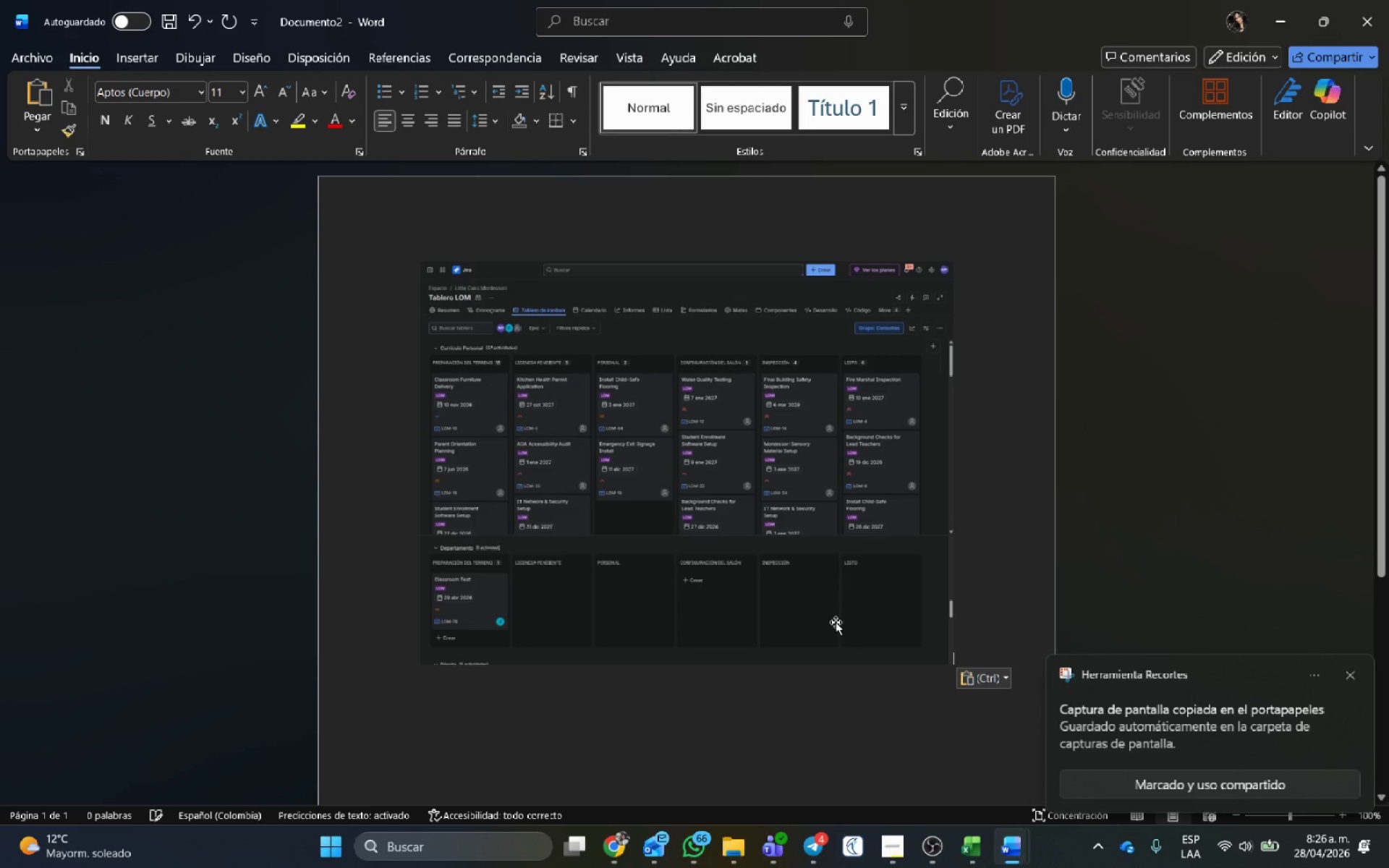 
key(Alt+AltLeft)
 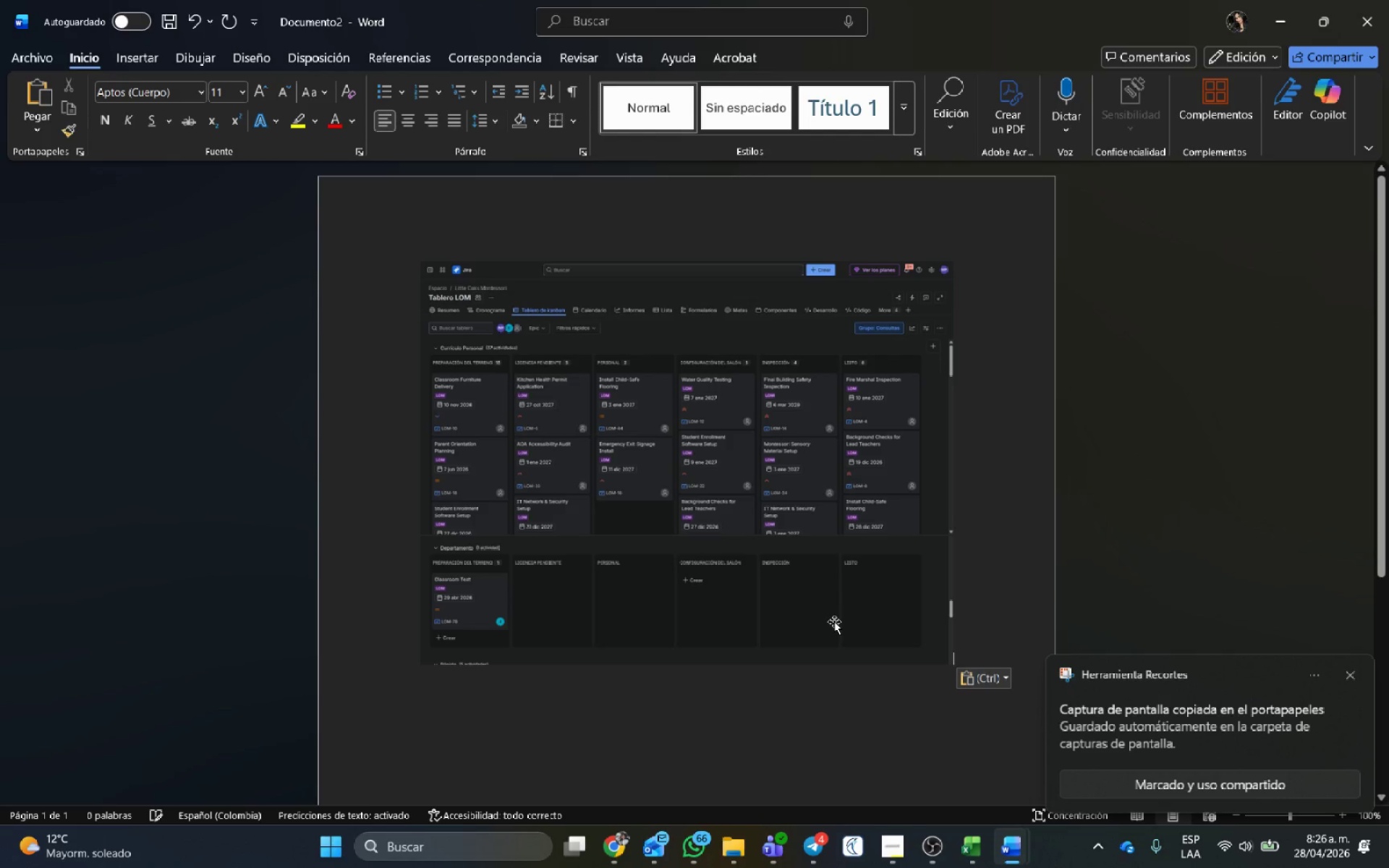 
key(Alt+Tab)
 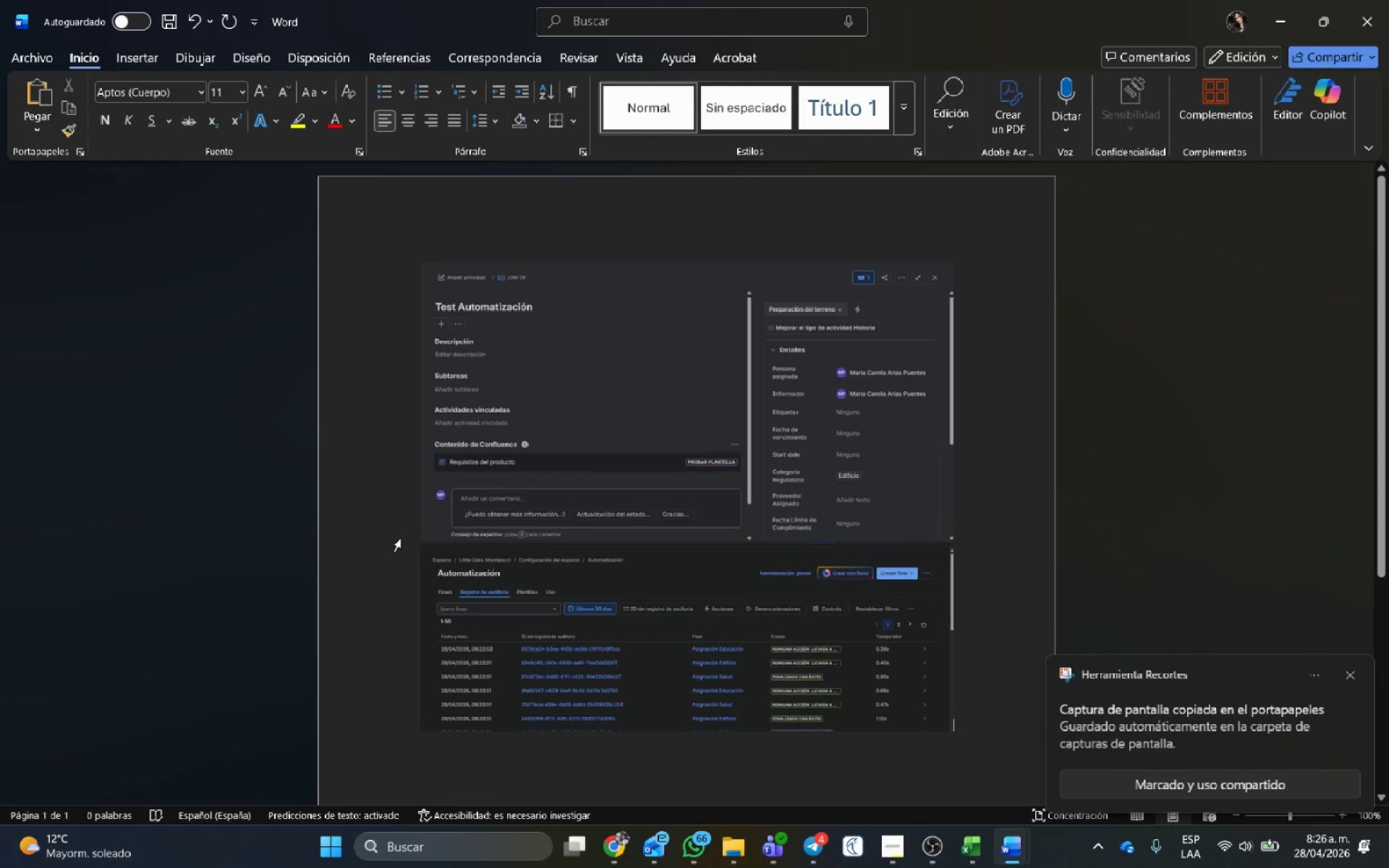 
scroll: coordinate [400, 536], scroll_direction: down, amount: 4.0
 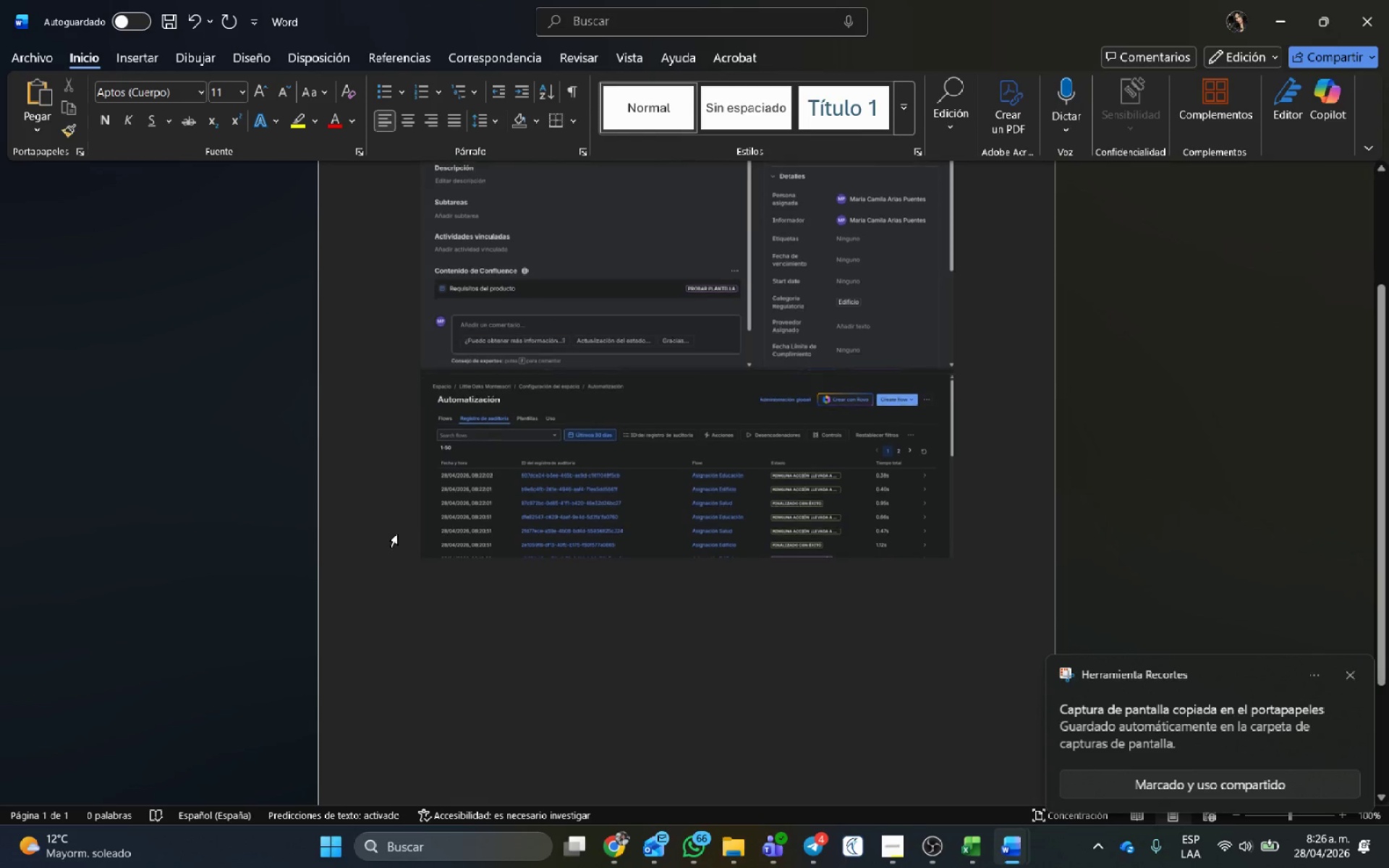 
key(Alt+Tab)
 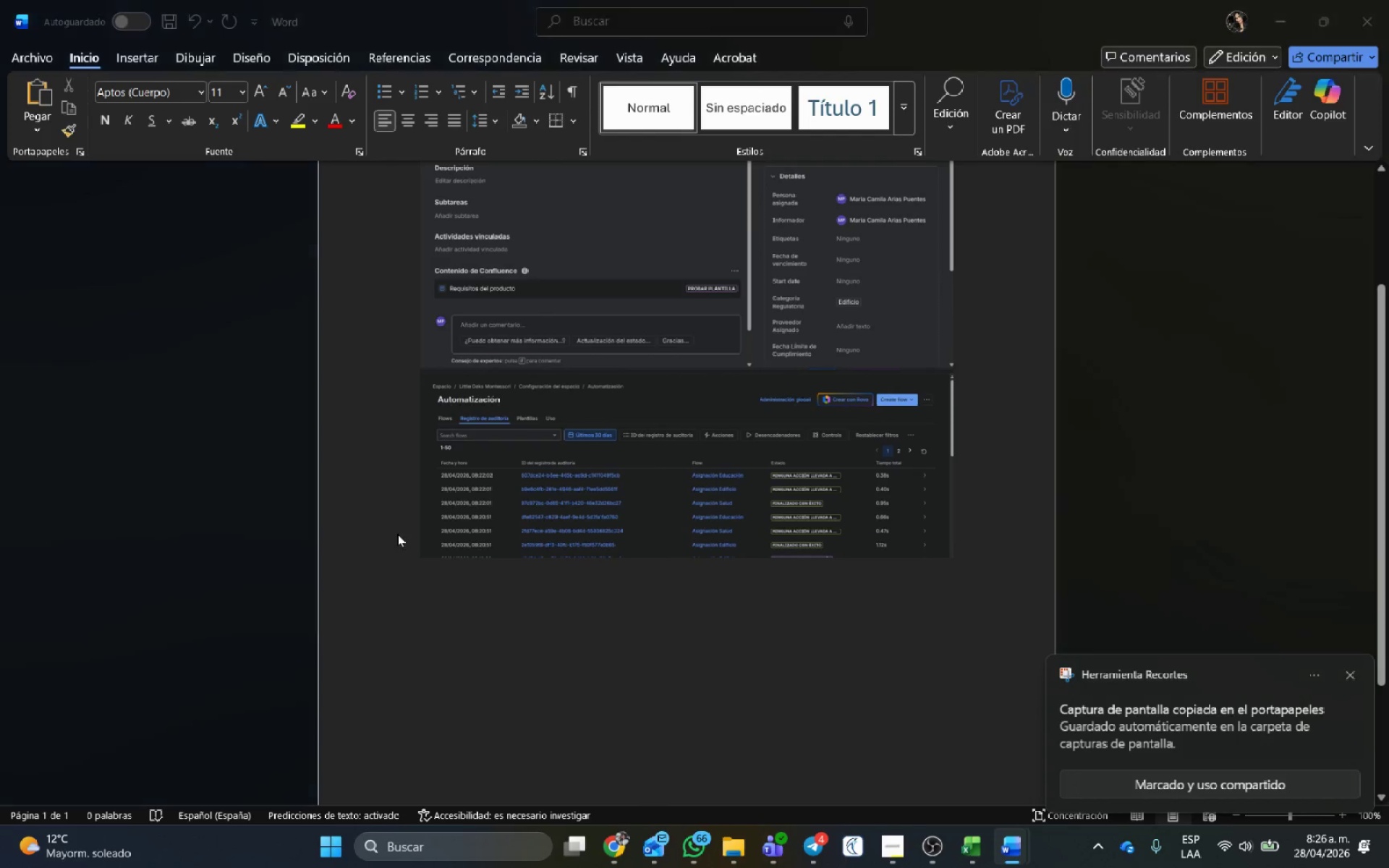 
key(Alt+Tab)
 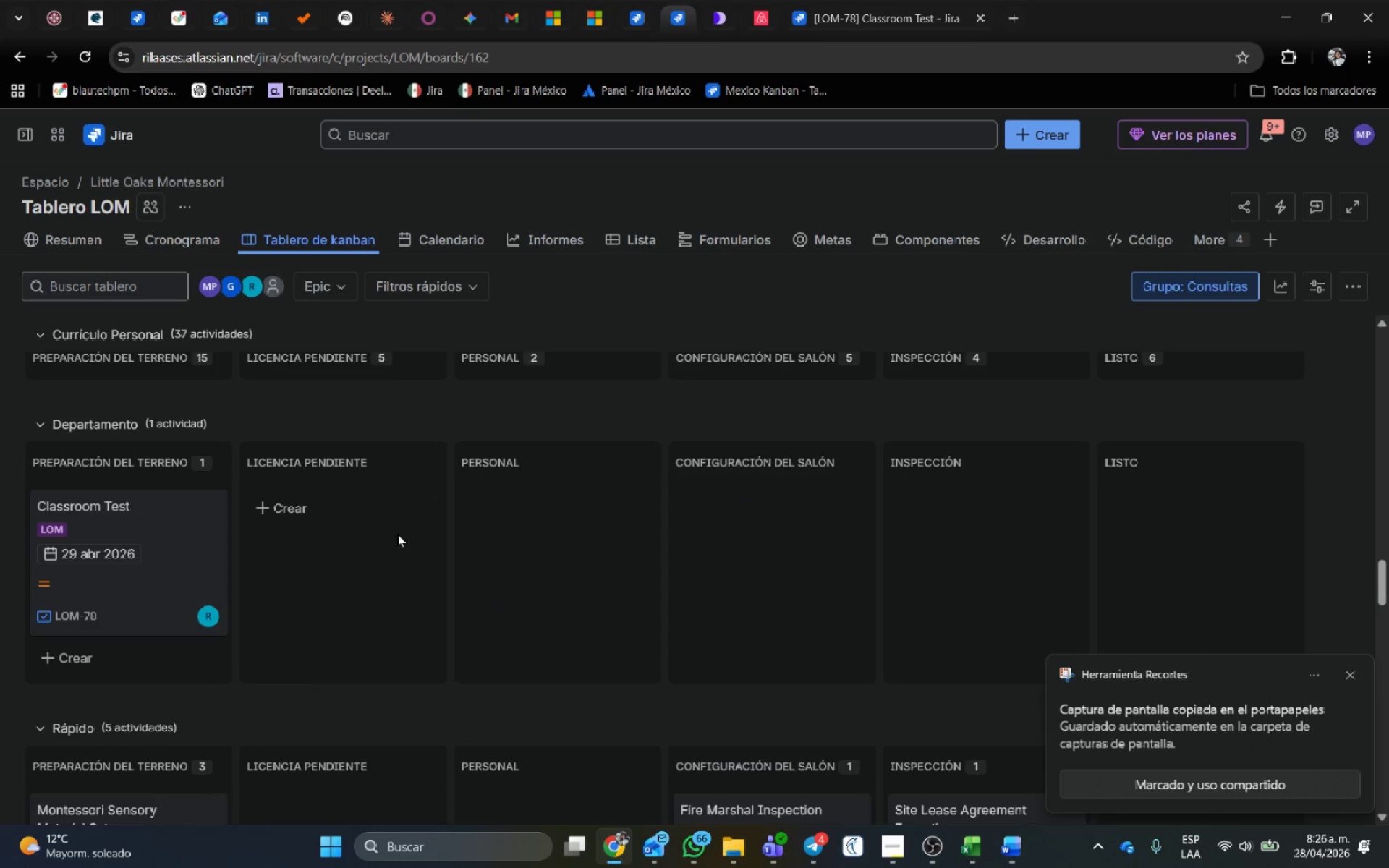 
scroll: coordinate [397, 534], scroll_direction: down, amount: 4.0
 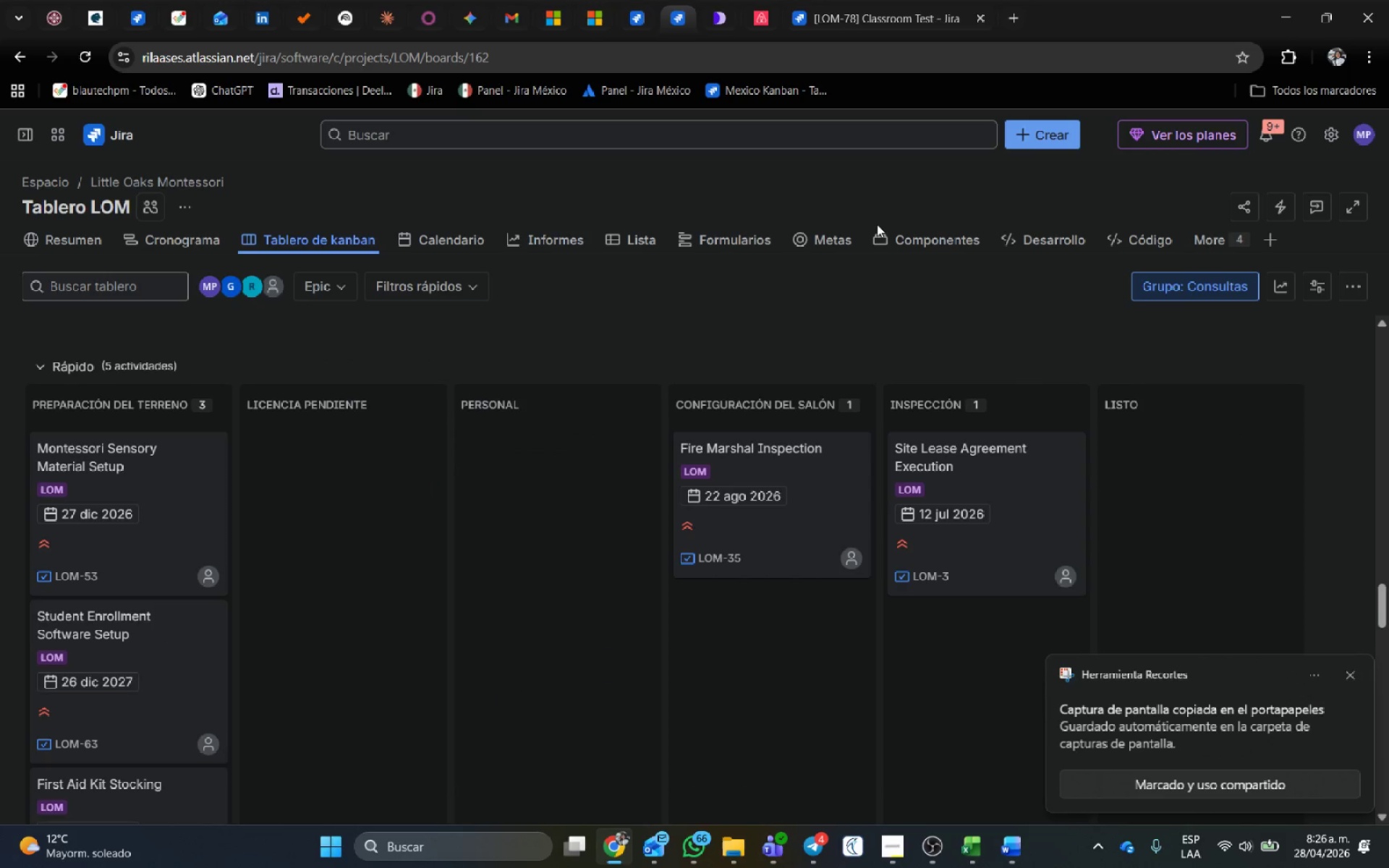 
key(Meta+Shift+S)
 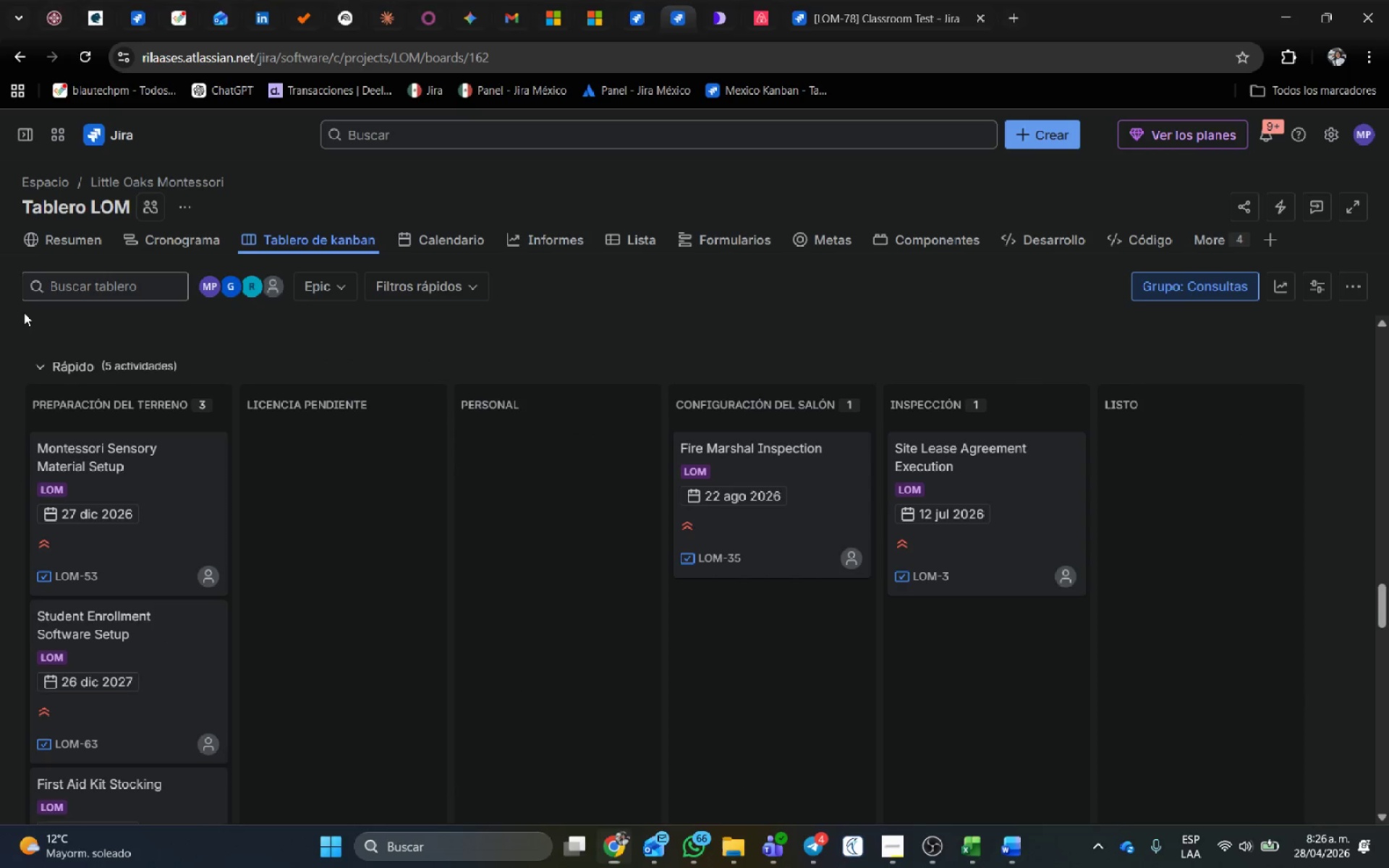 
left_click_drag(start_coordinate=[2, 339], to_coordinate=[1388, 822])
 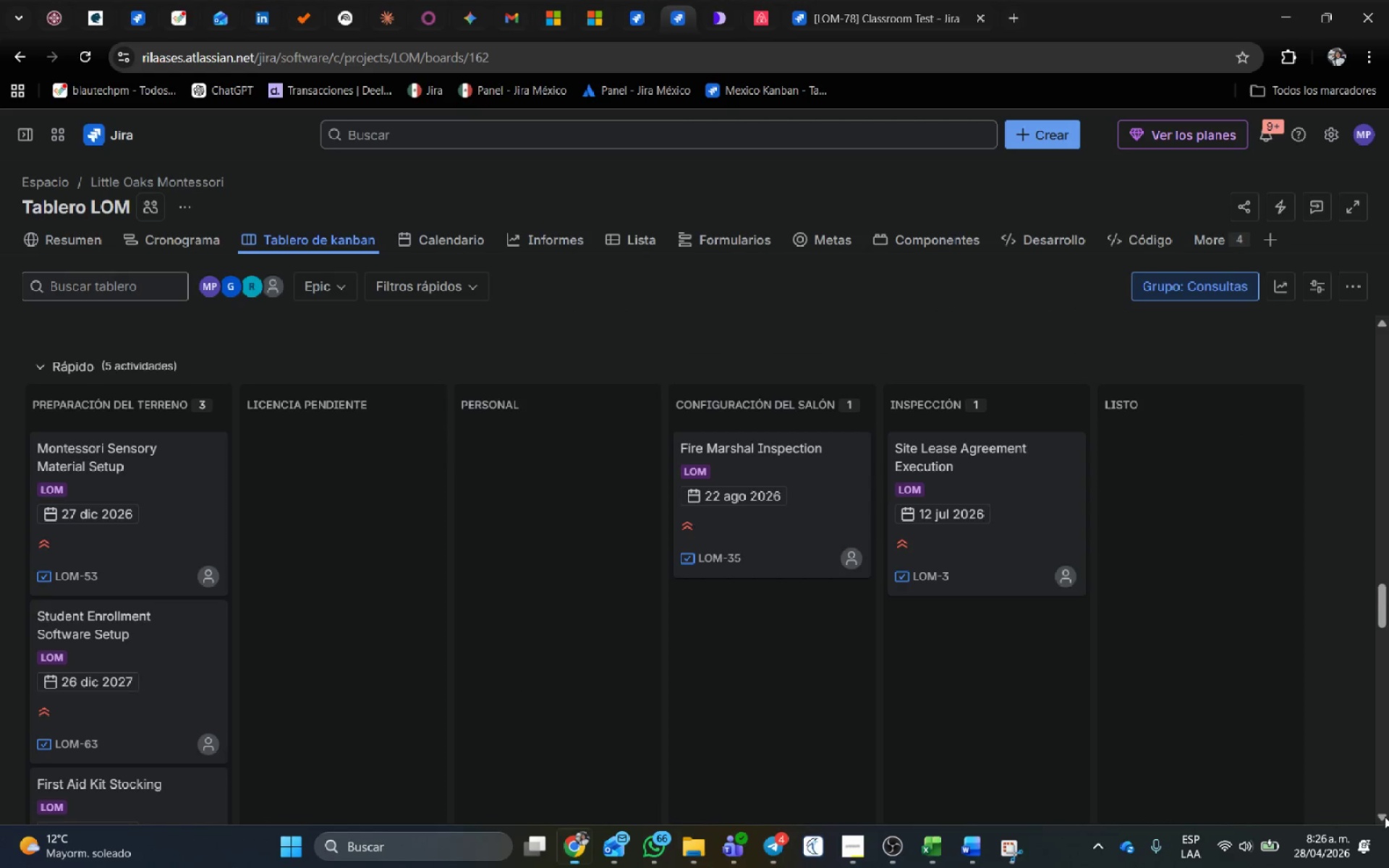 
key(Alt+AltLeft)
 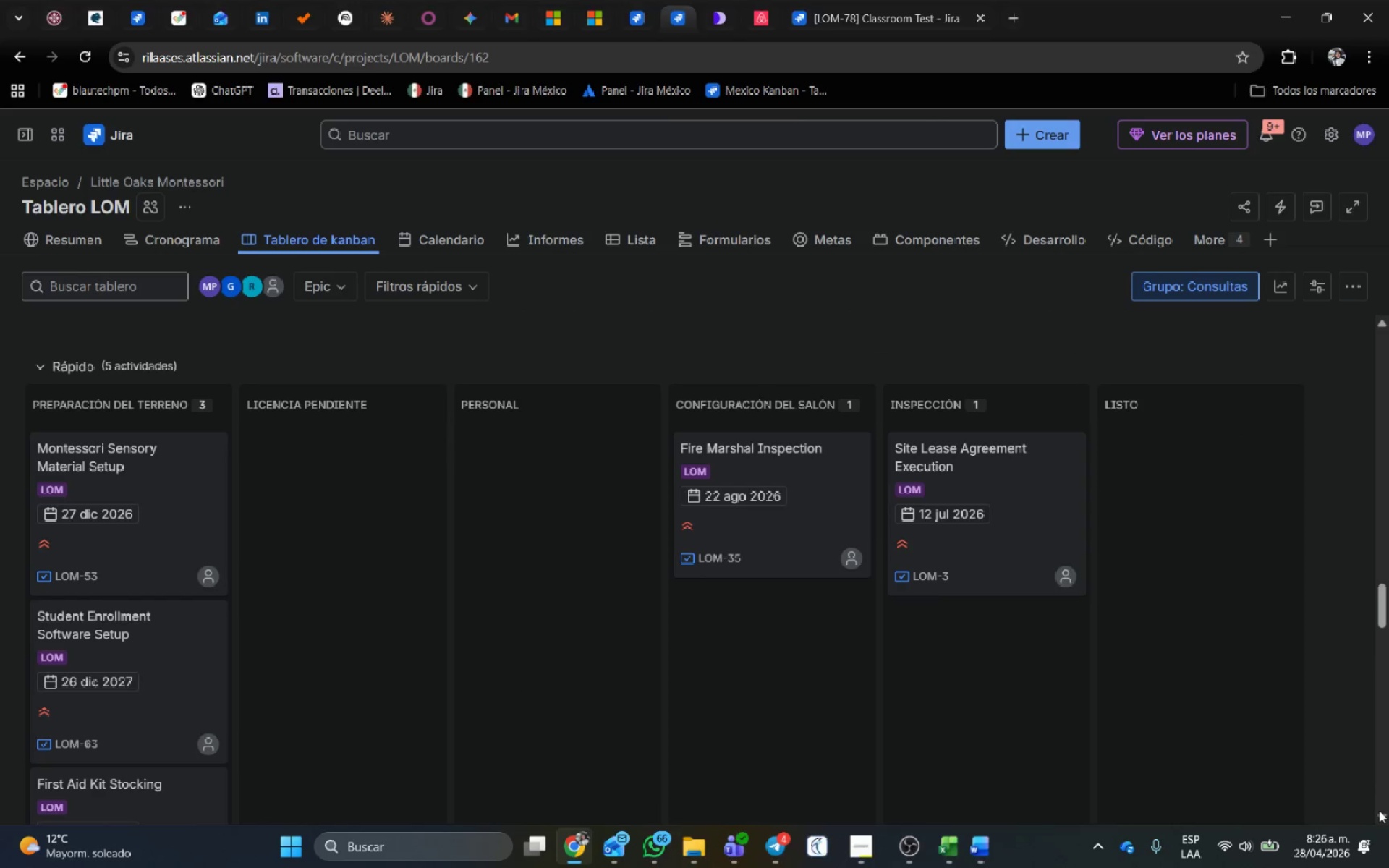 
key(Alt+Tab)
 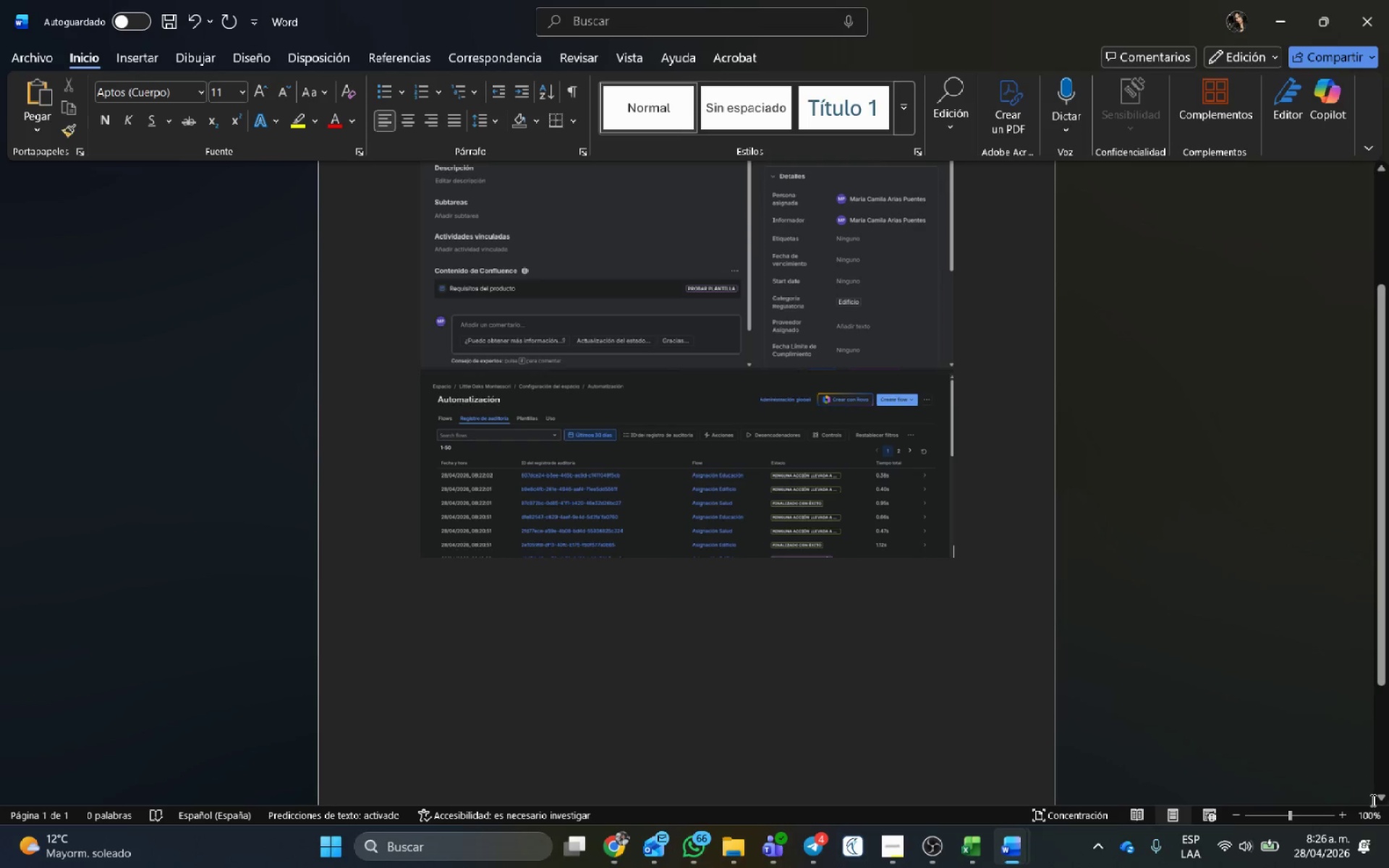 
key(Control+V)
 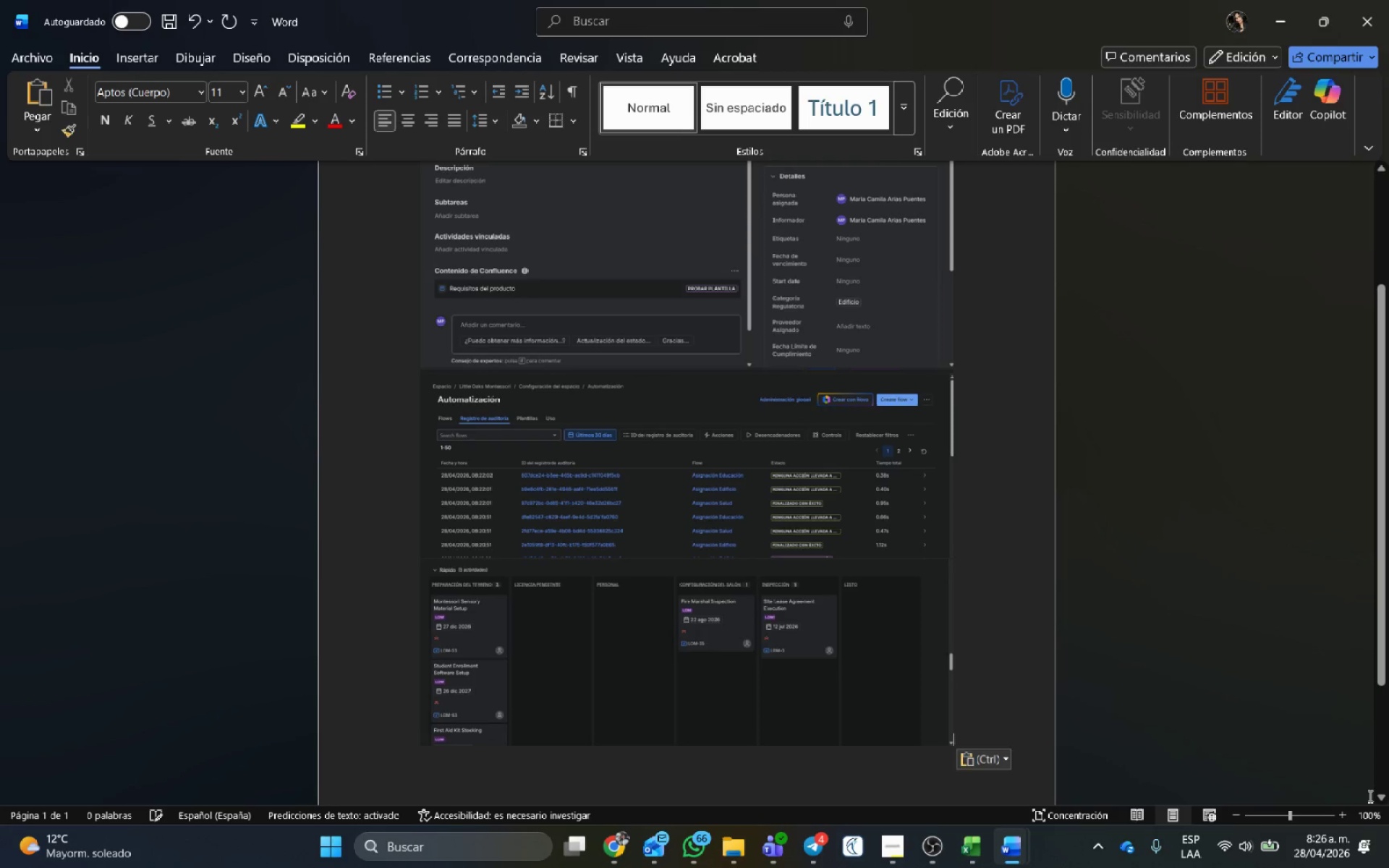 
key(Alt+Tab)
 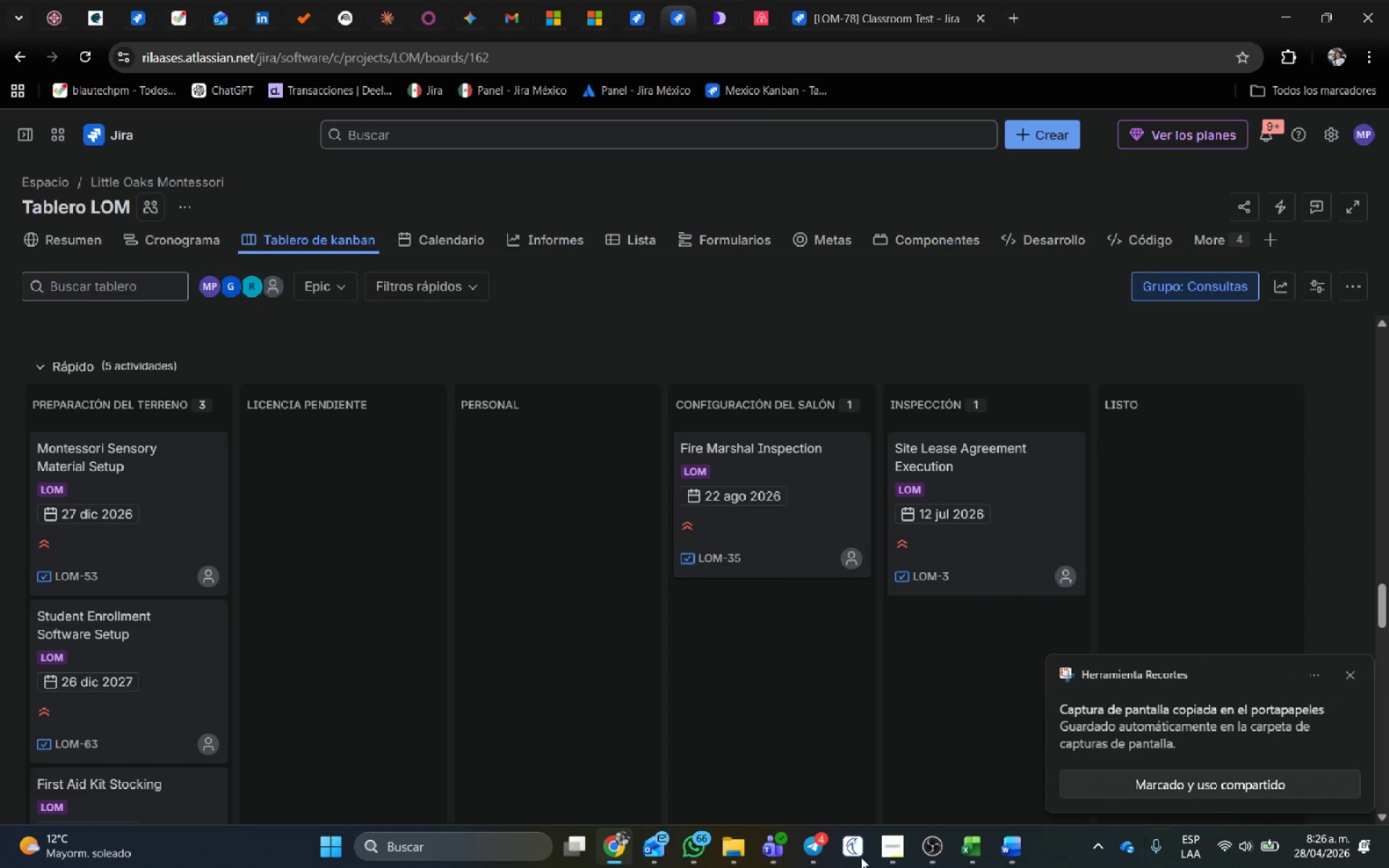 
scroll: coordinate [447, 725], scroll_direction: down, amount: 7.0
 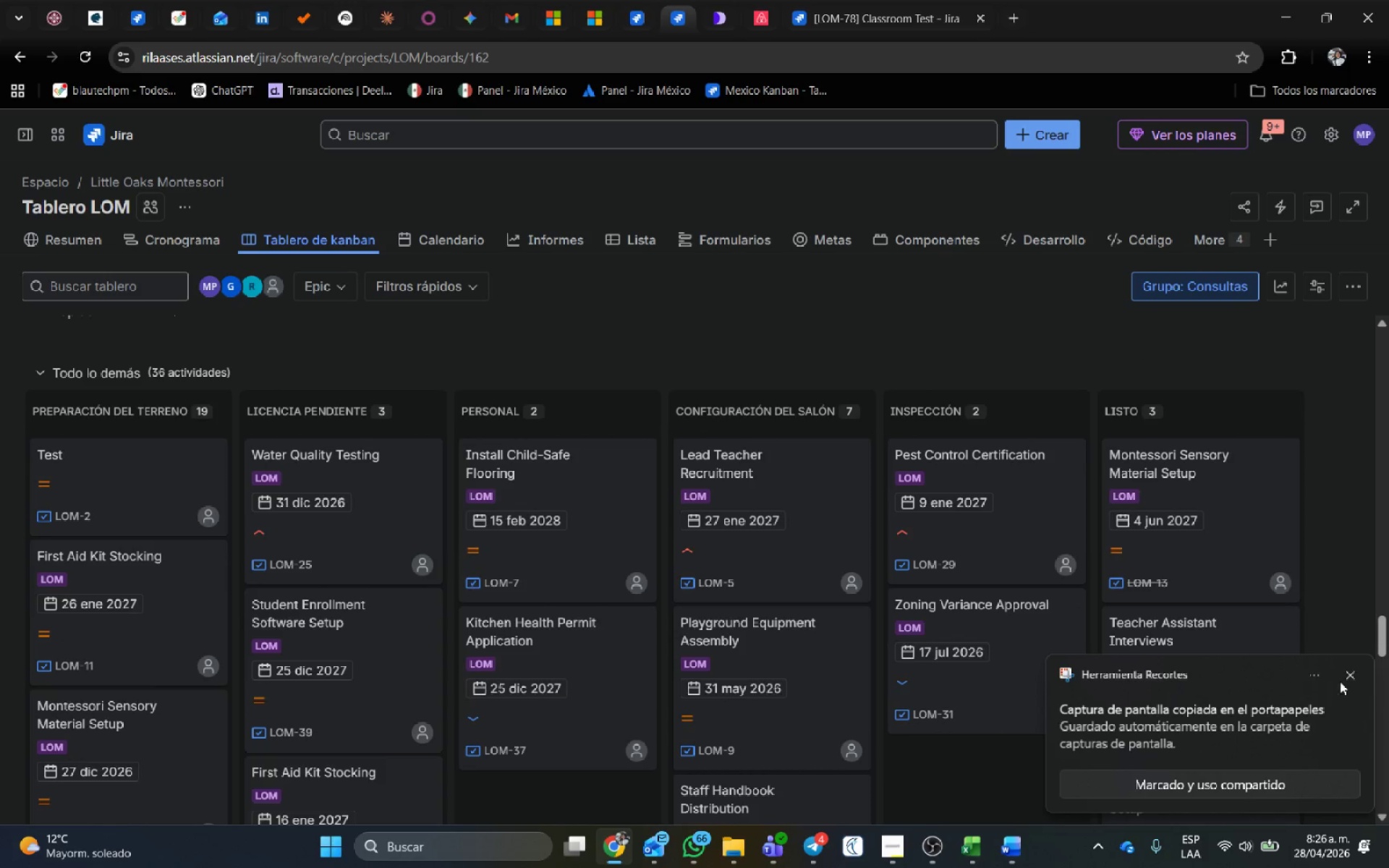 
left_click([1352, 671])
 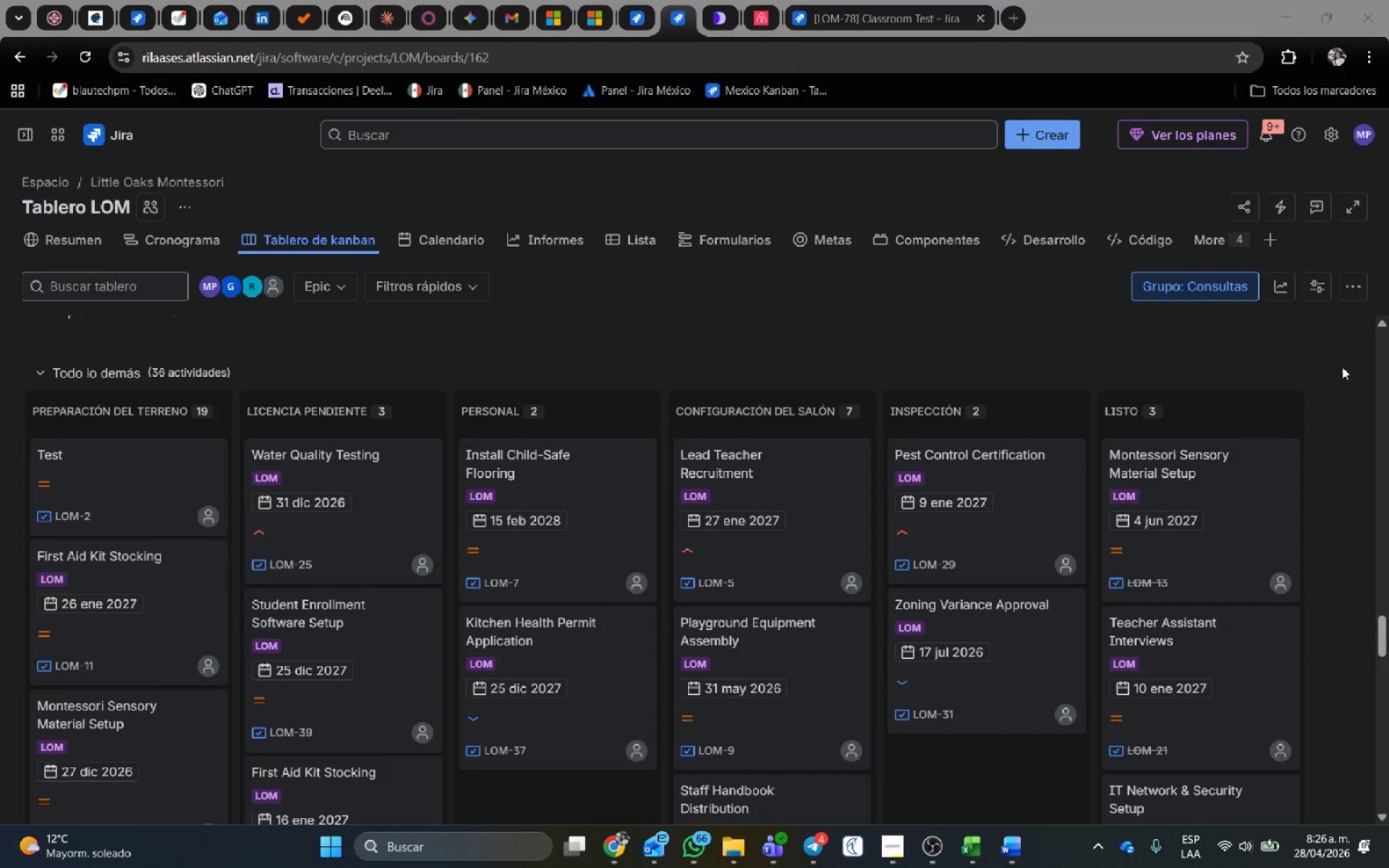 
key(Meta+Shift+S)
 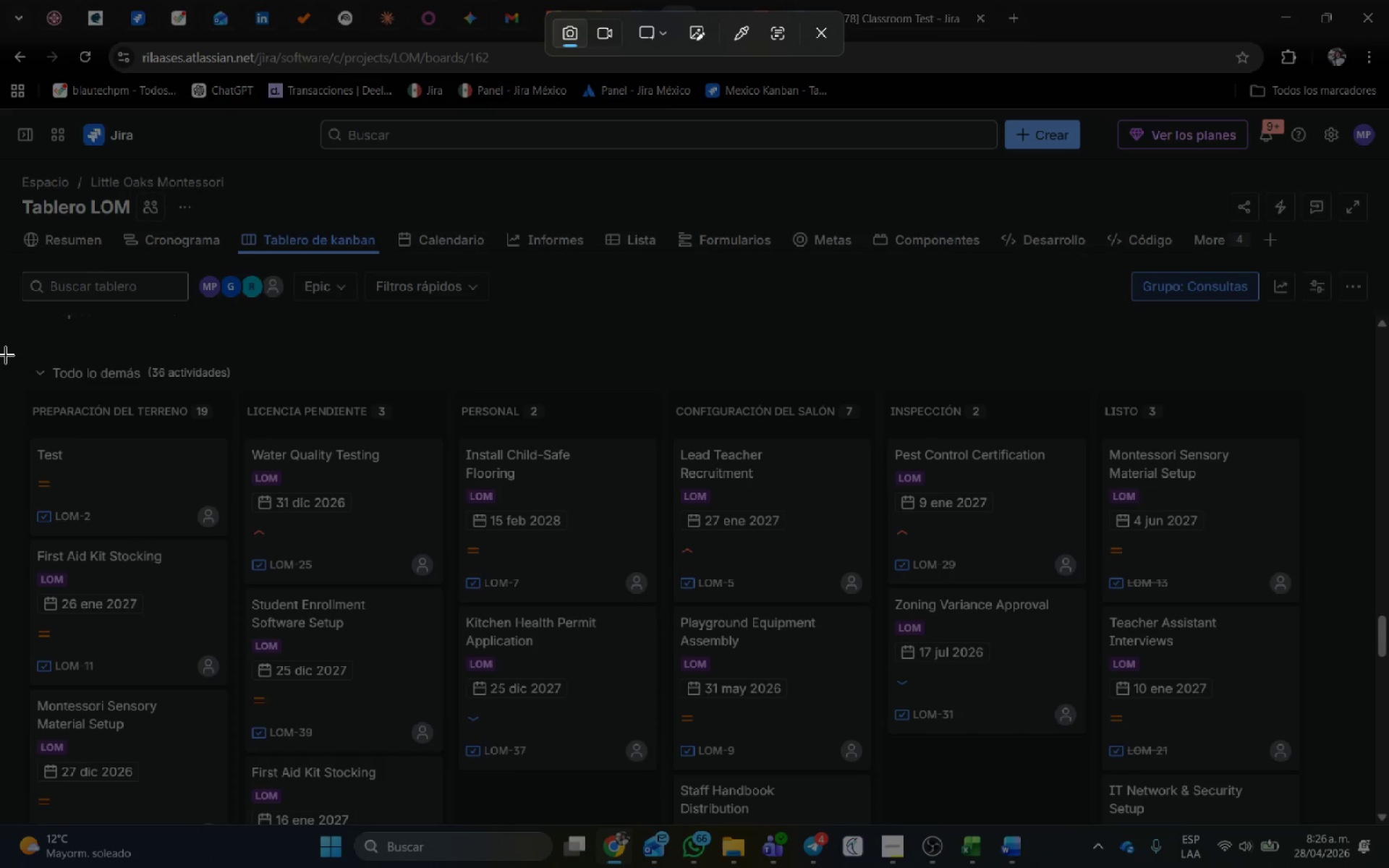 
left_click_drag(start_coordinate=[2, 352], to_coordinate=[1388, 833])
 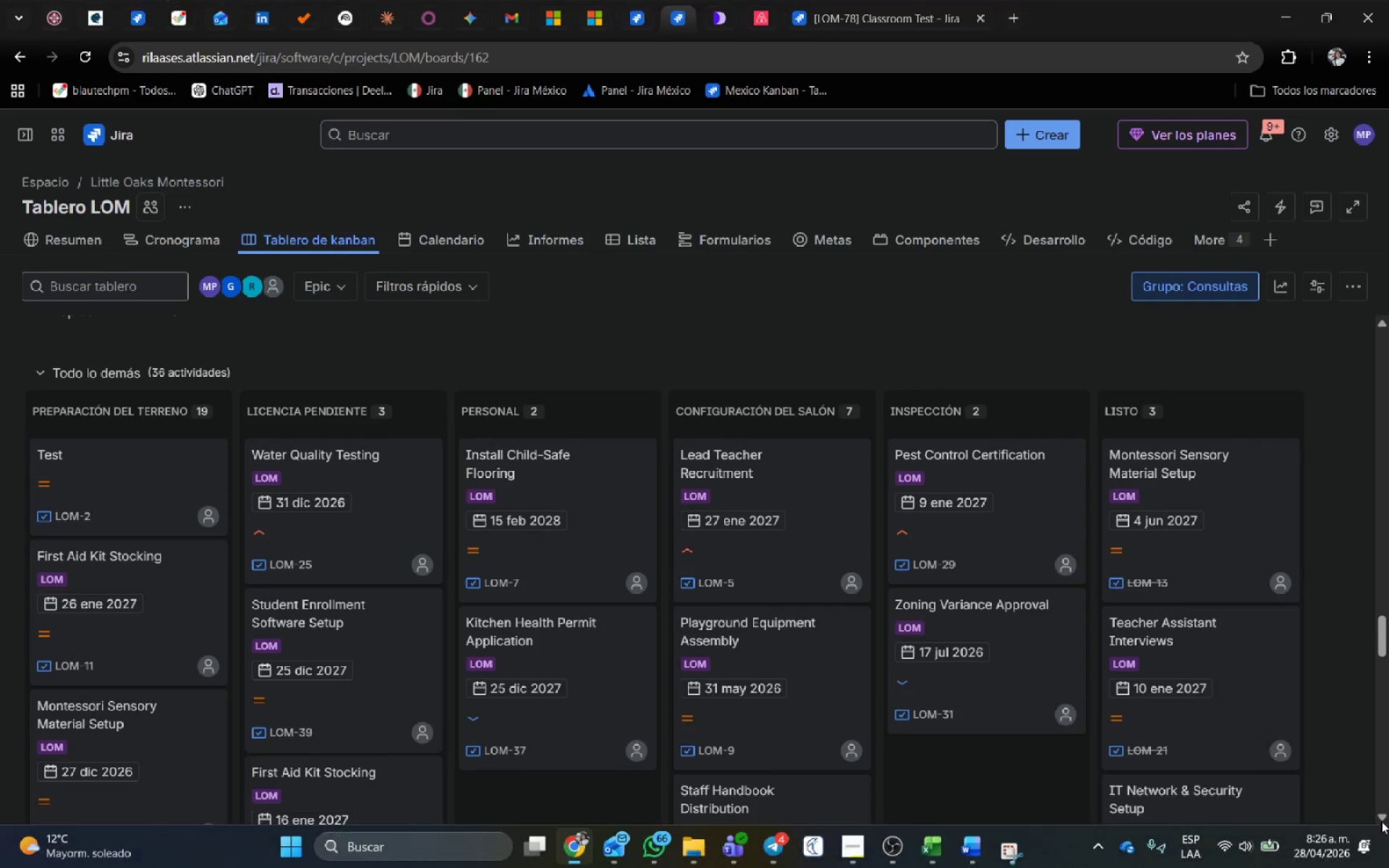 
key(Alt+AltLeft)
 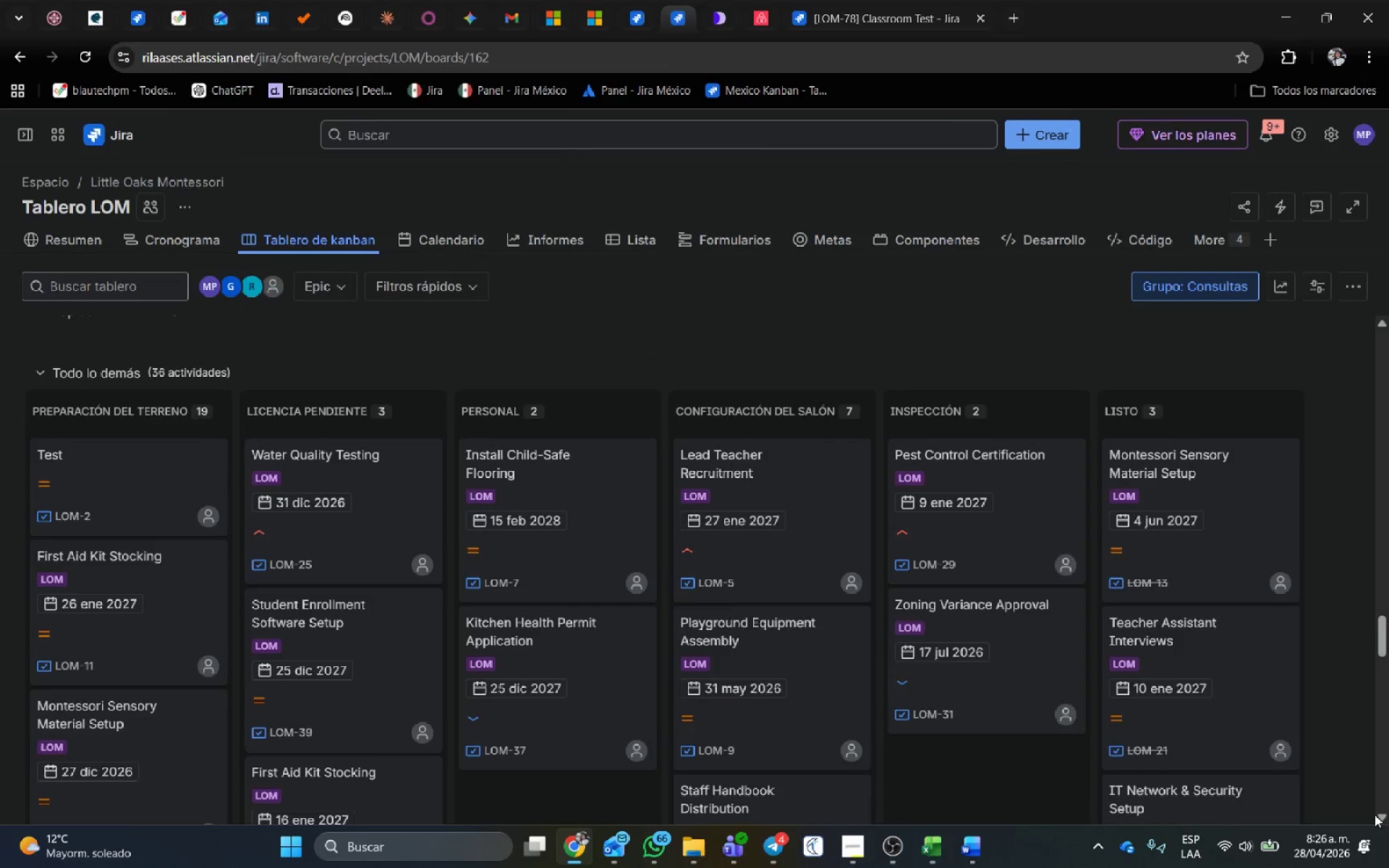 
key(Alt+Tab)
 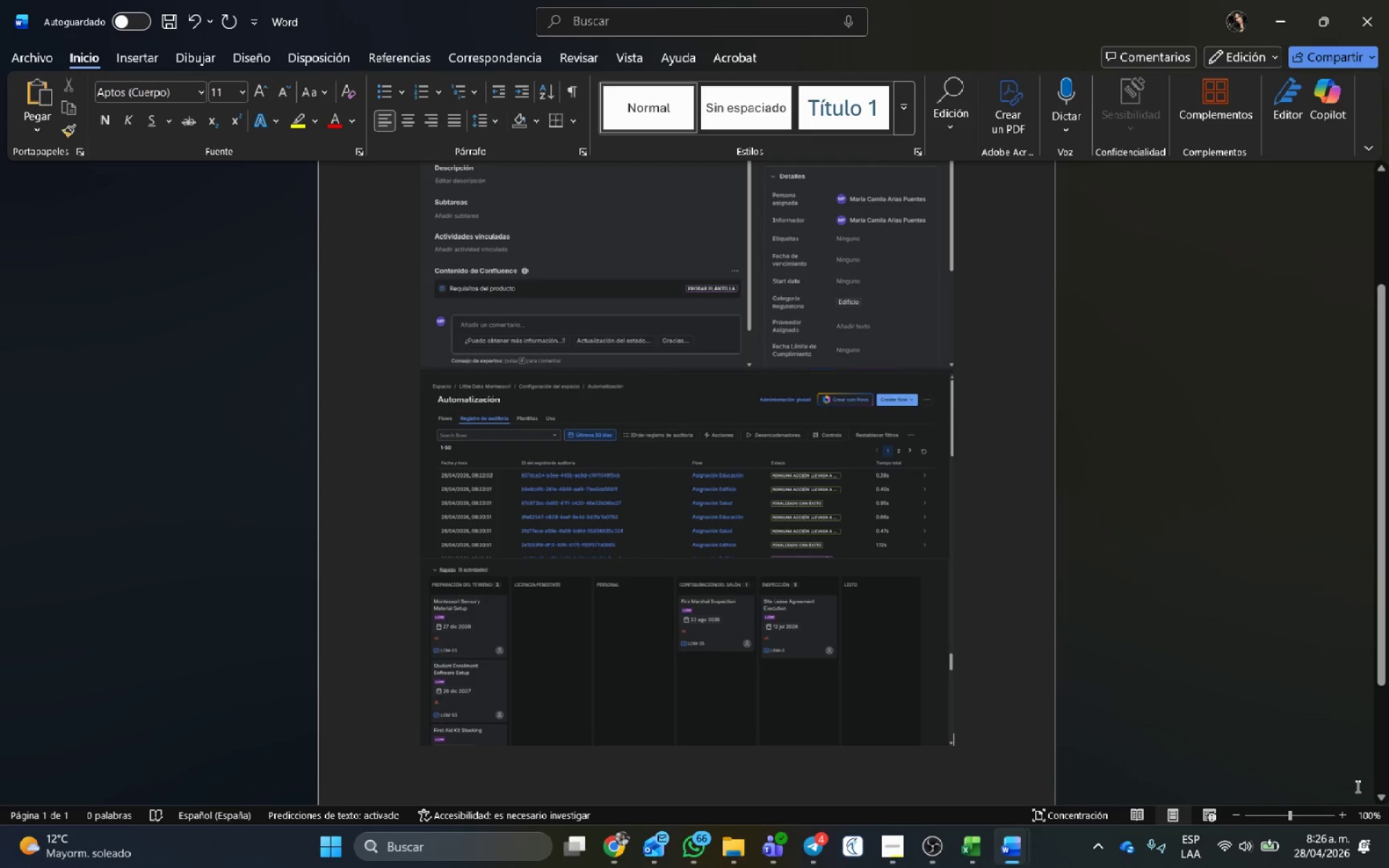 
key(Control+V)
 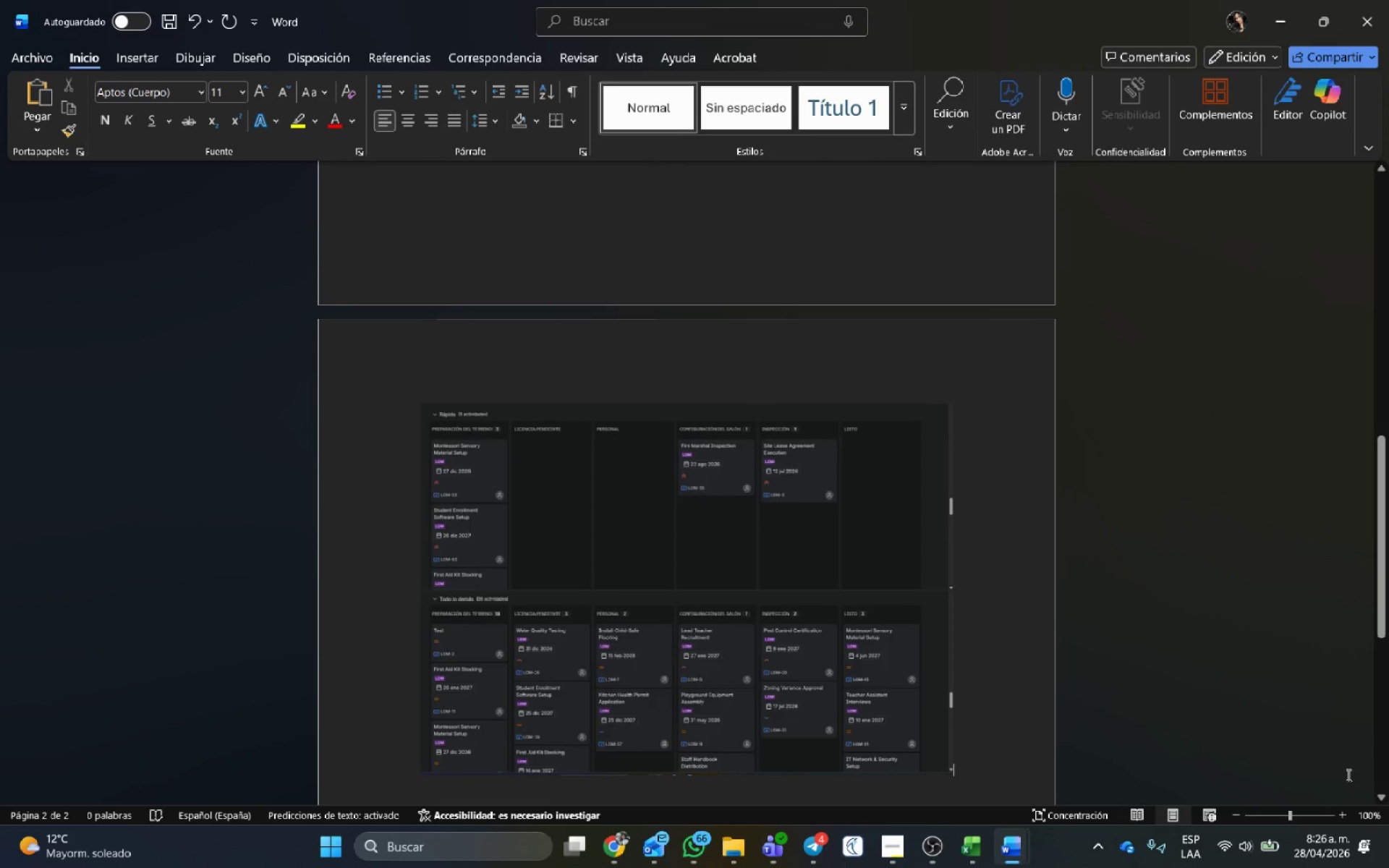 
key(Control+G)
 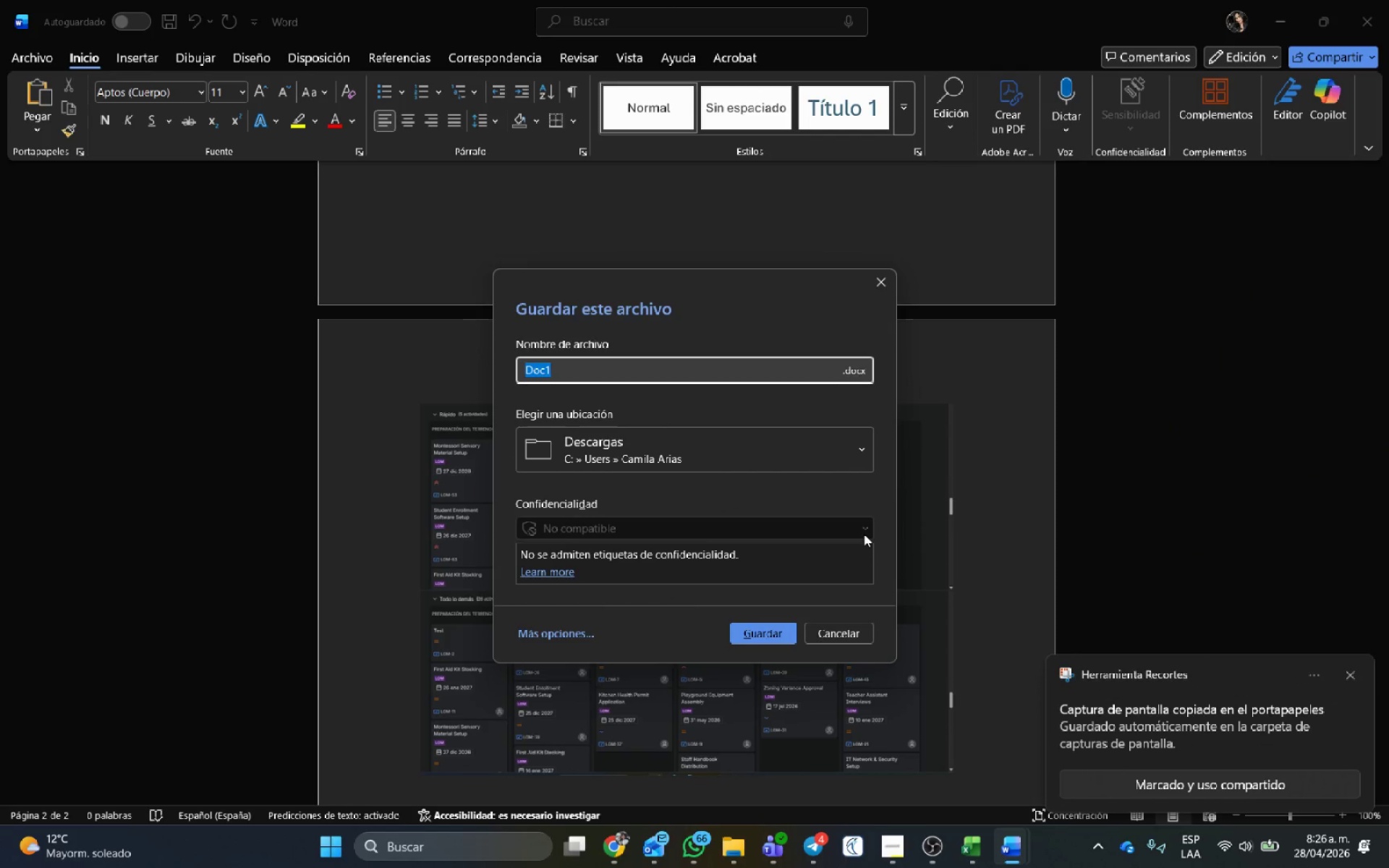 
type(Tablero kanban)
 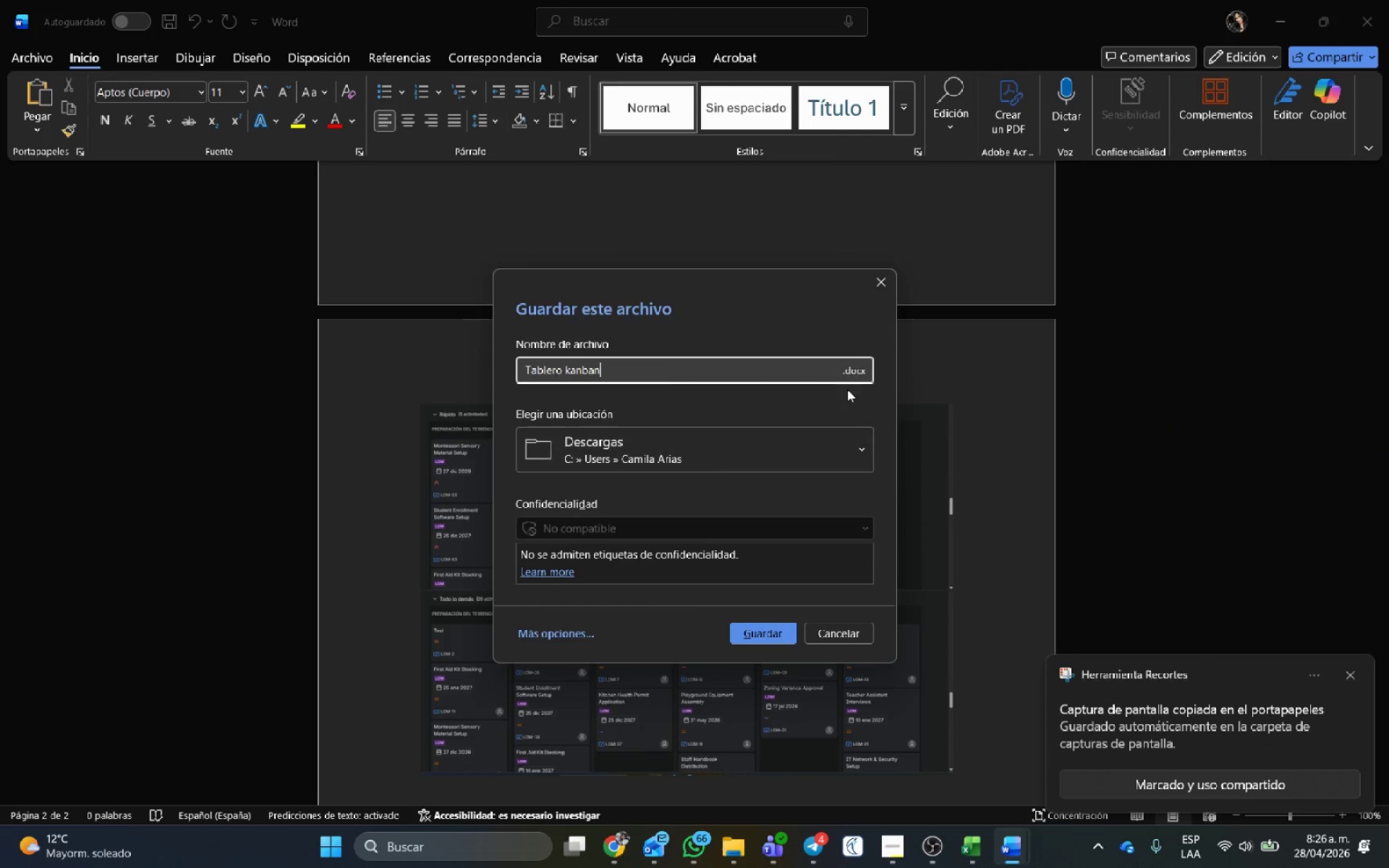 
left_click([847, 373])
 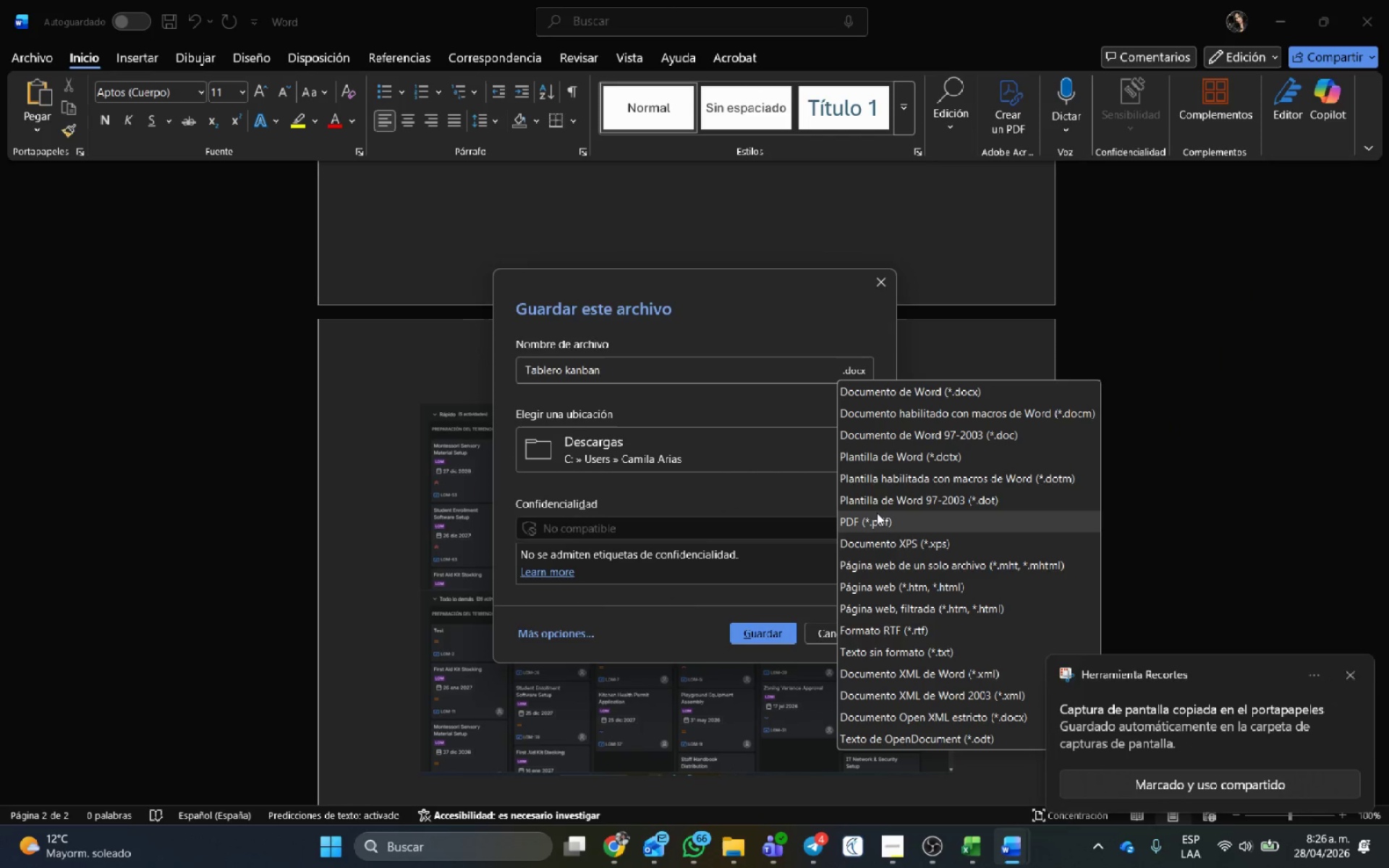 
left_click([877, 513])
 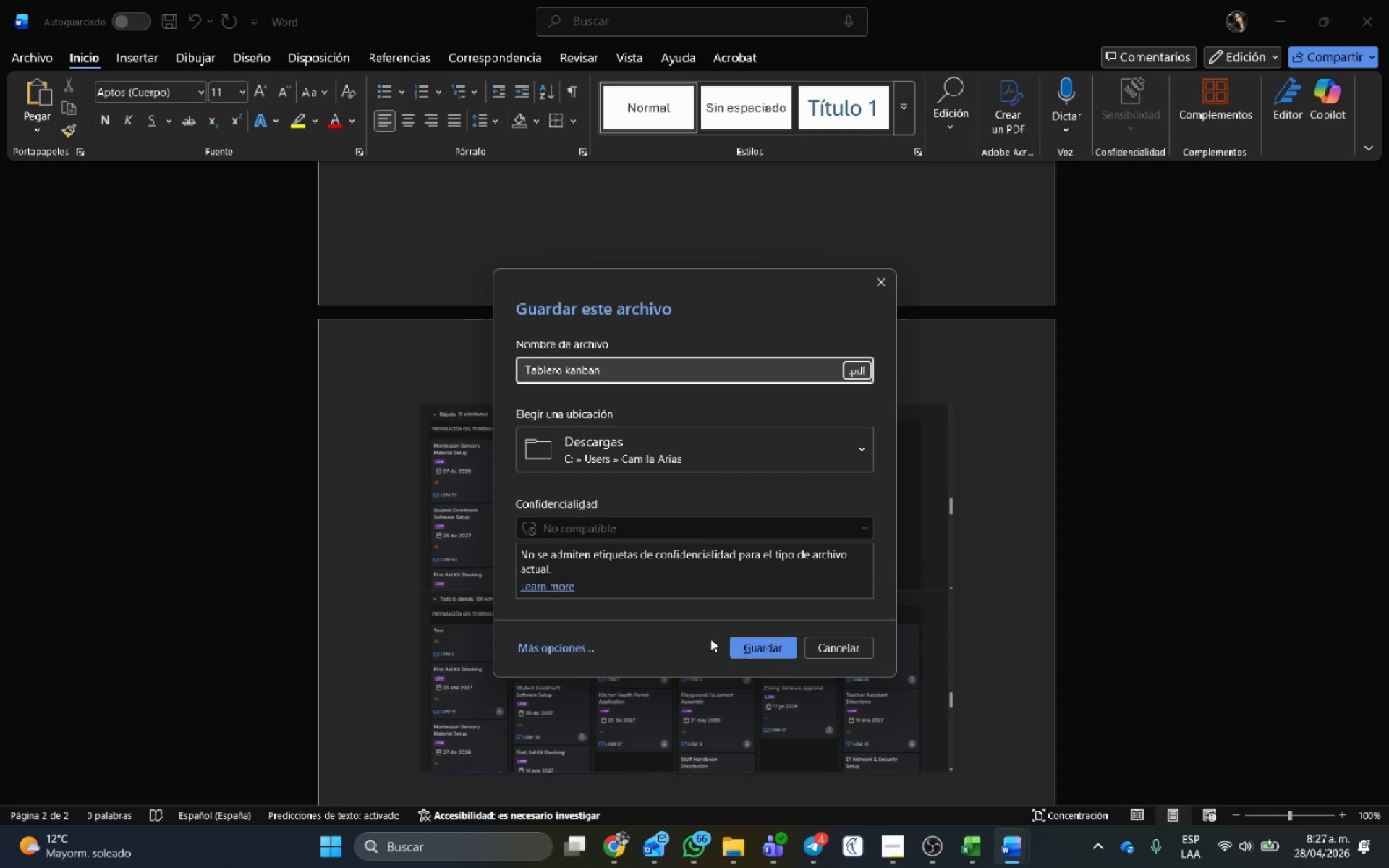 
left_click([756, 648])
 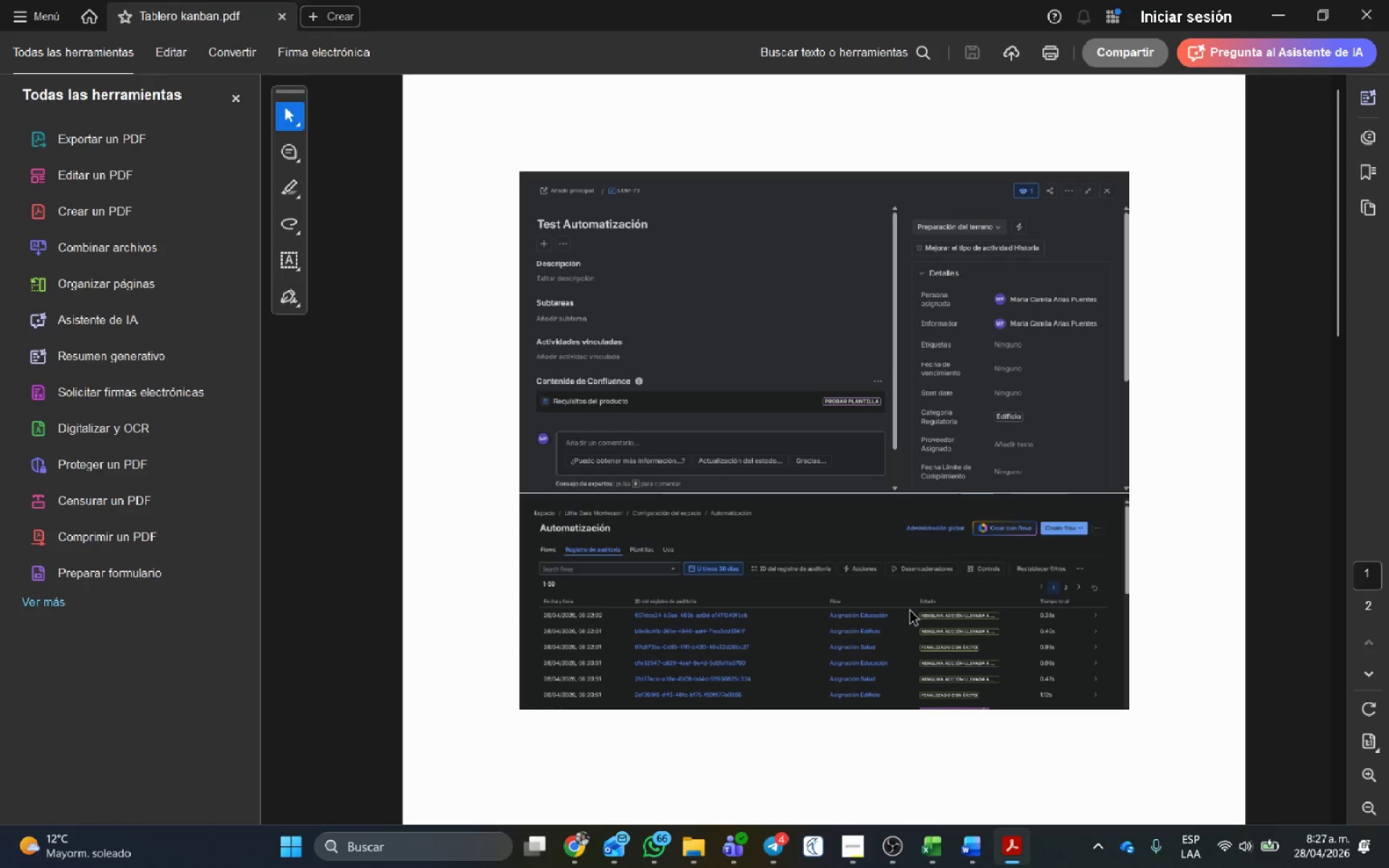 
left_click([1356, 13])
 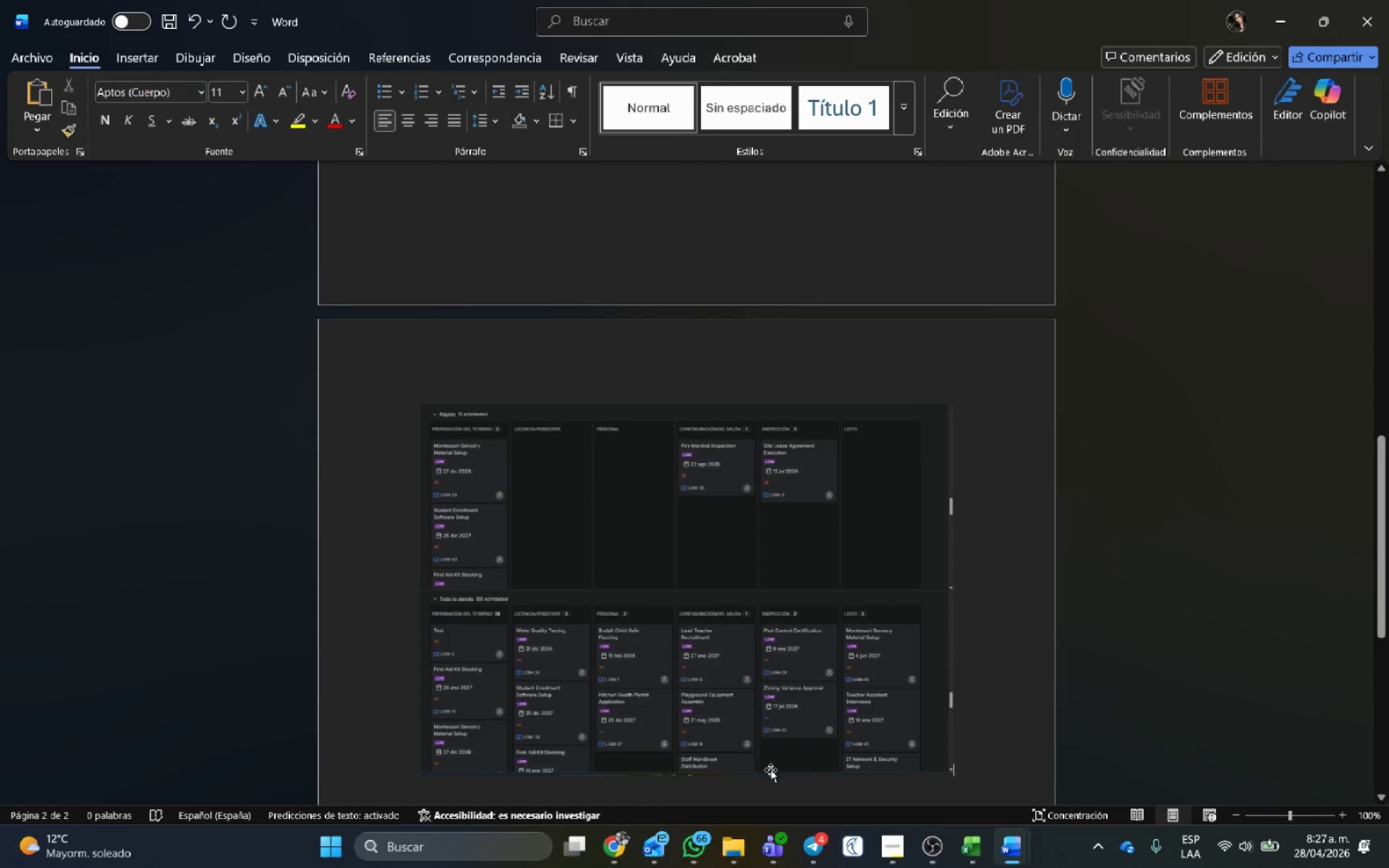 
left_click([625, 848])
 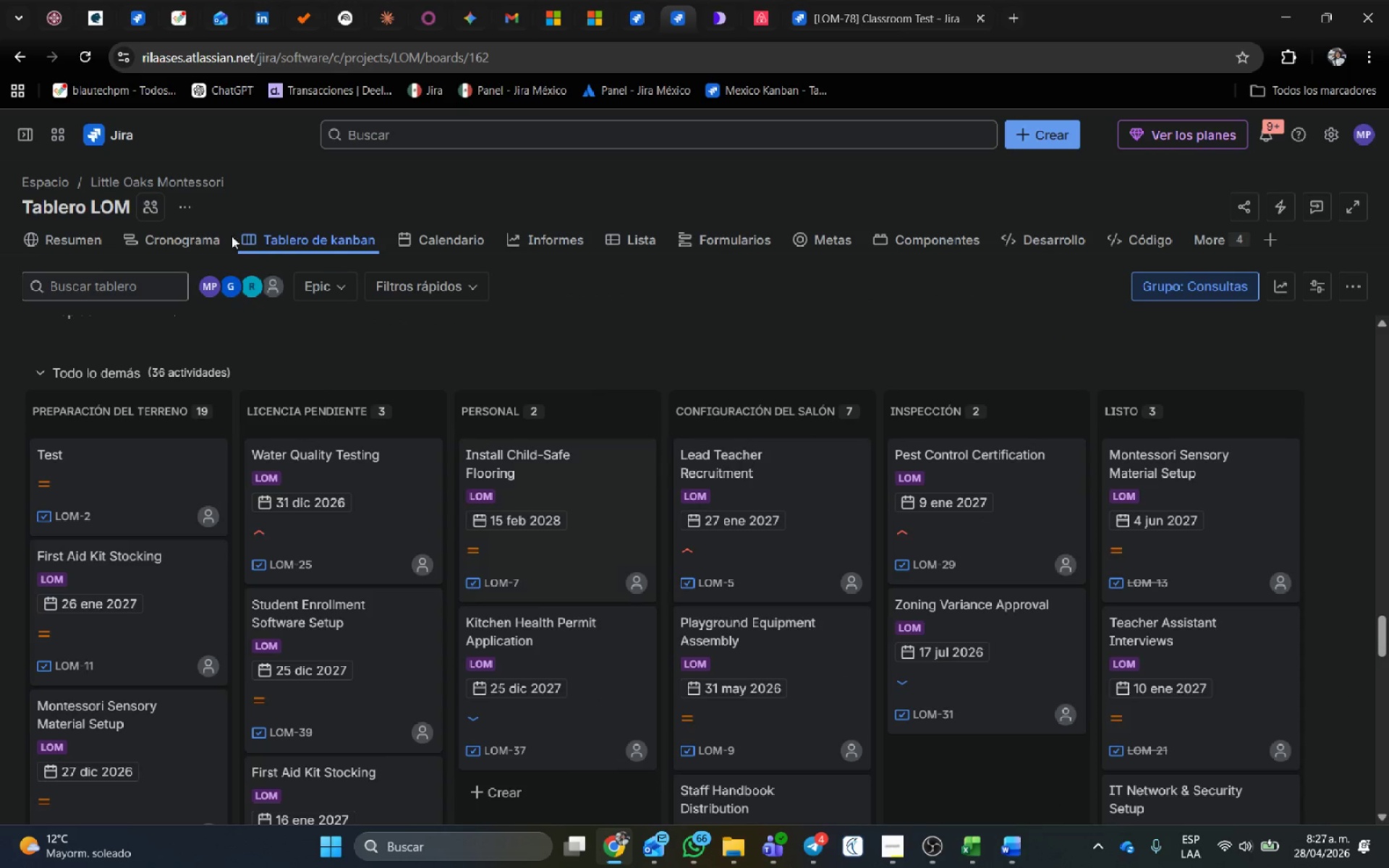 
left_click([202, 235])
 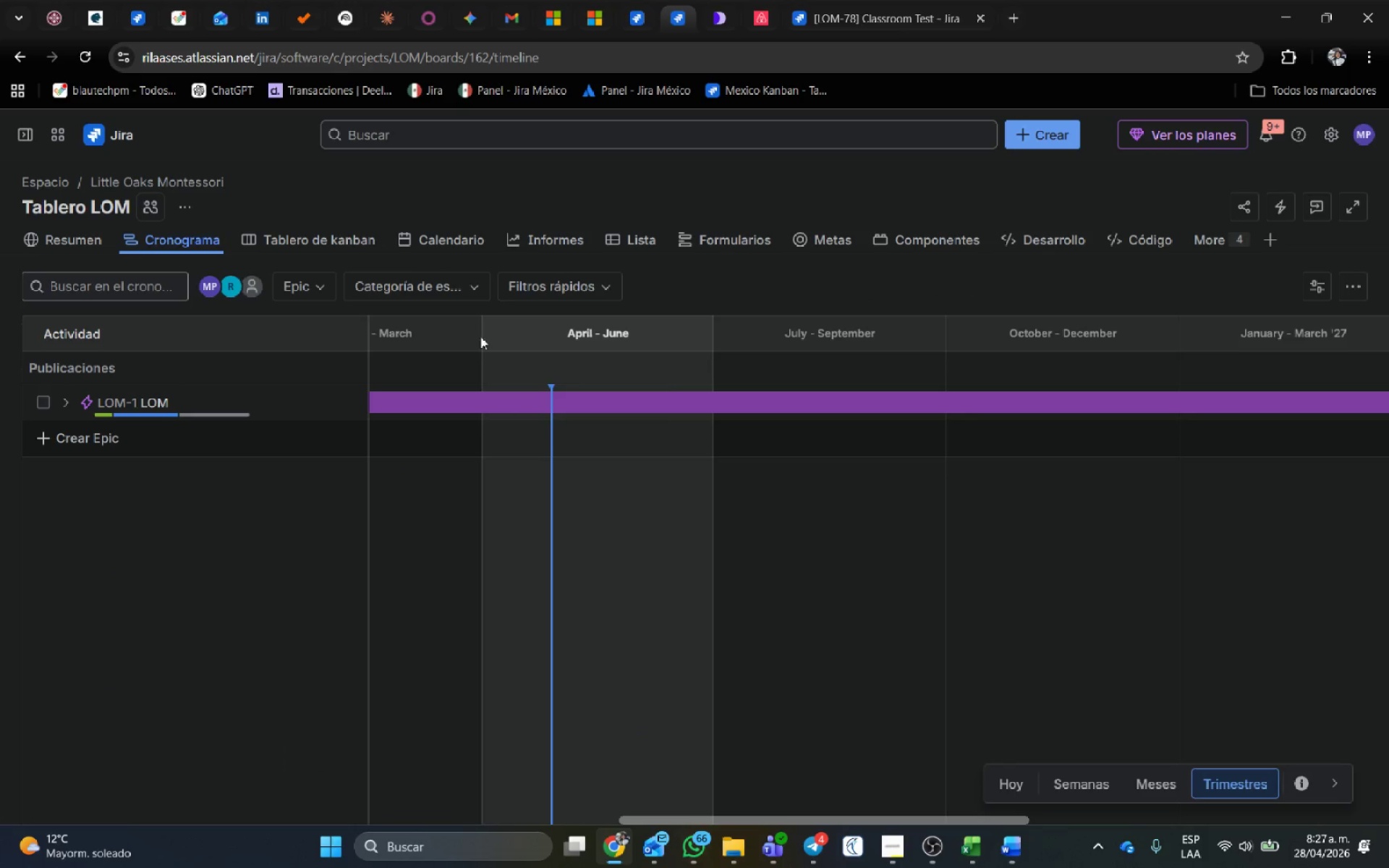 
left_click([65, 401])
 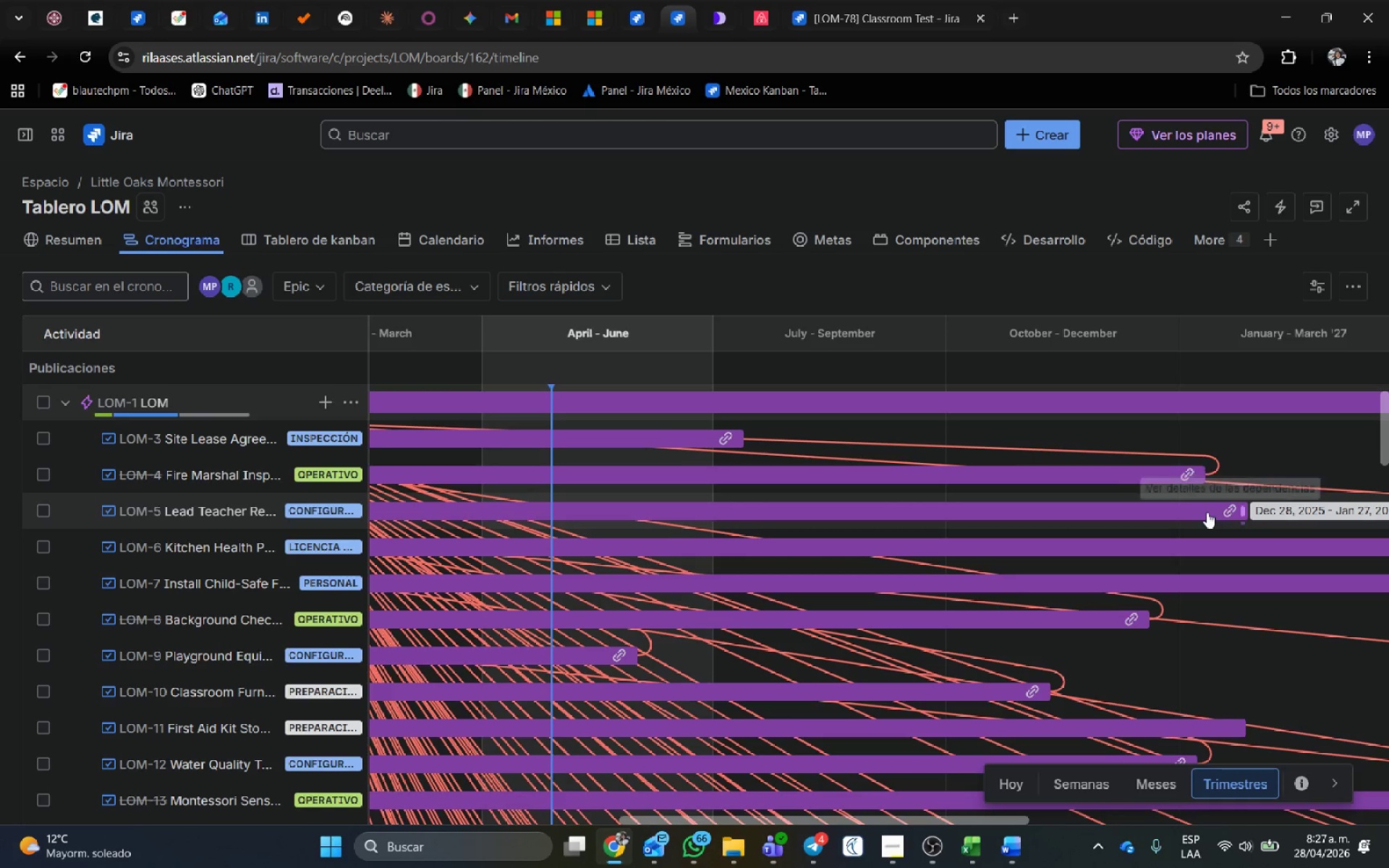 
hold_key(key=ControlLeft, duration=1.42)
scroll: coordinate [1207, 512], scroll_direction: down, amount: 1.0
 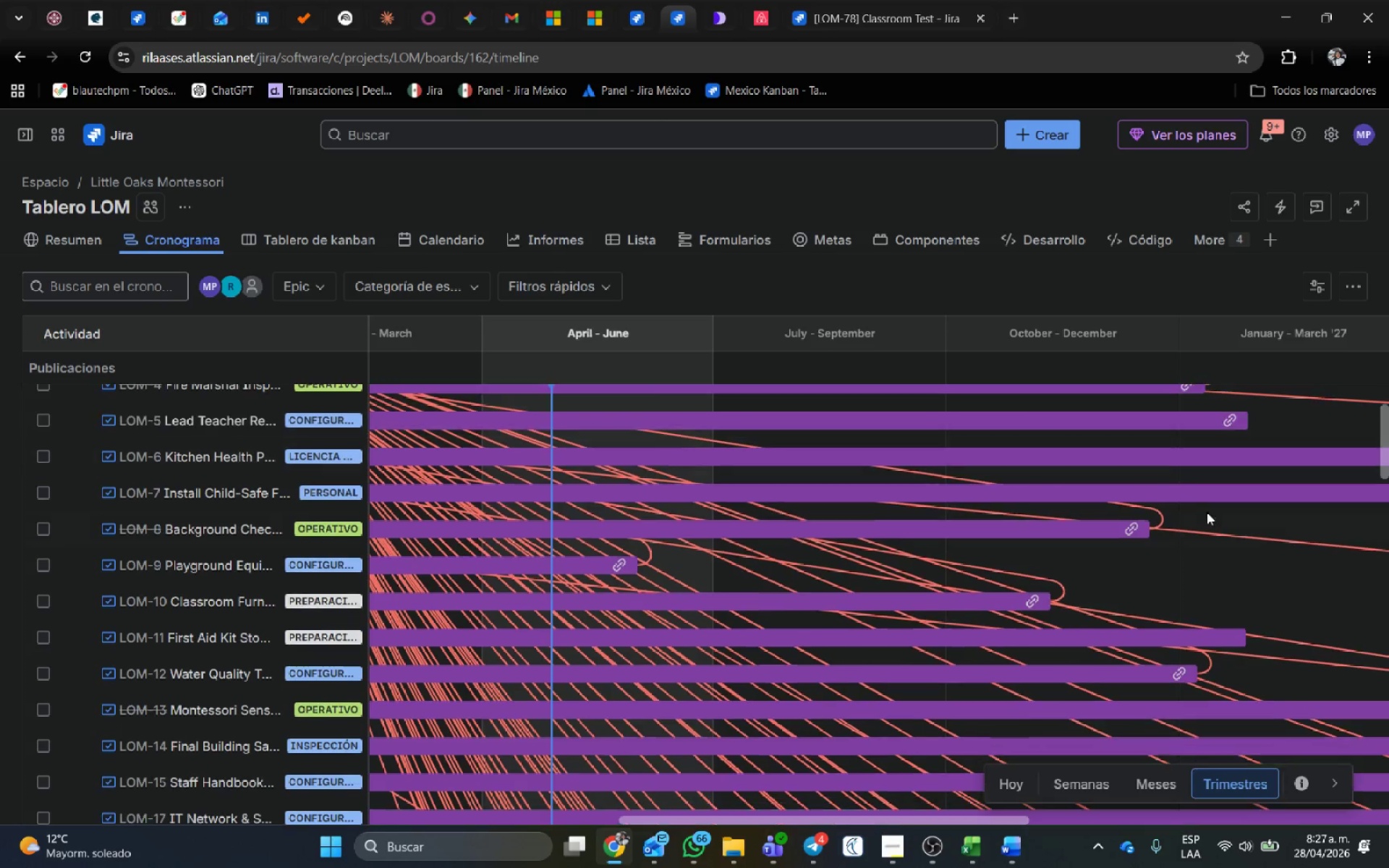 
scroll: coordinate [1207, 511], scroll_direction: up, amount: 2.0
 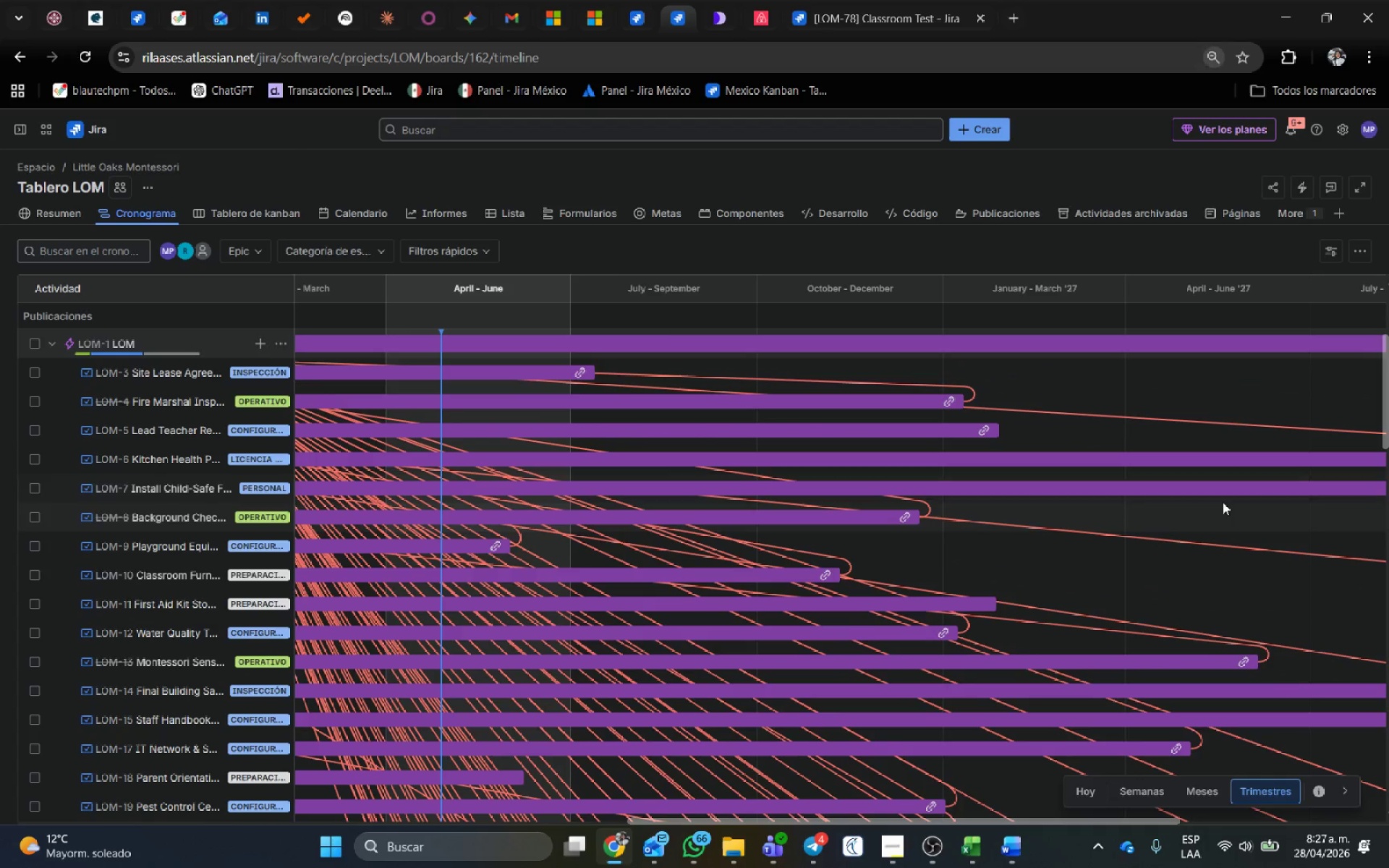 
key(Meta+Shift+S)
 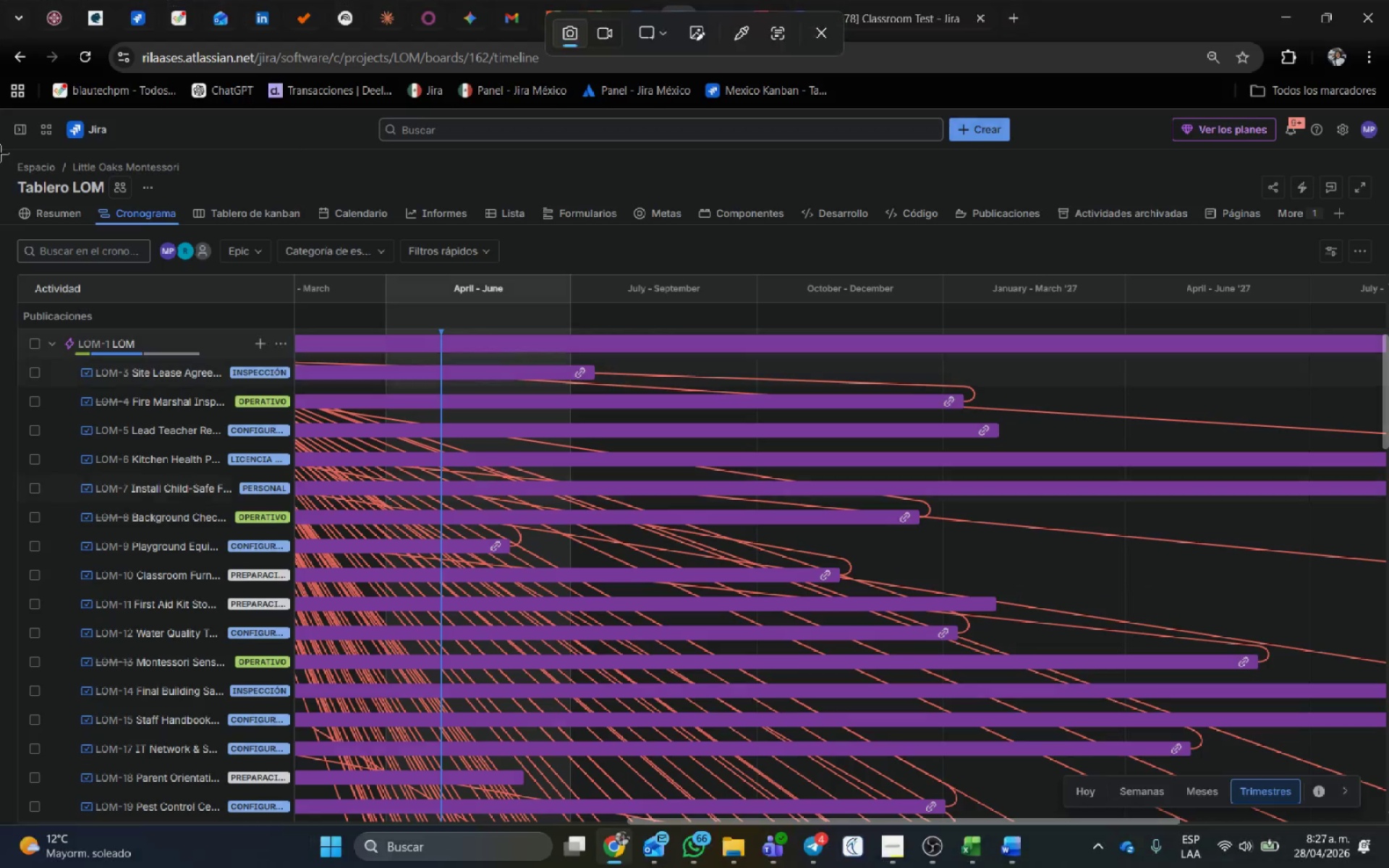 
left_click_drag(start_coordinate=[0, 148], to_coordinate=[1388, 809])
 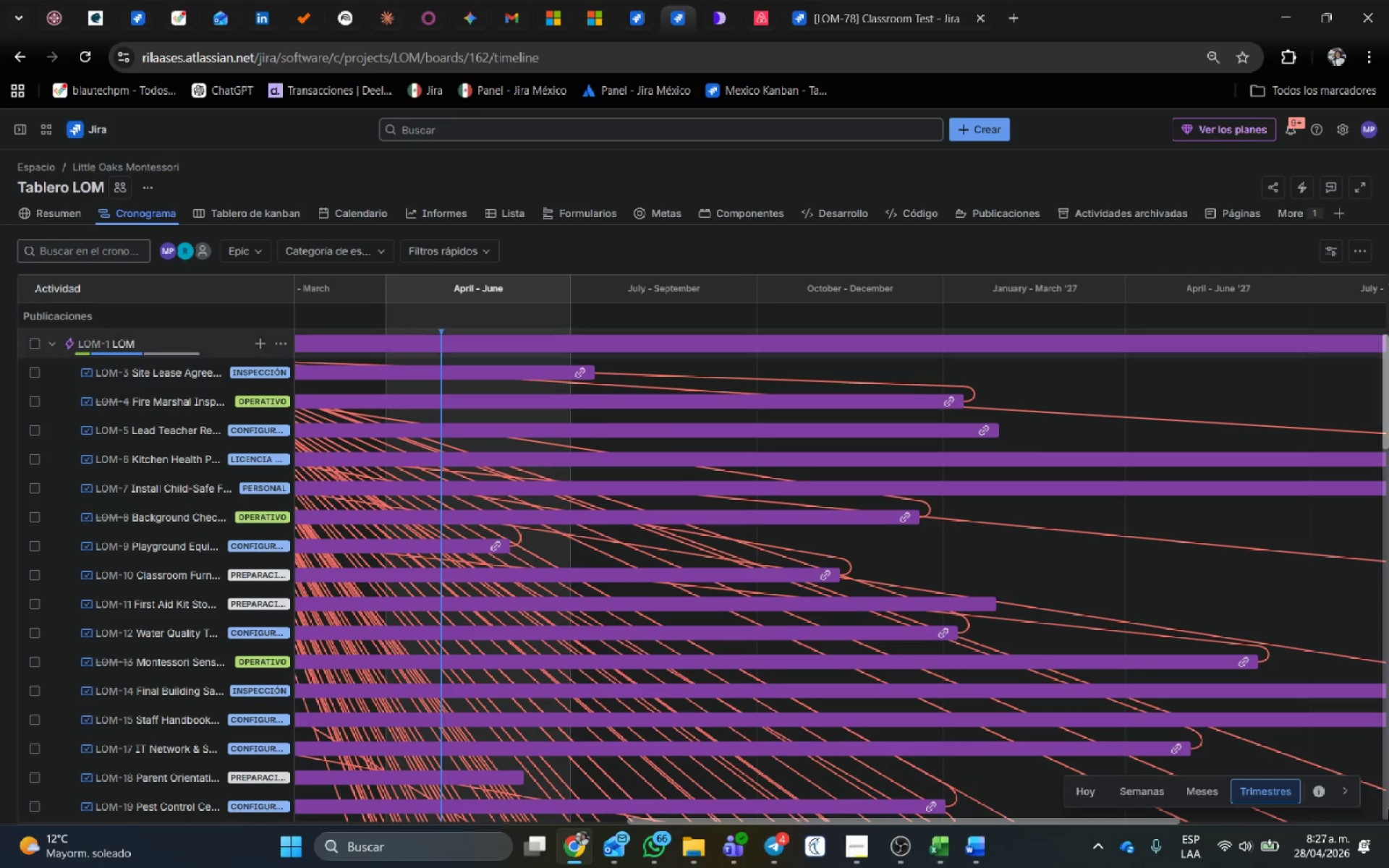 
key(Alt+AltLeft)
 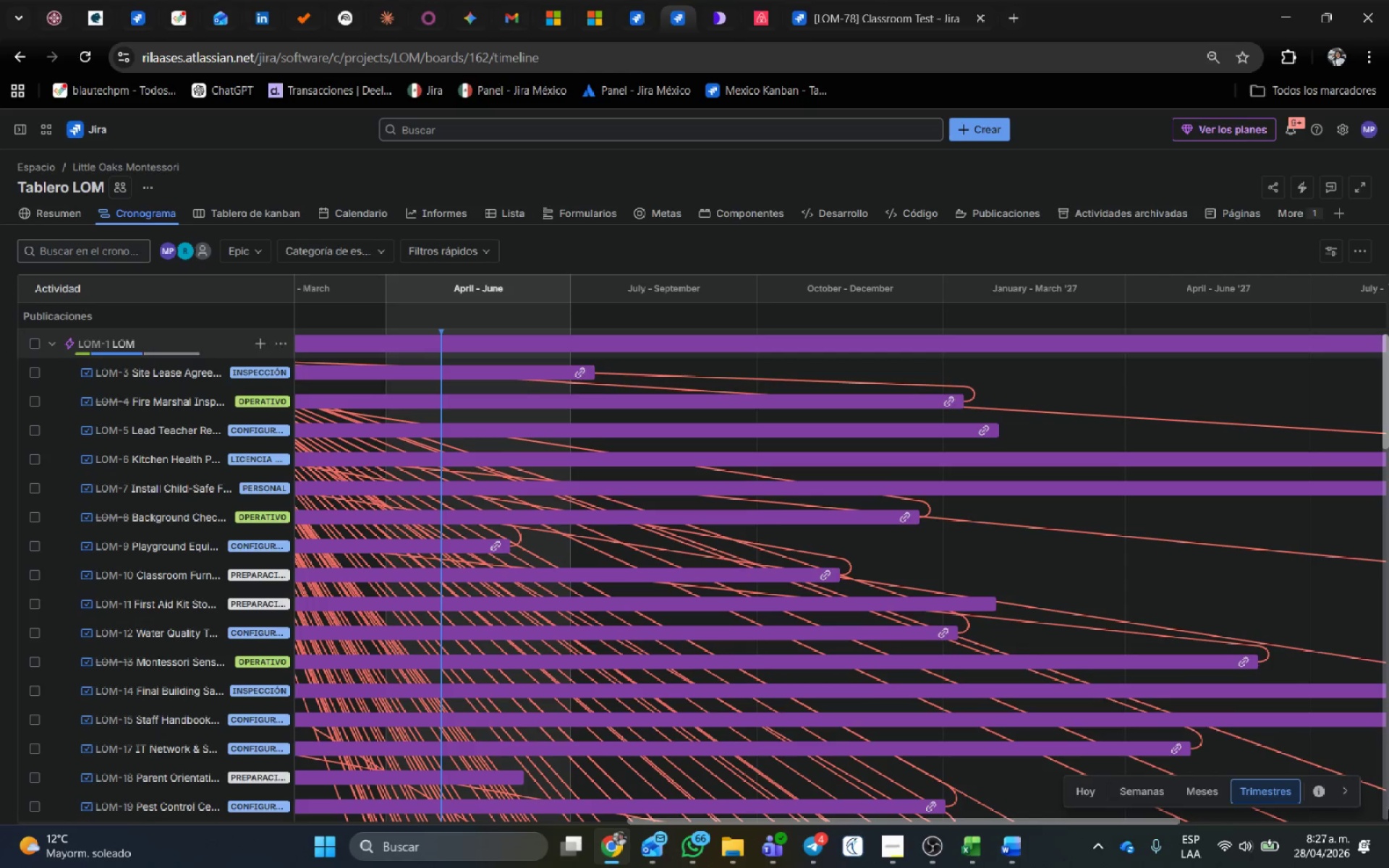 
key(Alt+Tab)
 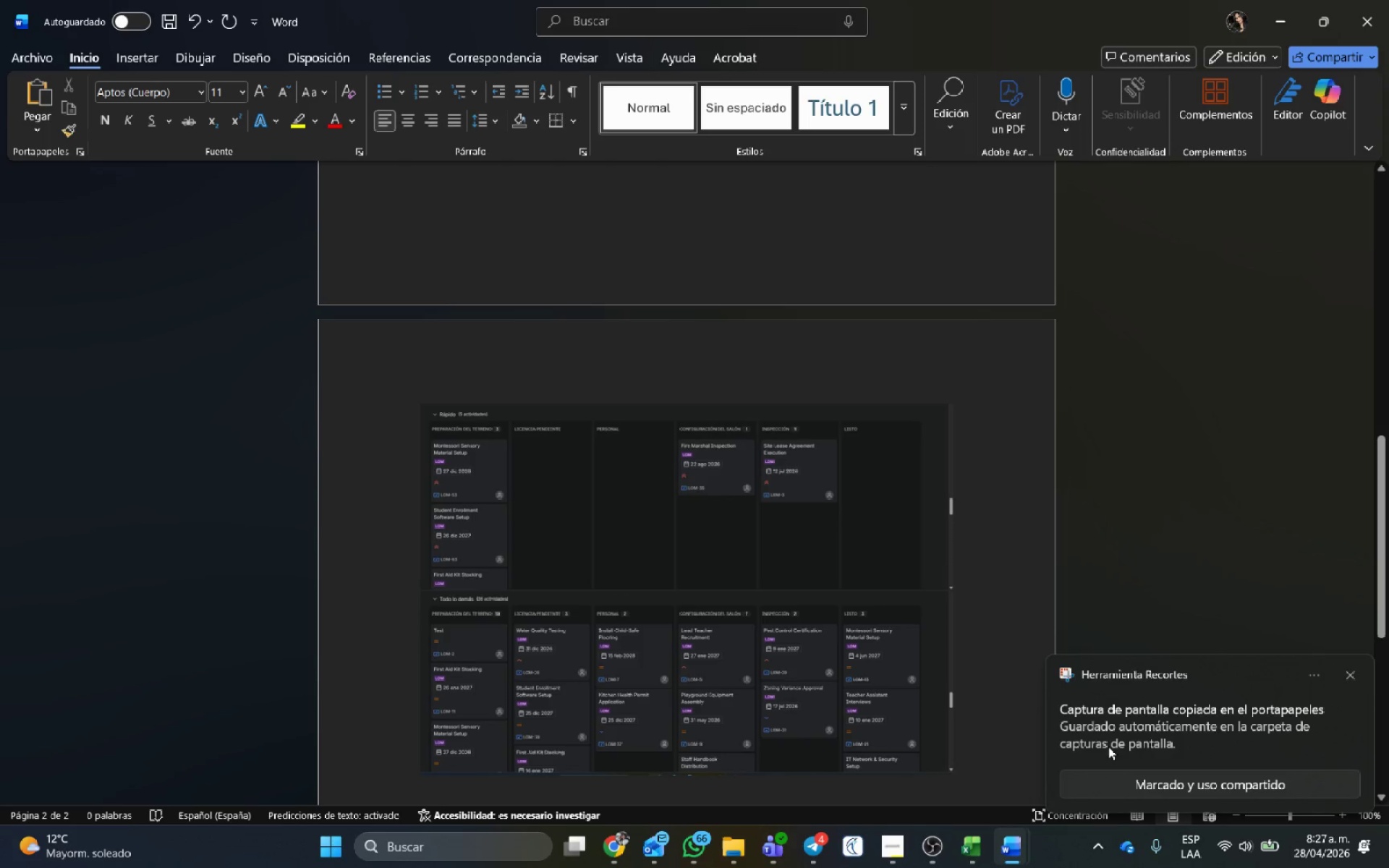 
scroll: coordinate [1099, 699], scroll_direction: up, amount: 1.0
 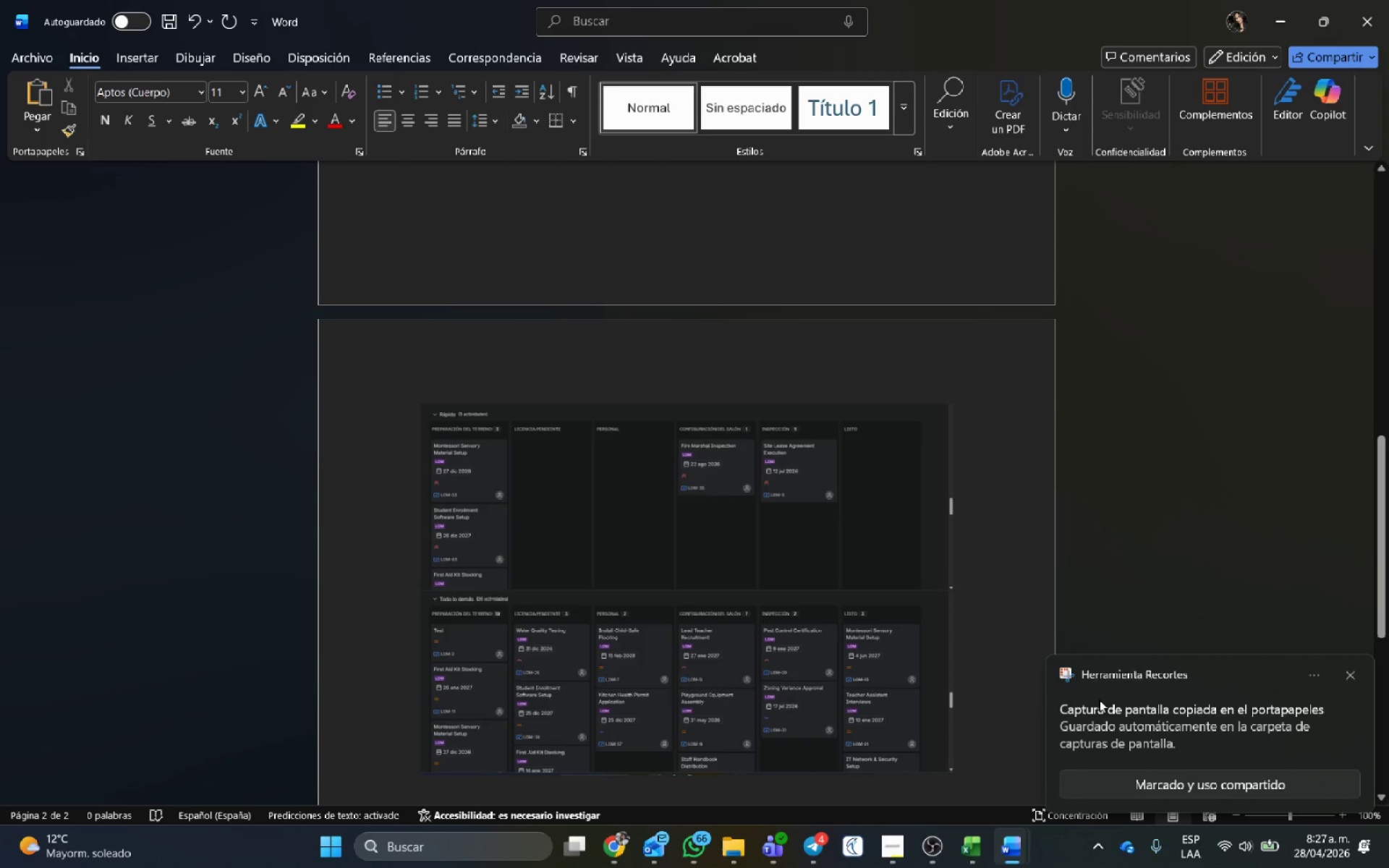 
key(Backspace)
 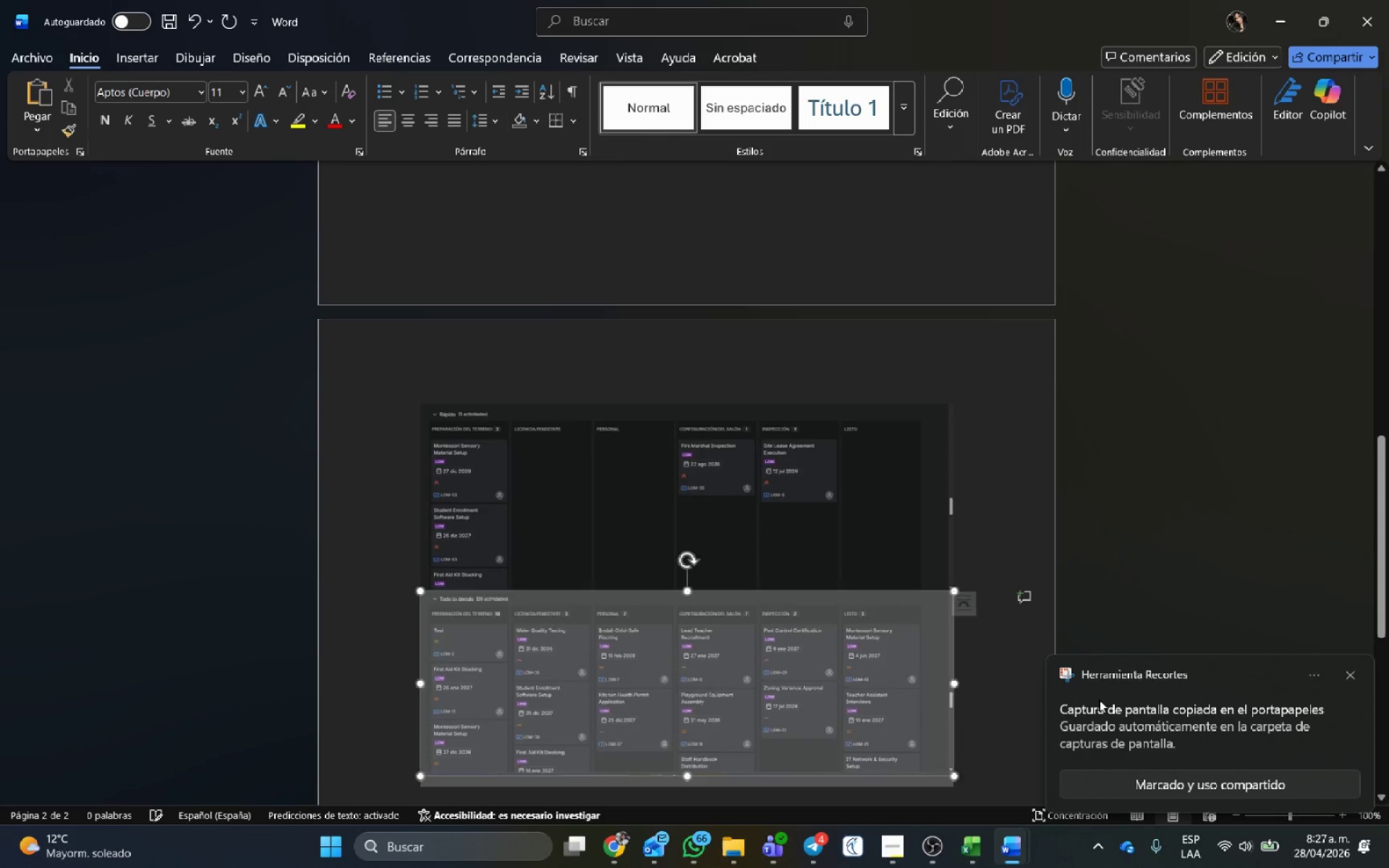 
key(Backspace)
 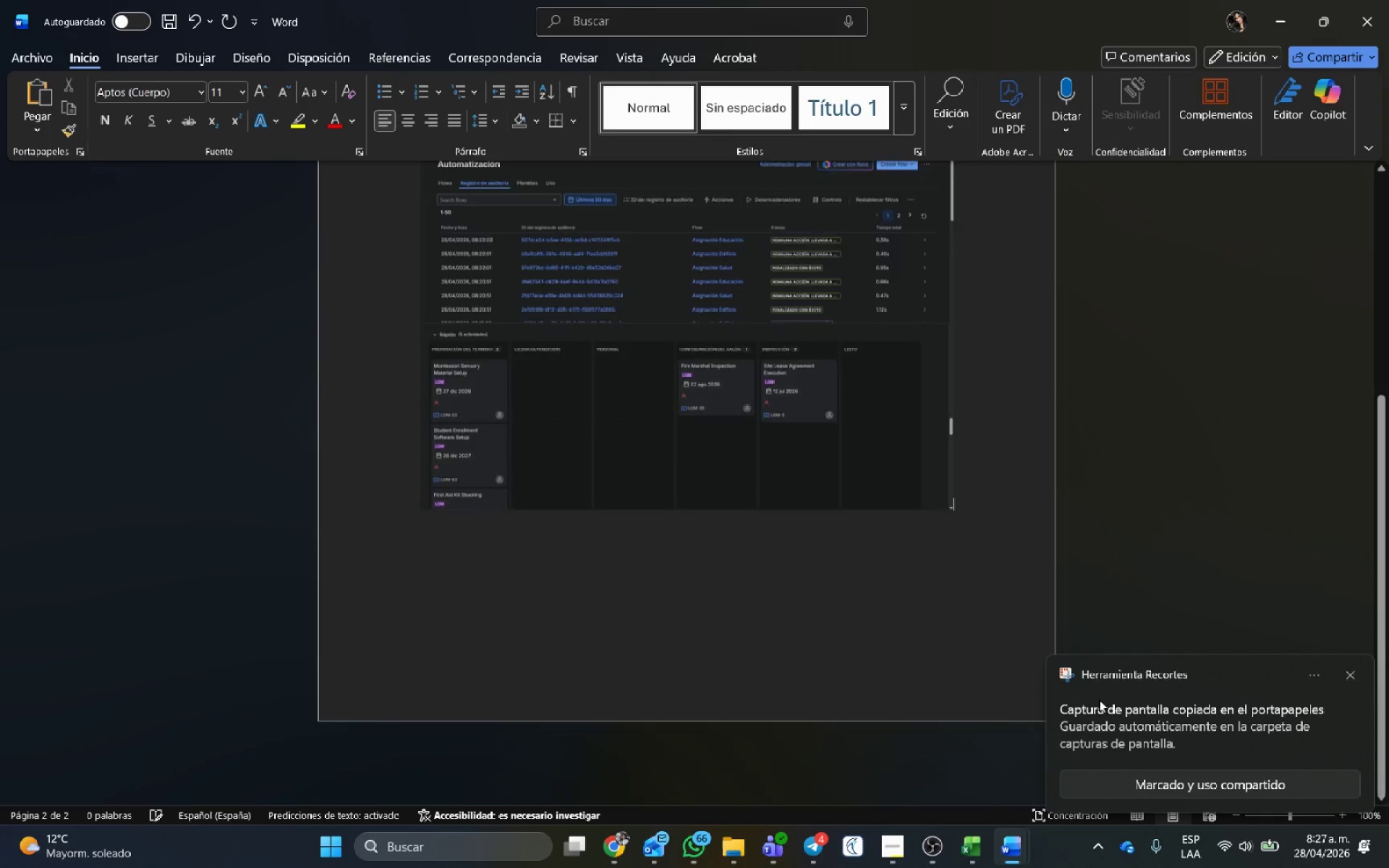 
key(Backspace)
 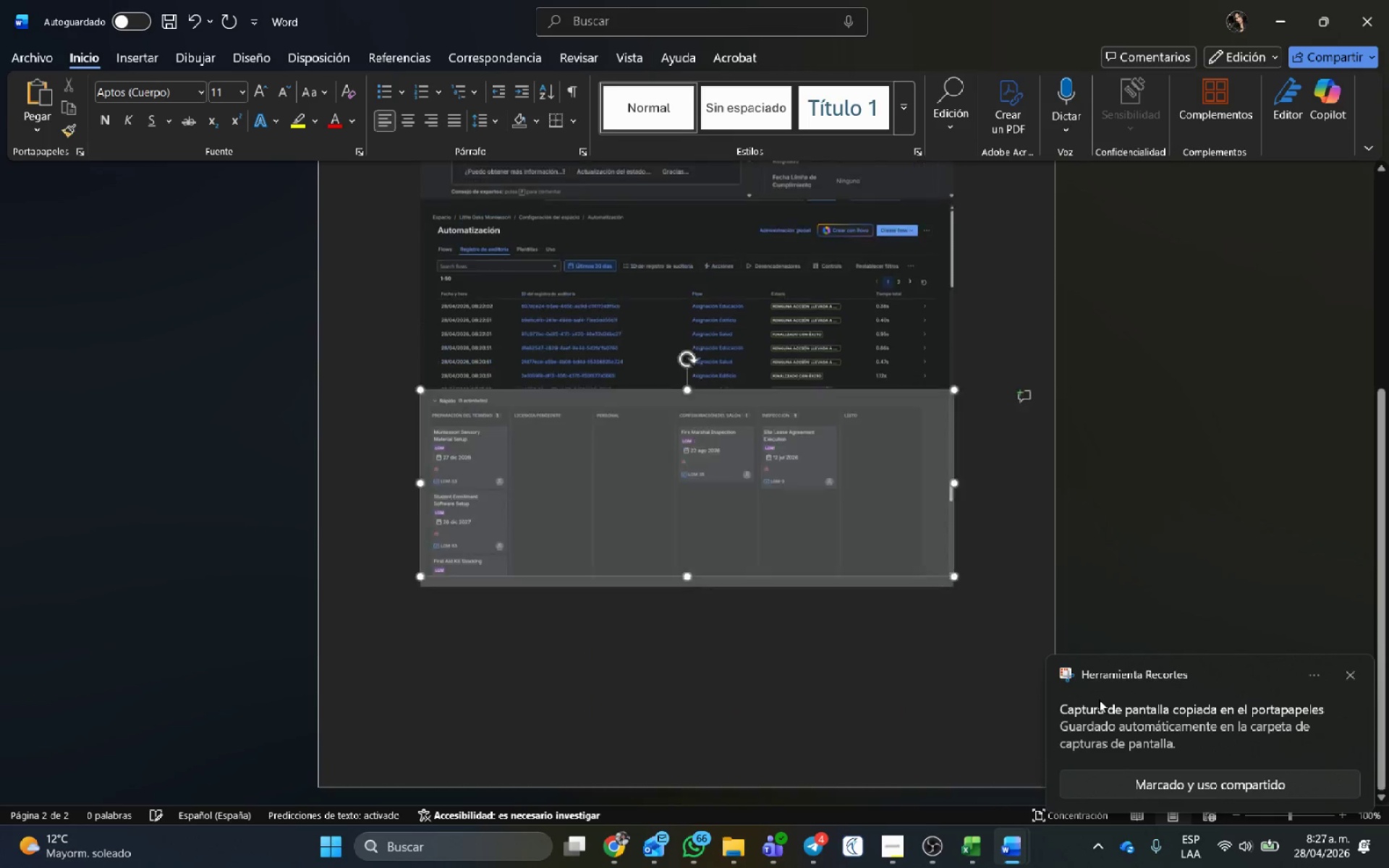 
key(Backspace)
 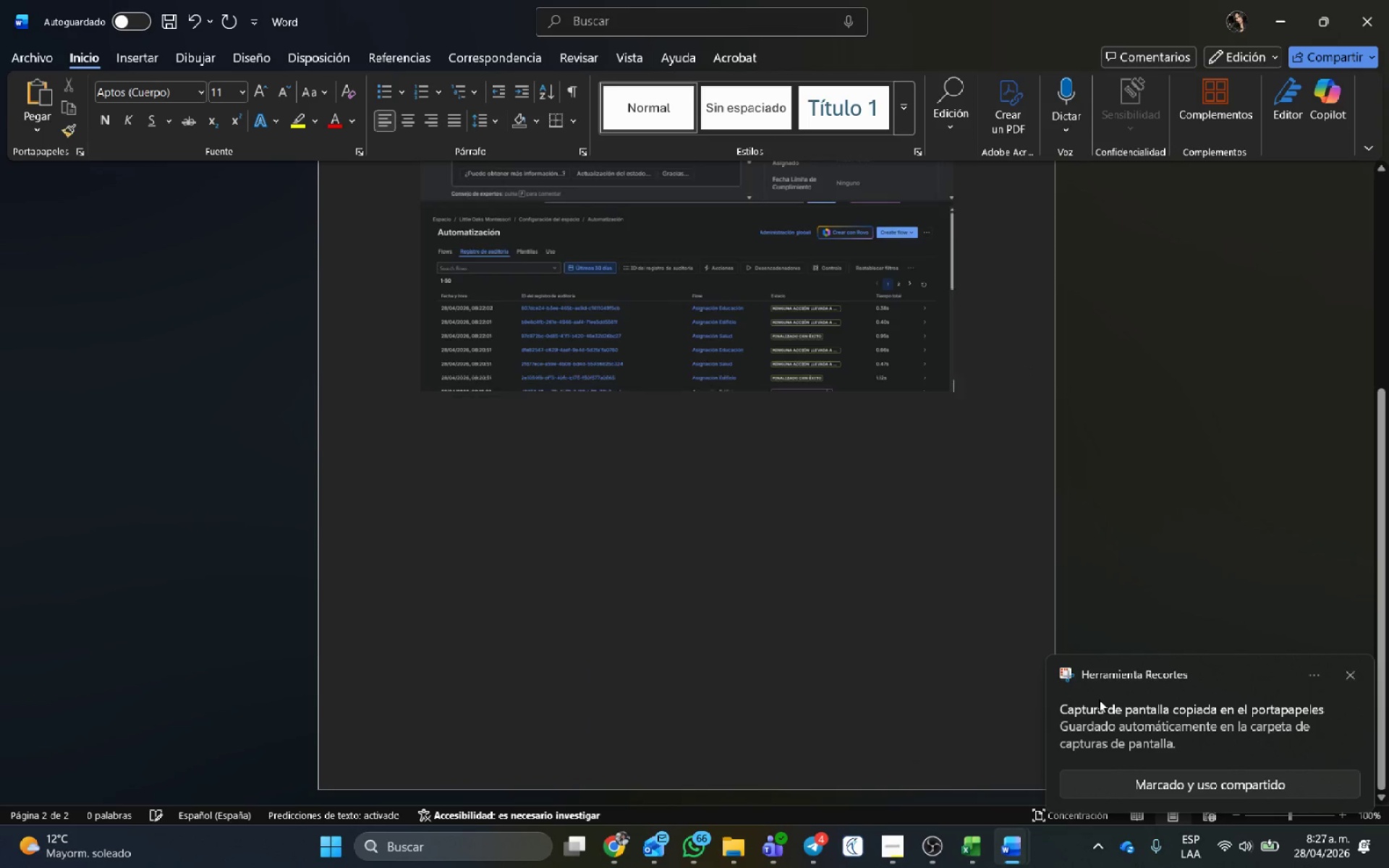 
key(Backspace)
 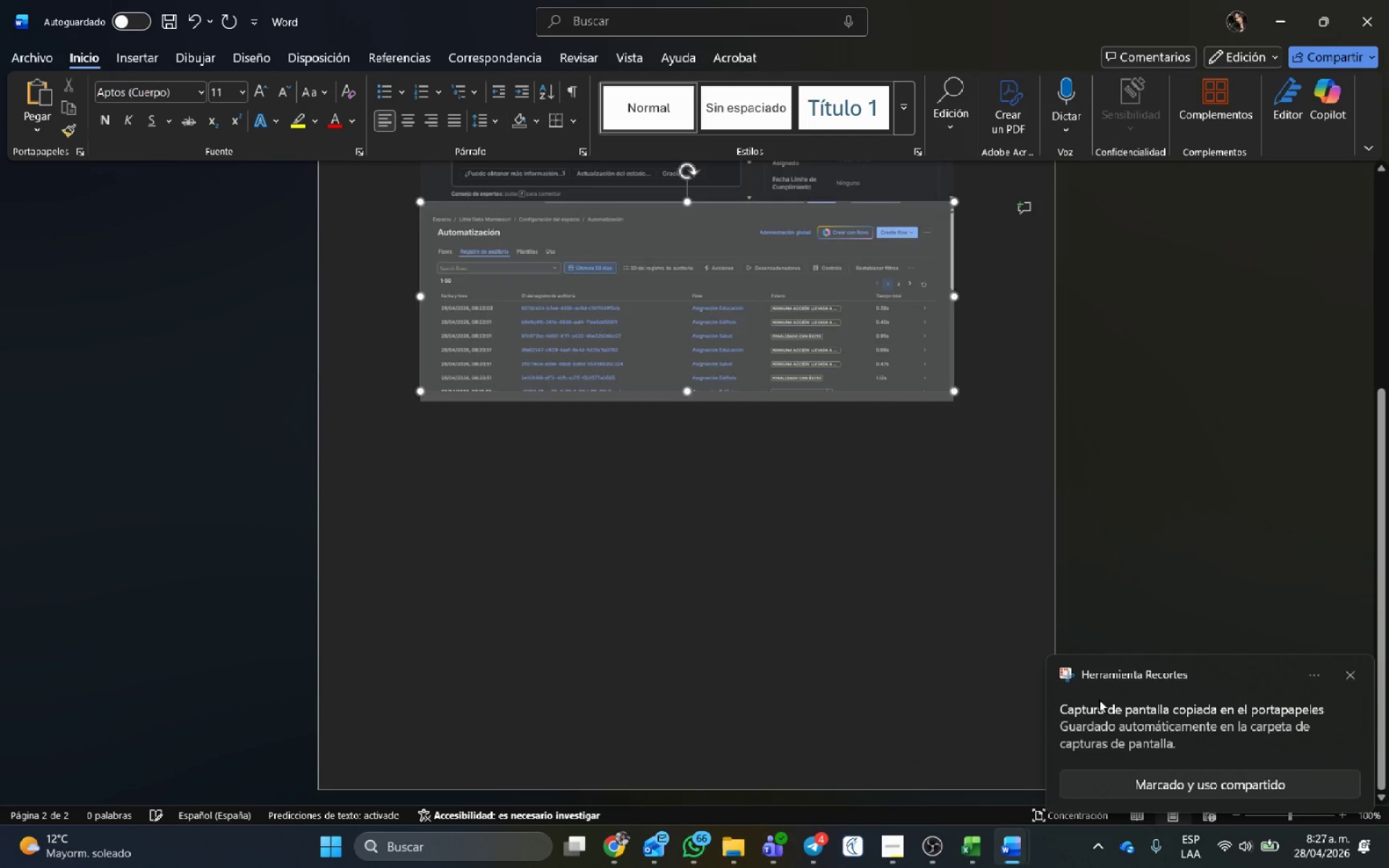 
key(Backspace)
 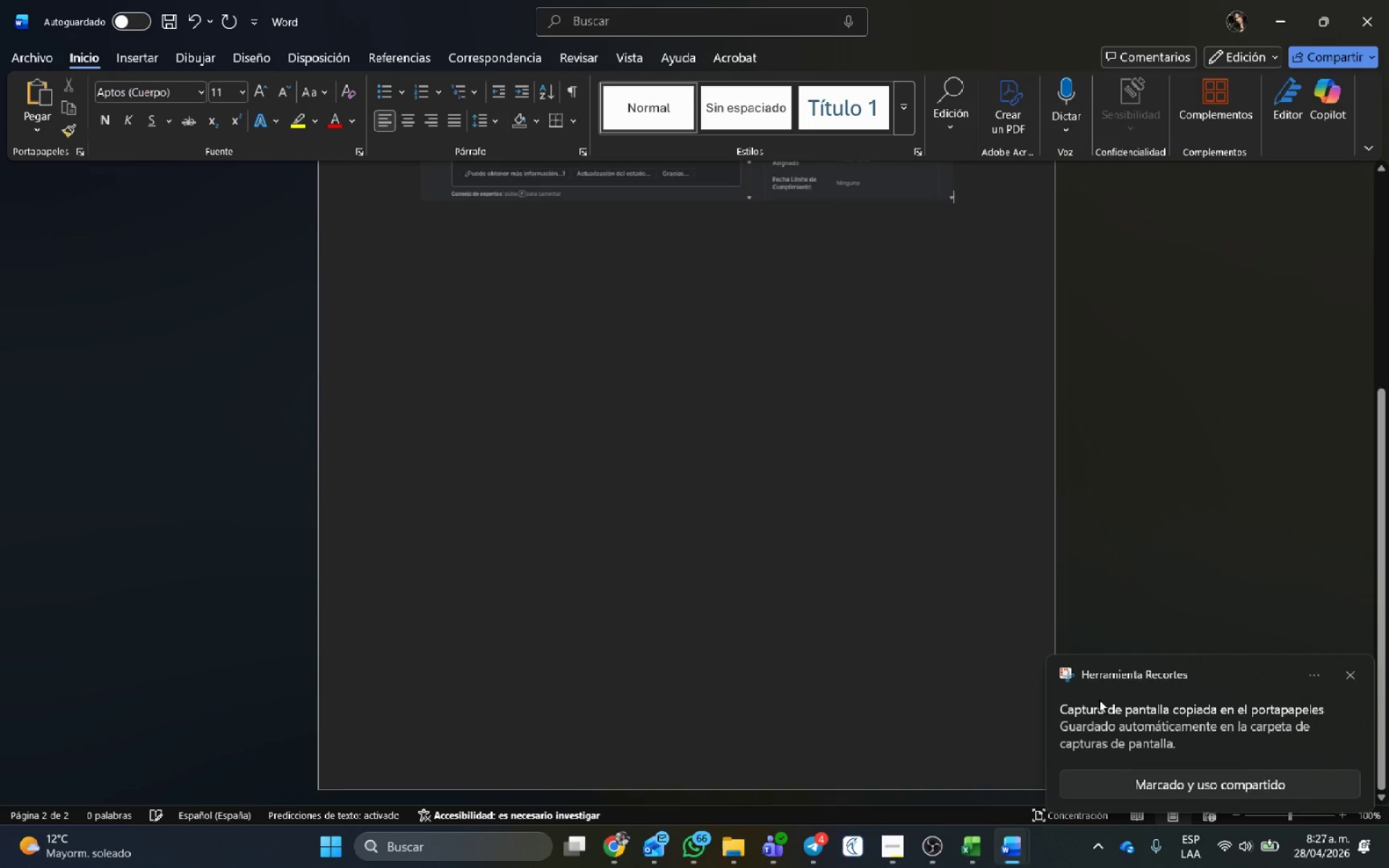 
key(Backspace)
 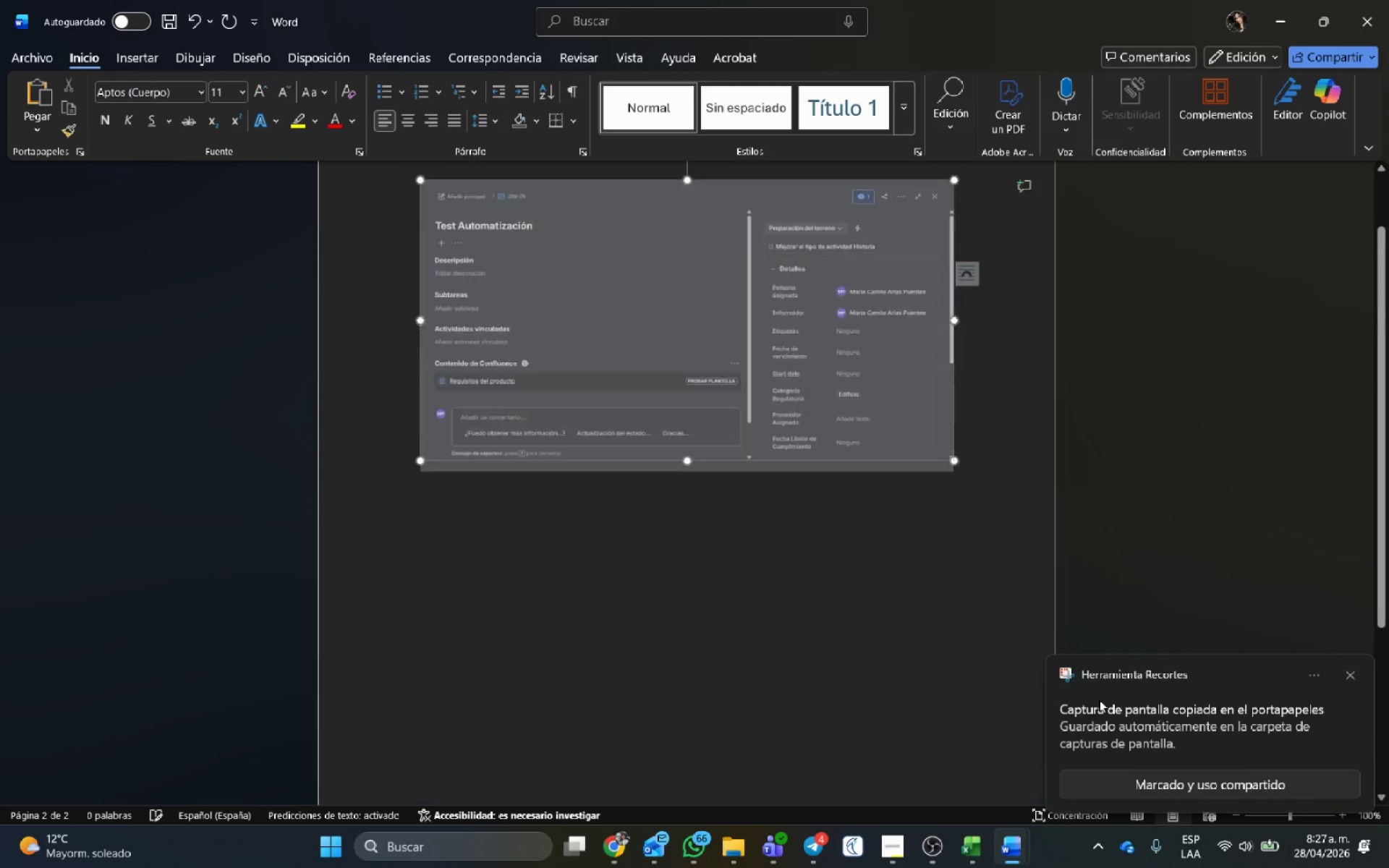 
key(Backspace)
 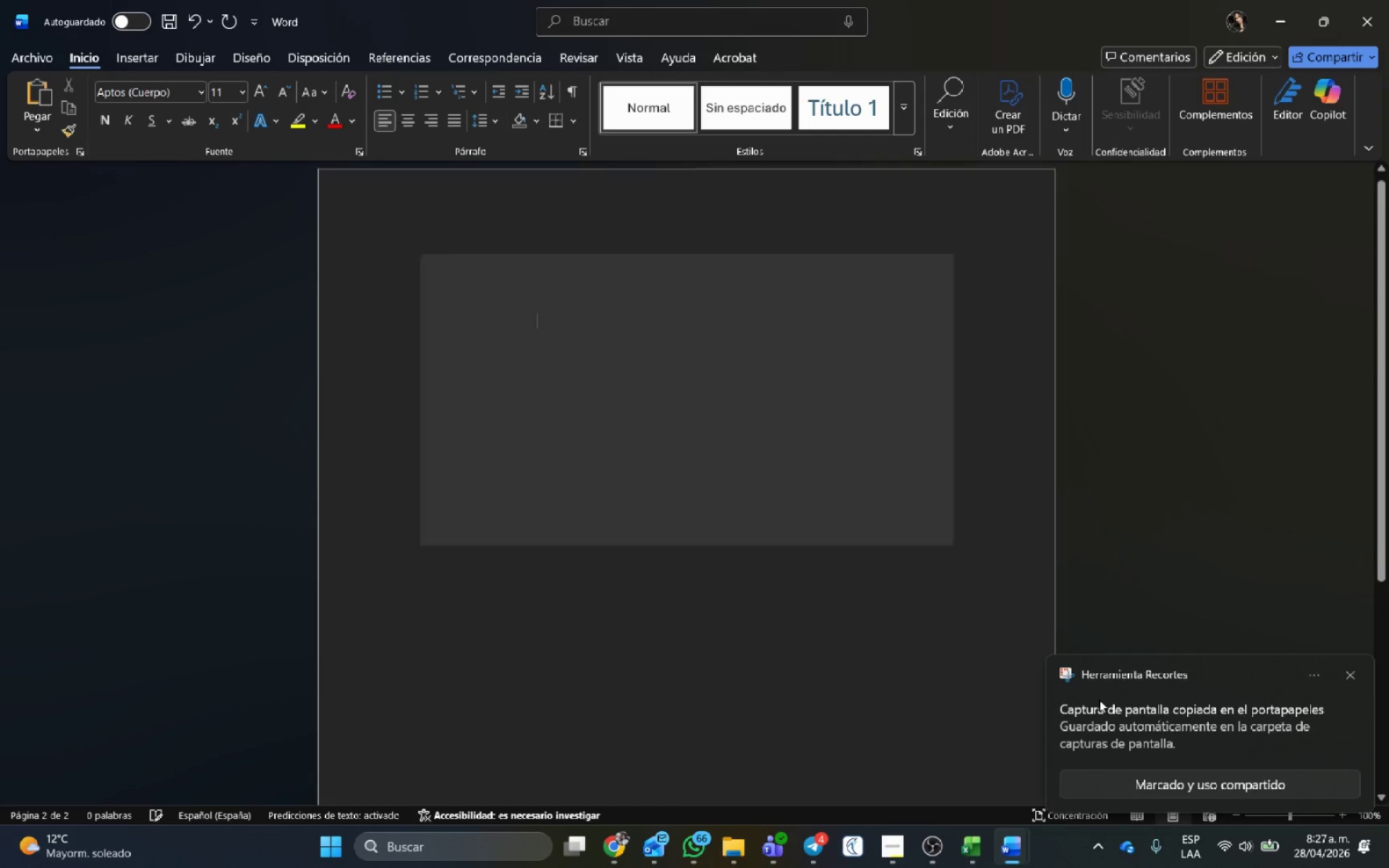 
key(Backspace)
 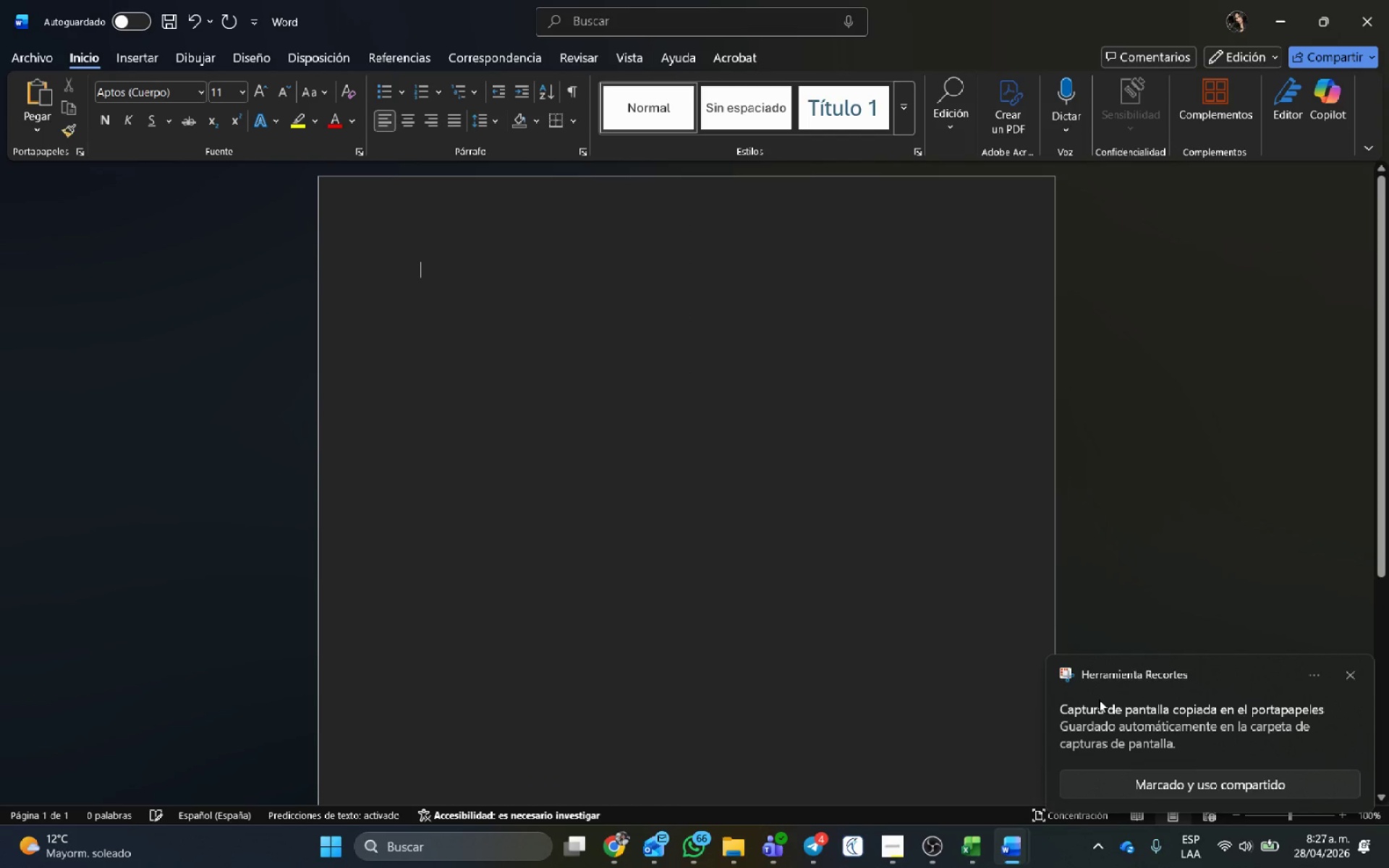 
hold_key(key=ControlLeft, duration=0.52)
 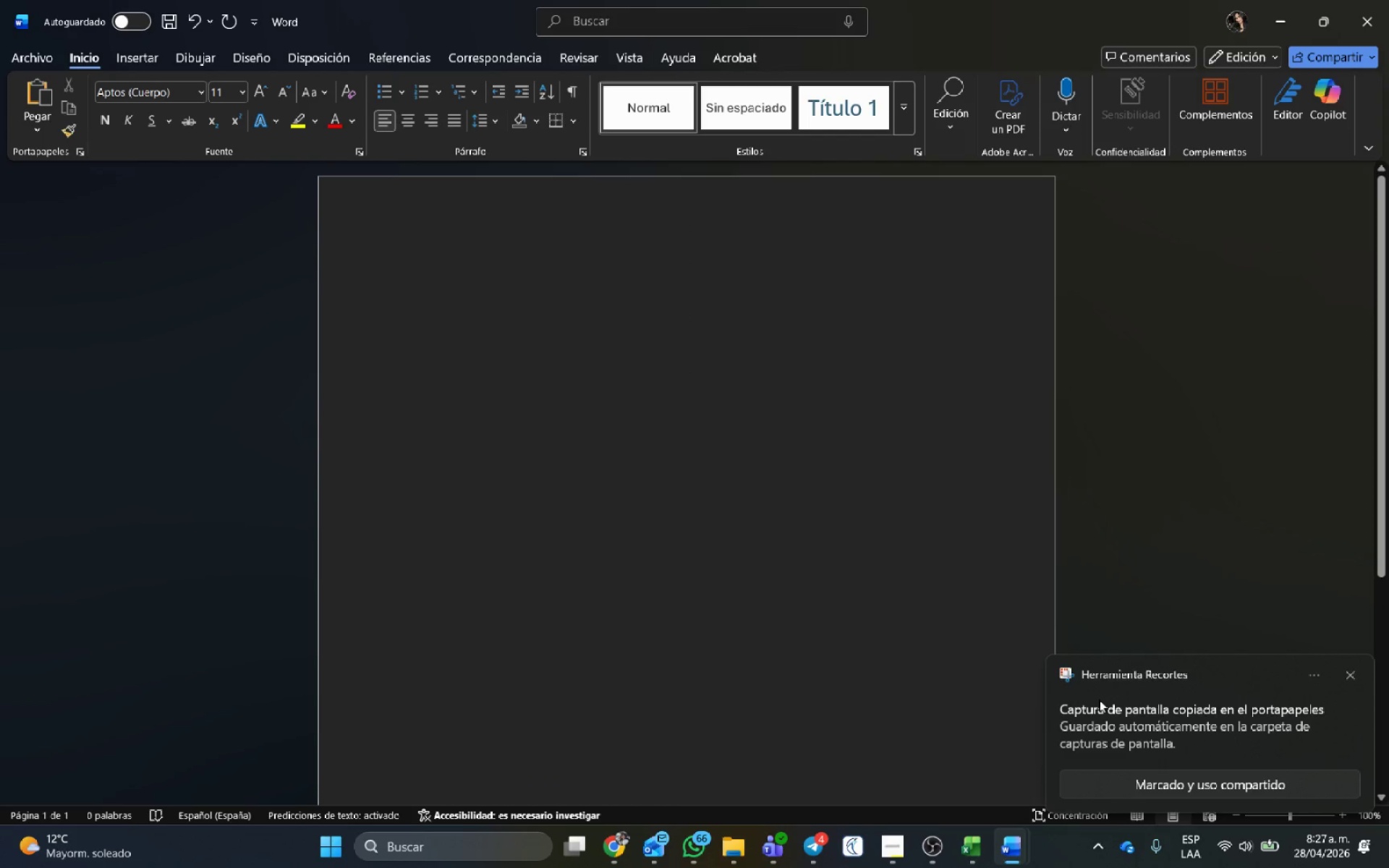 
key(Control+V)
 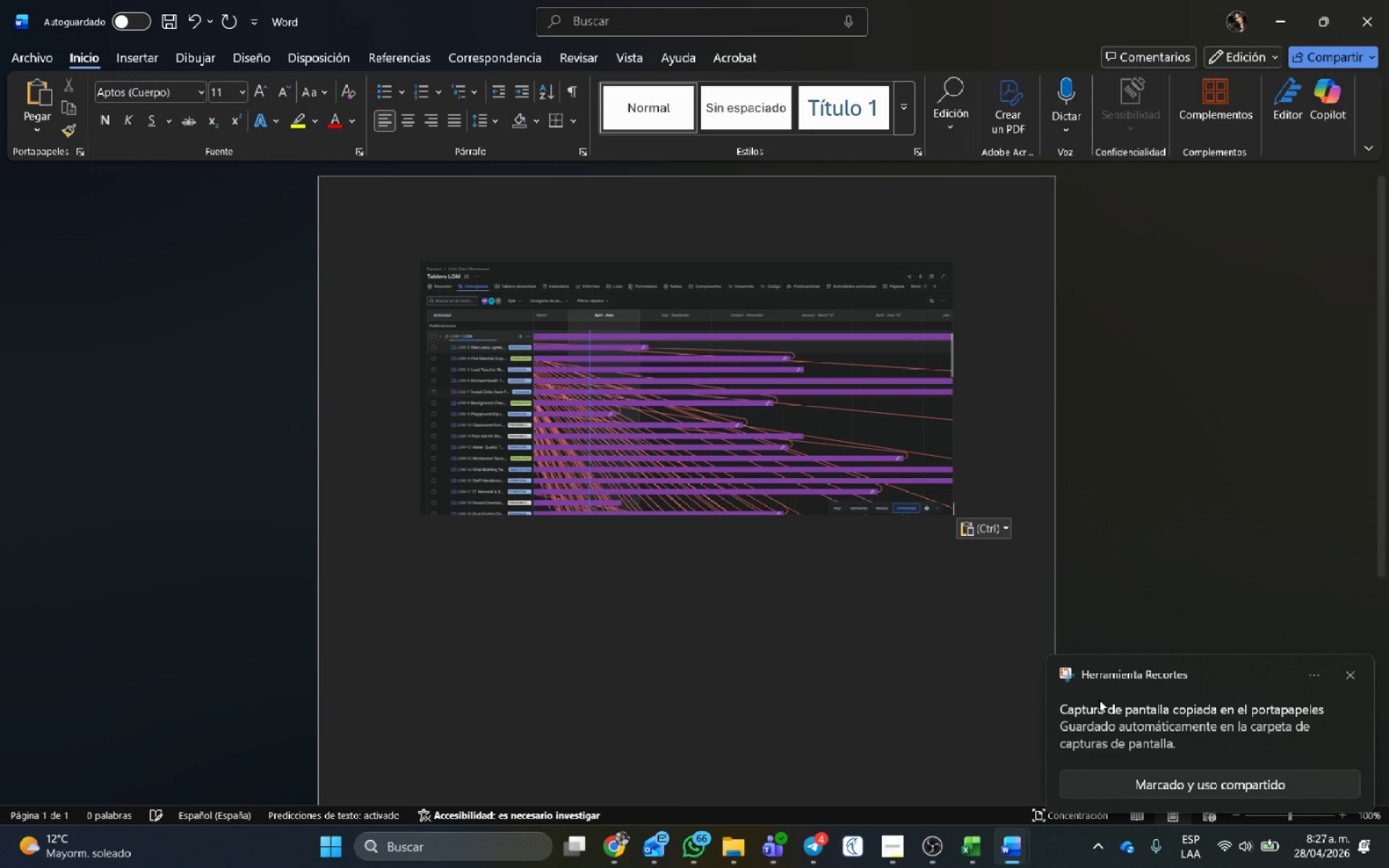 
key(Alt+AltLeft)
 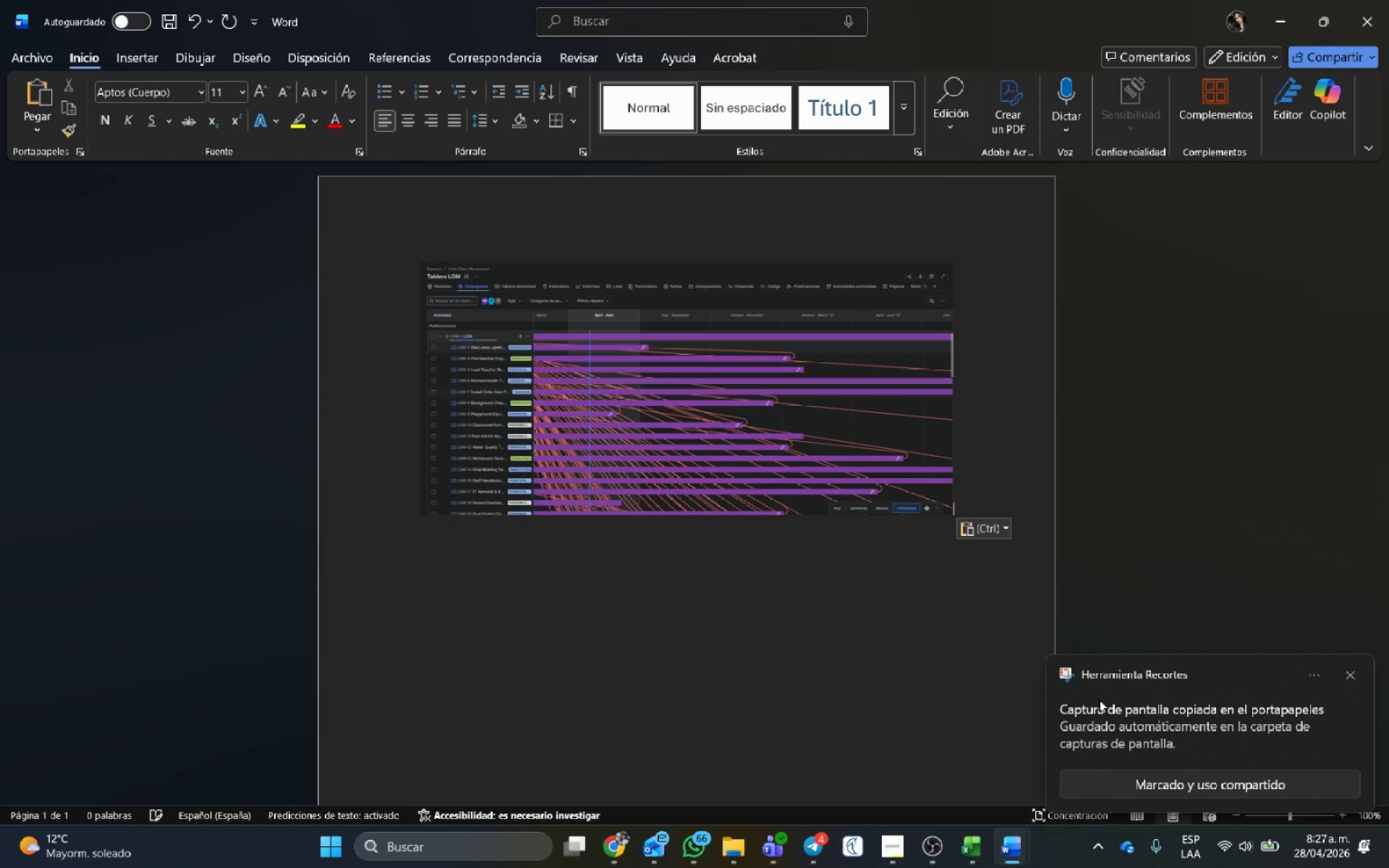 
key(Alt+Tab)
 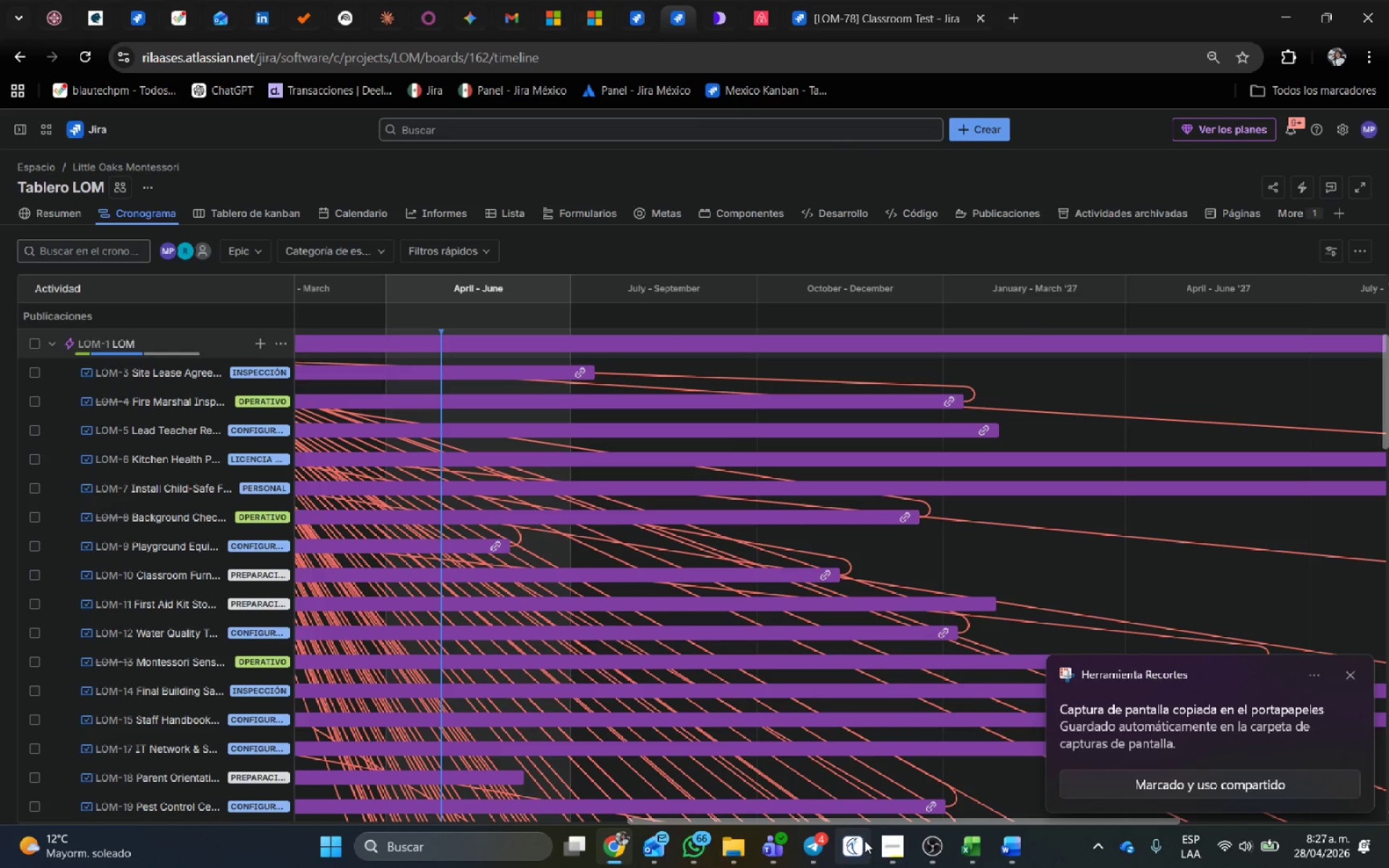 
scroll: coordinate [860, 851], scroll_direction: down, amount: 3.0
 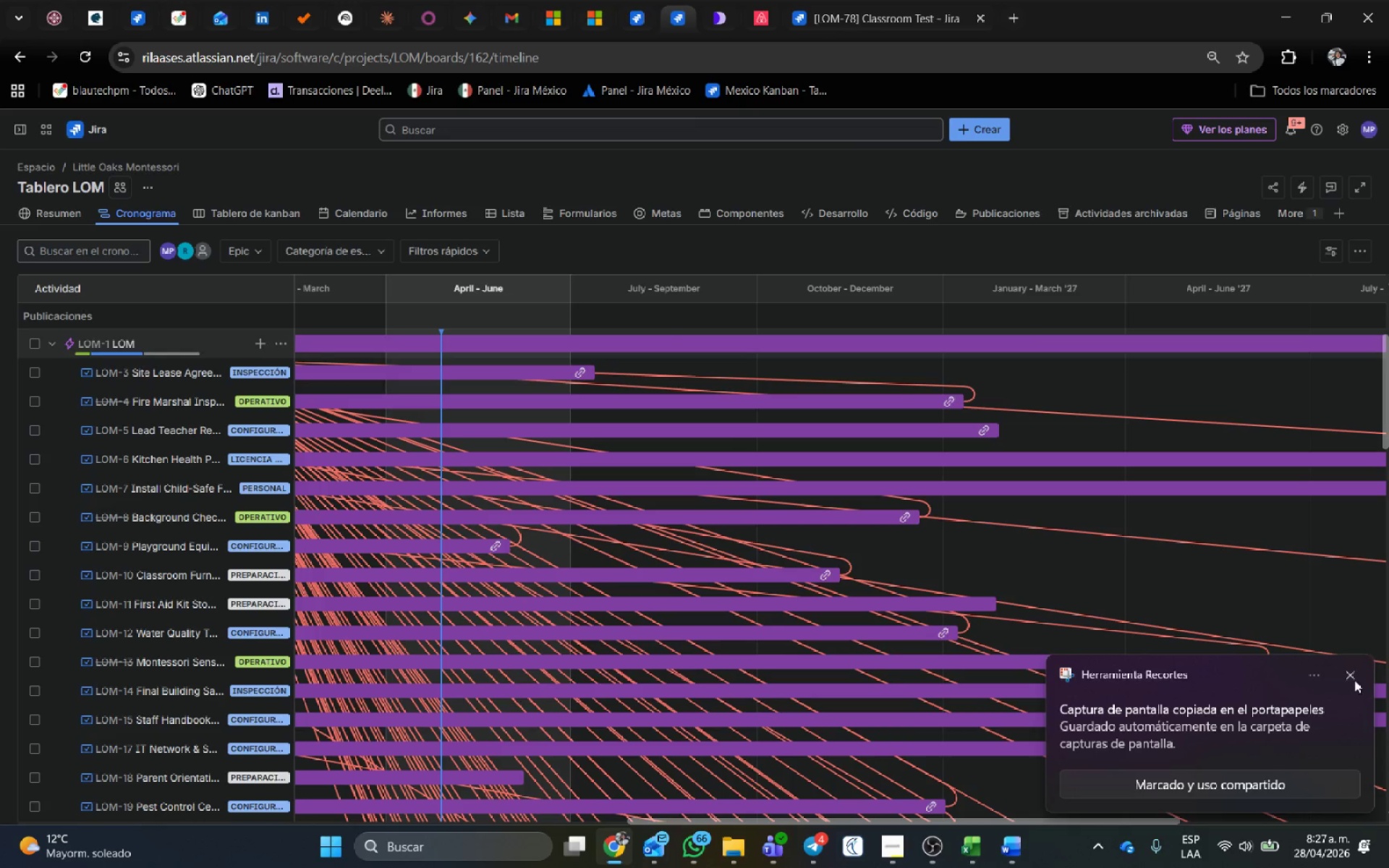 
left_click([1352, 674])
 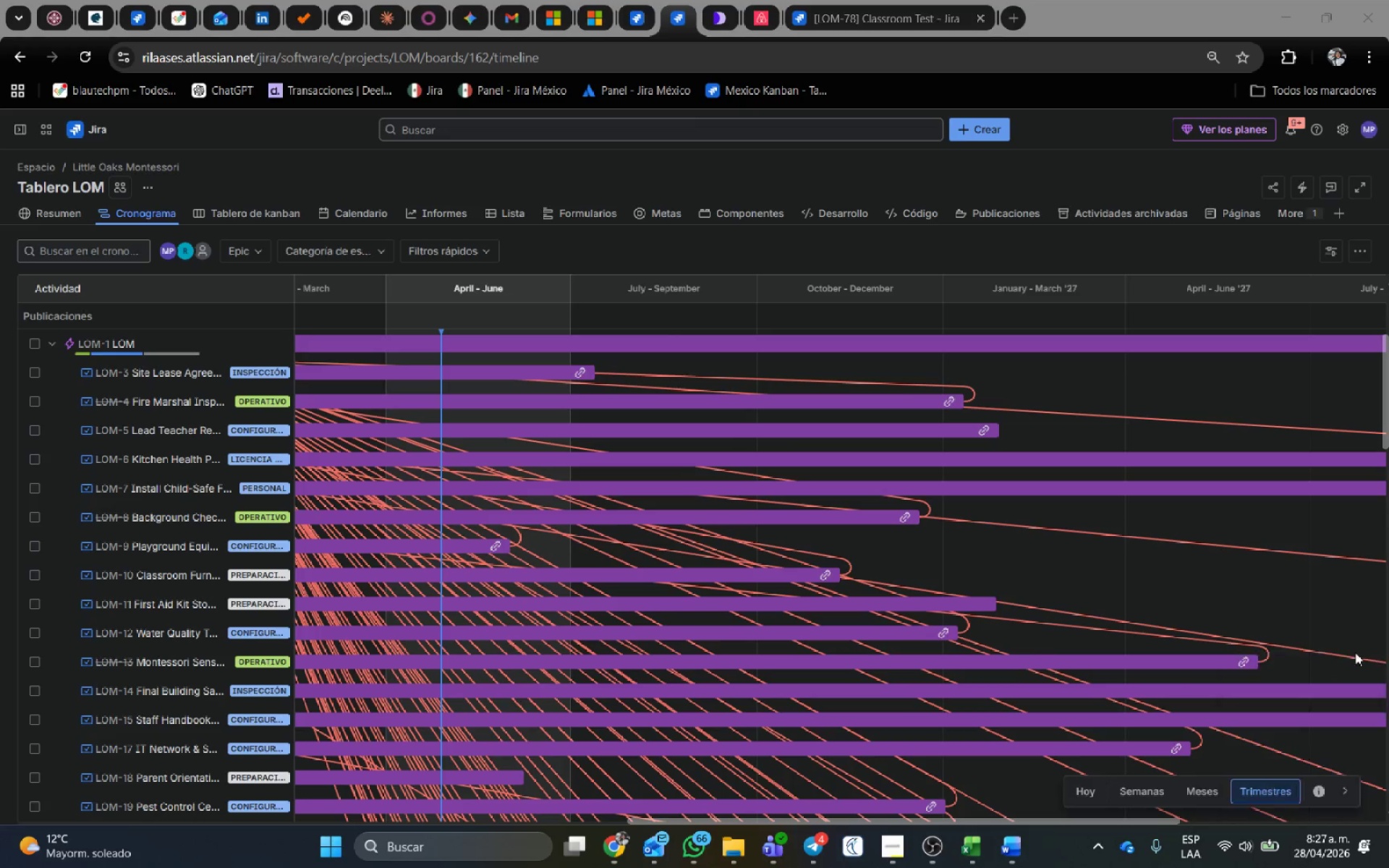 
scroll: coordinate [1136, 597], scroll_direction: down, amount: 7.0
 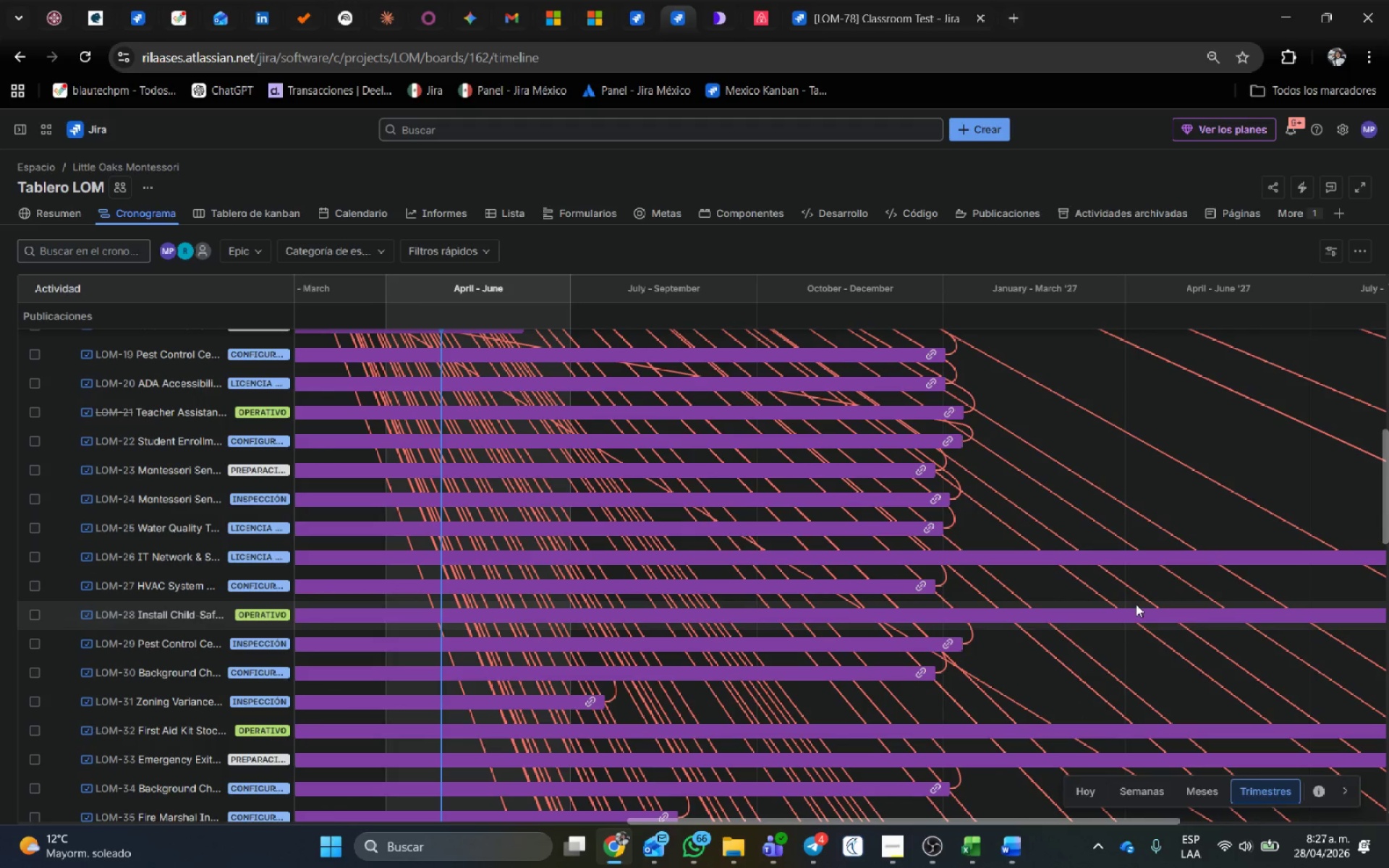 
key(Meta+Shift+S)
 